 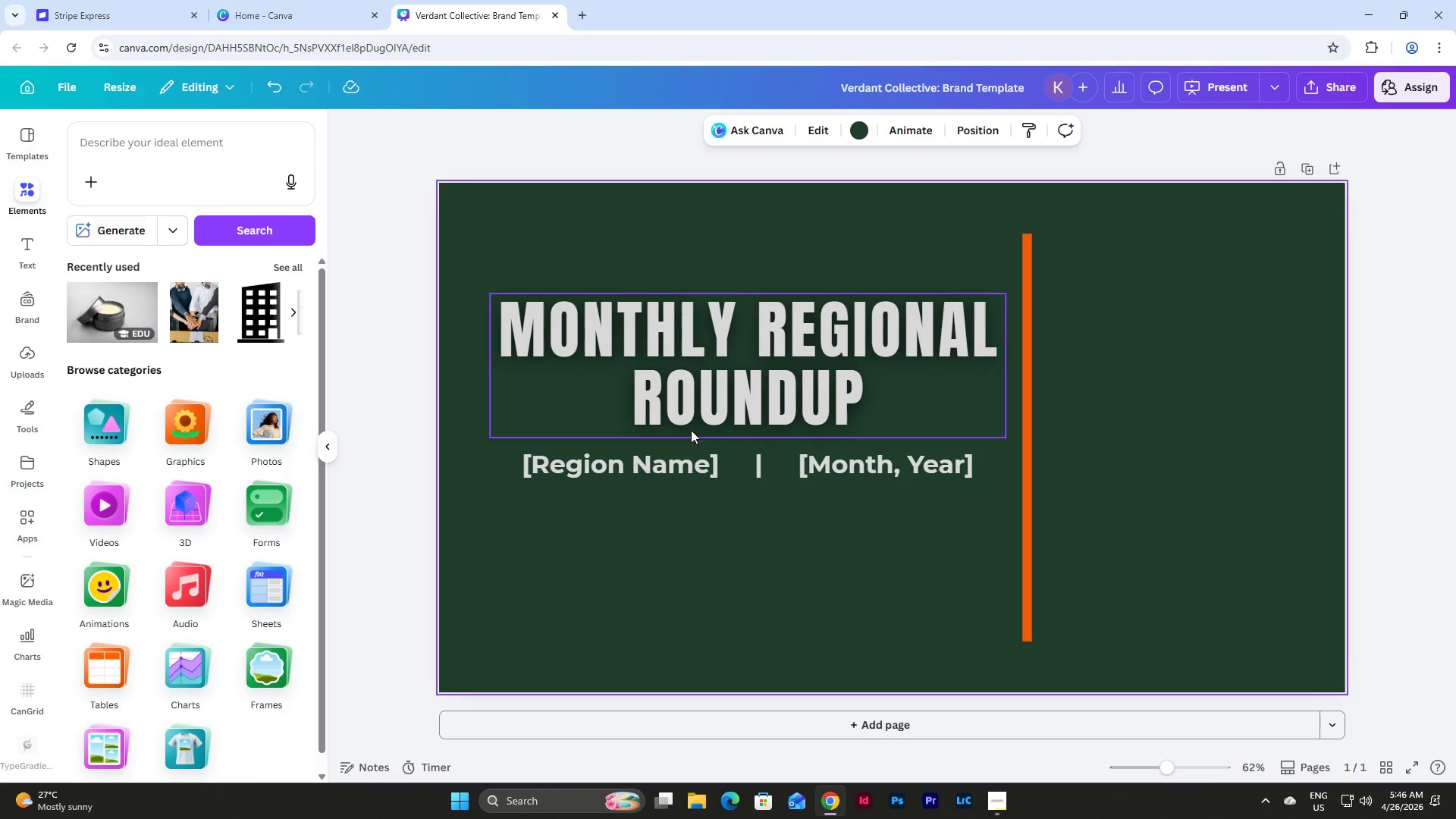 
left_click([733, 356])
 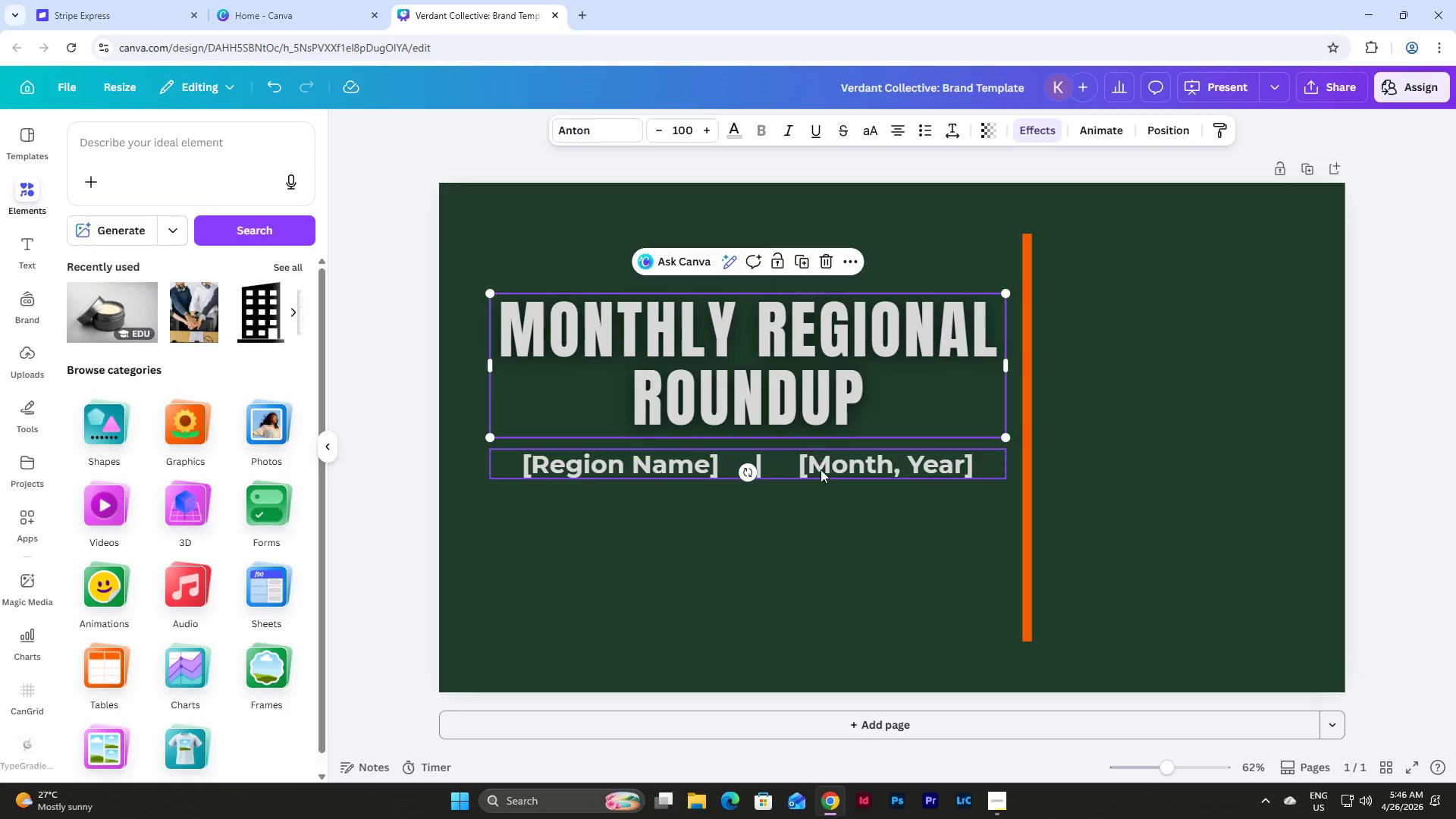 
left_click([824, 479])
 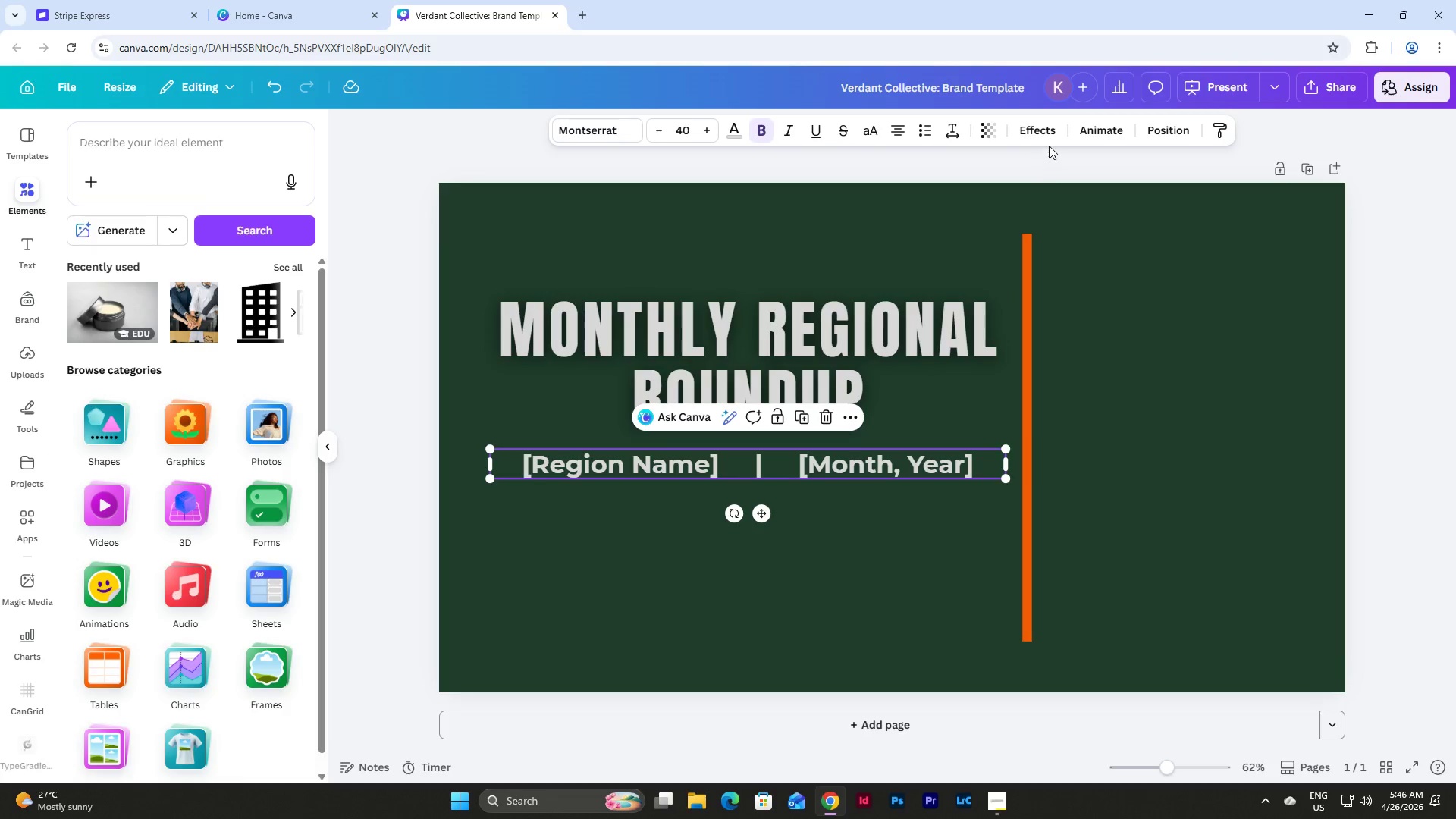 
left_click([1050, 140])
 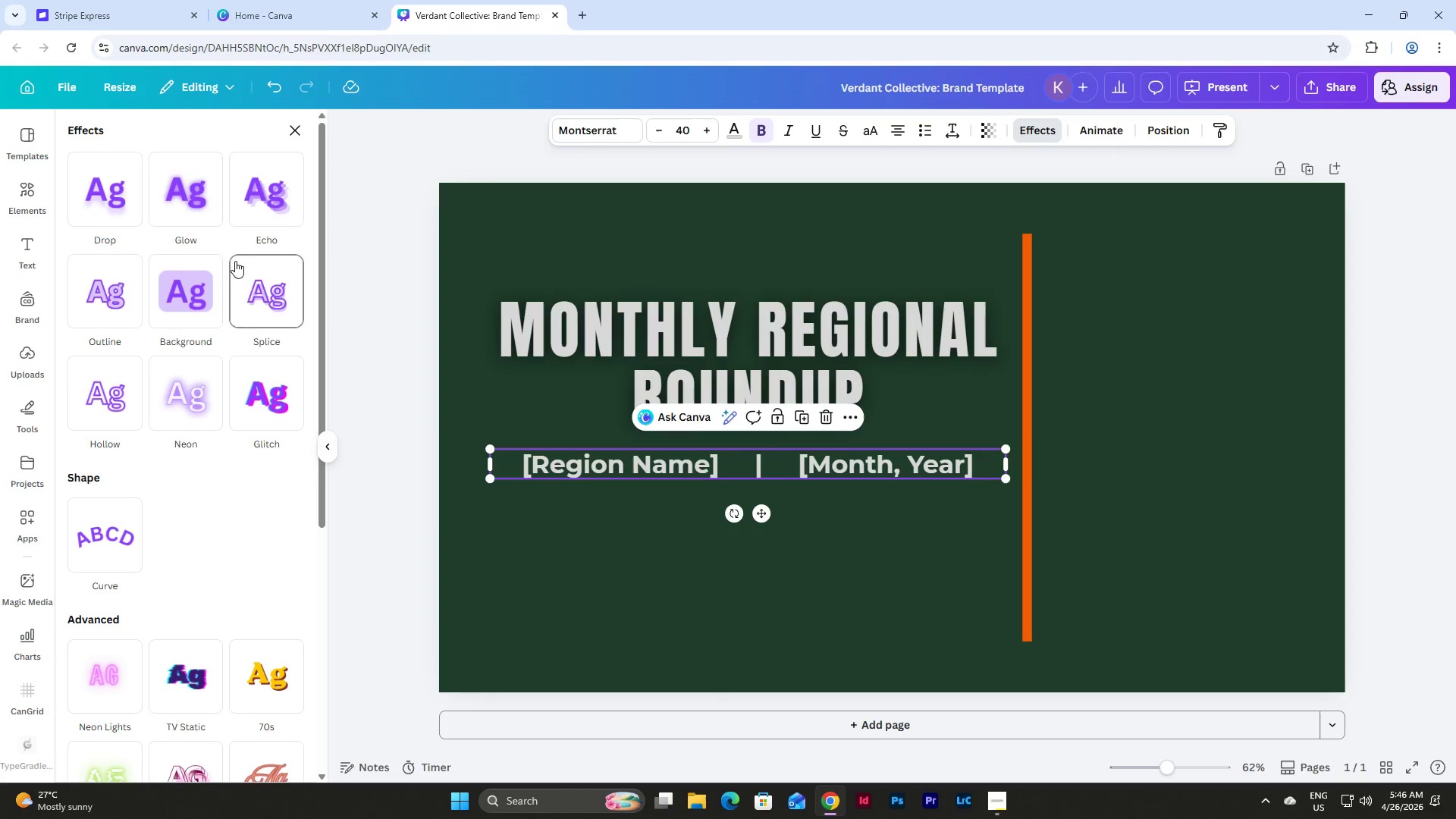 
left_click([177, 174])
 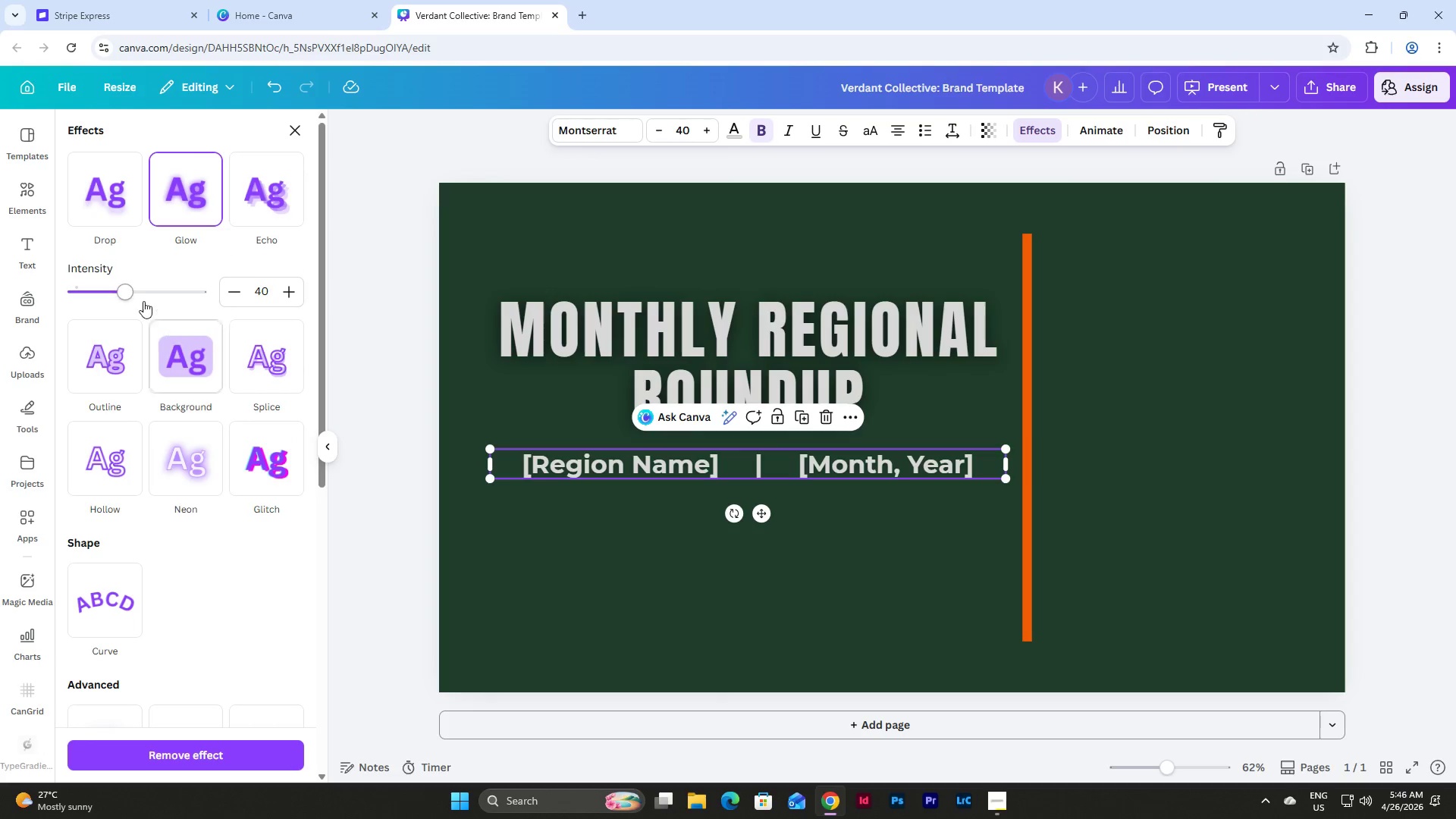 
left_click_drag(start_coordinate=[133, 295], to_coordinate=[341, 317])
 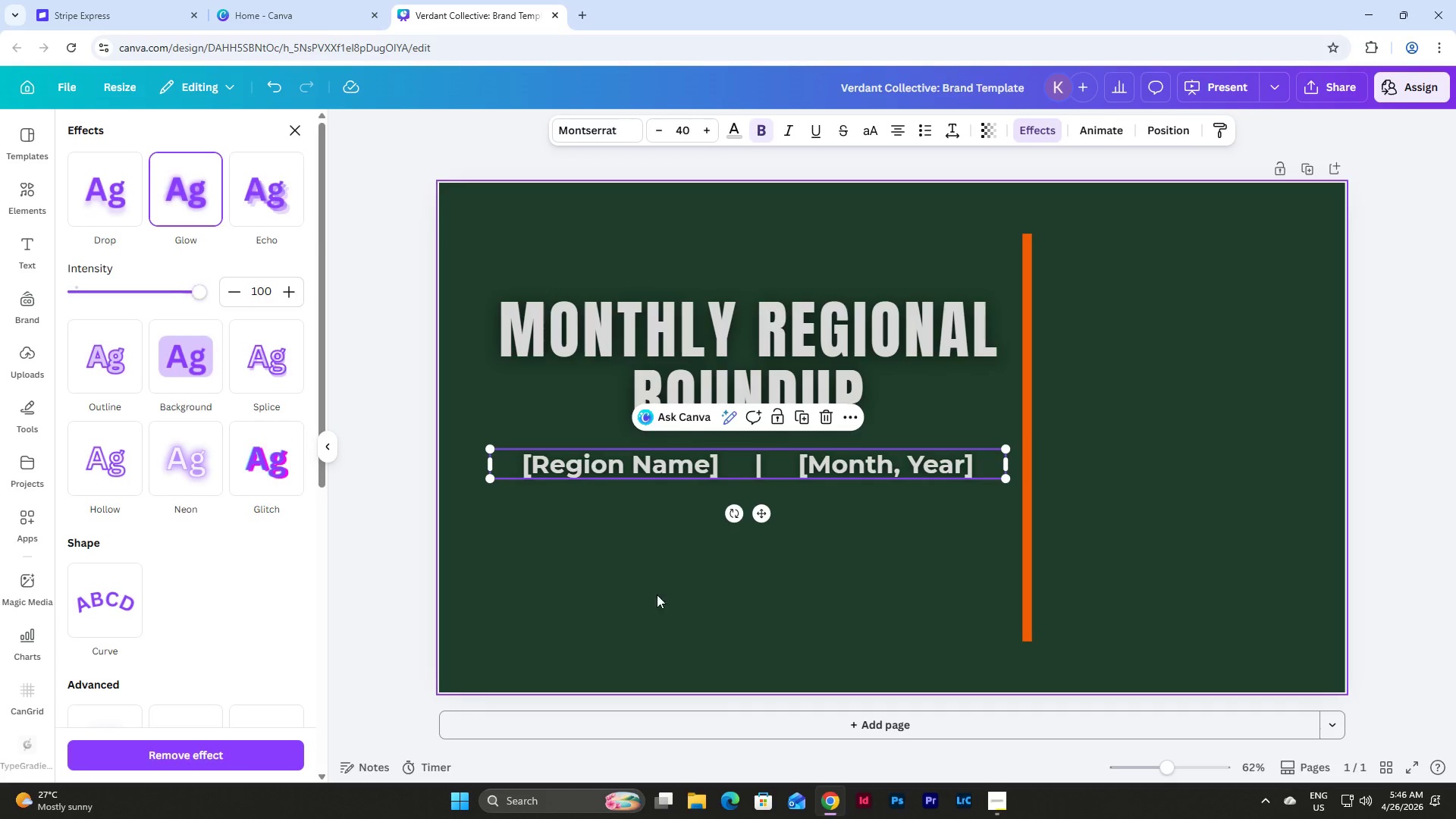 
double_click([664, 377])
 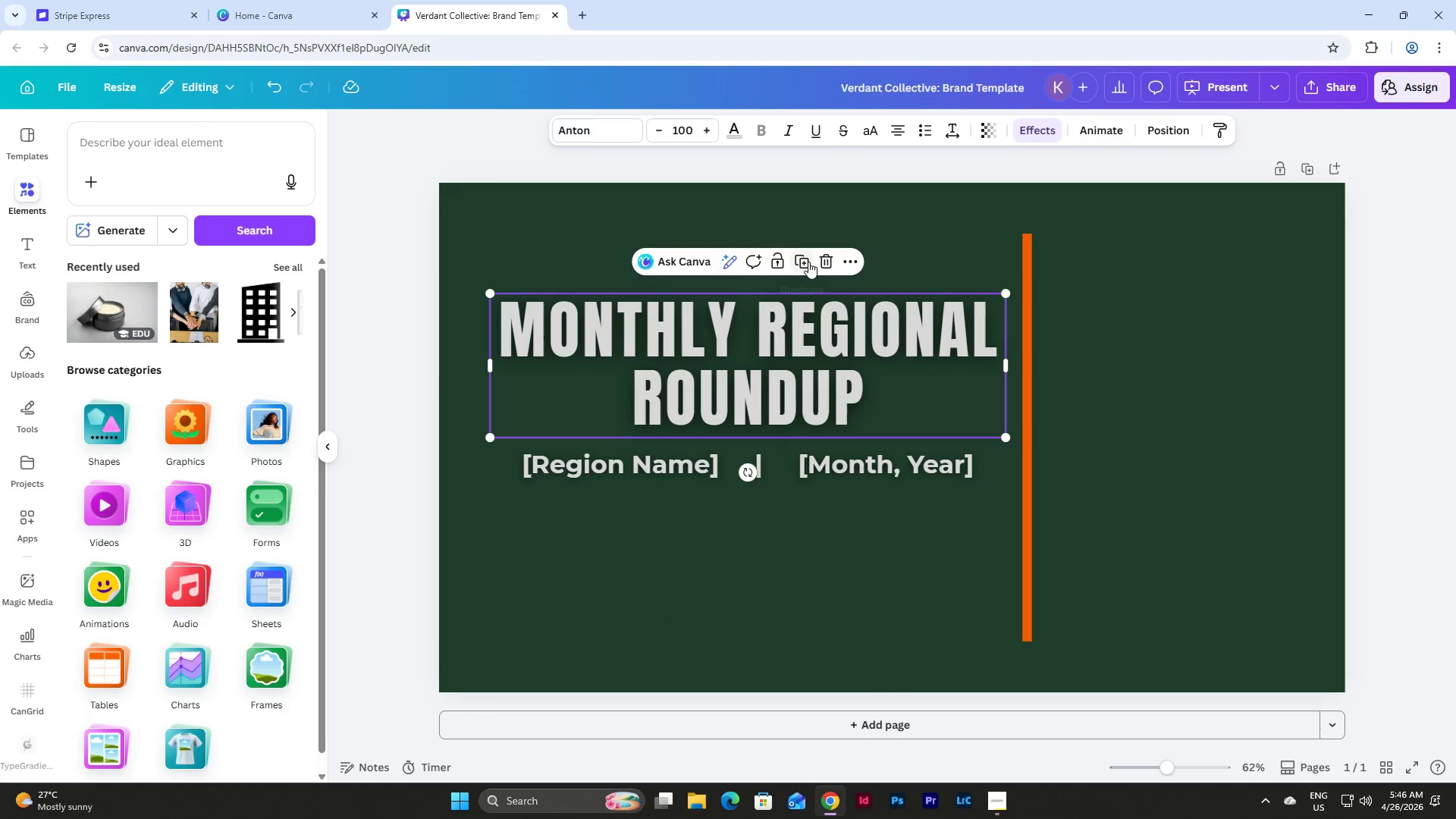 
left_click([798, 261])
 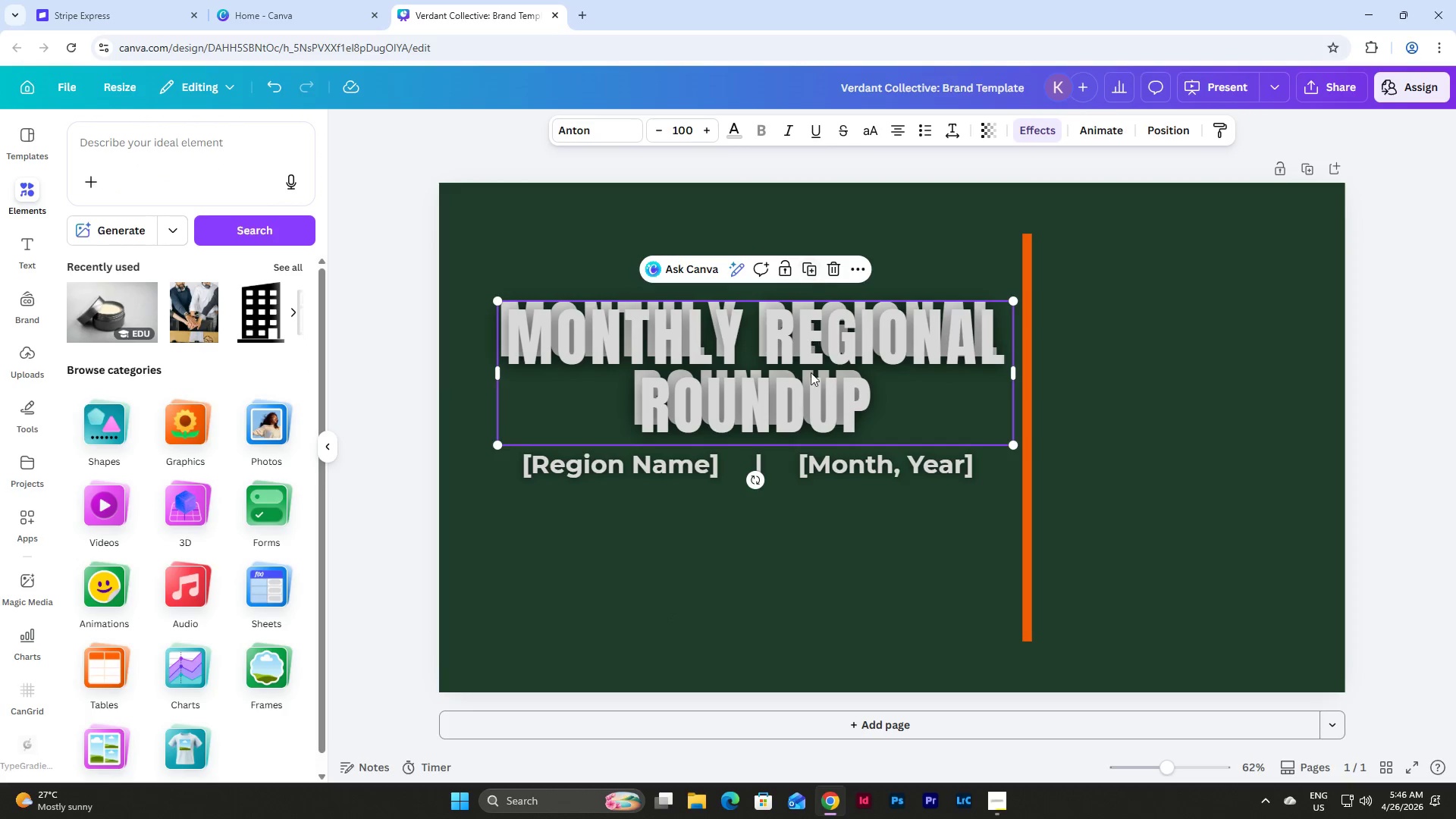 
left_click_drag(start_coordinate=[811, 375], to_coordinate=[802, 587])
 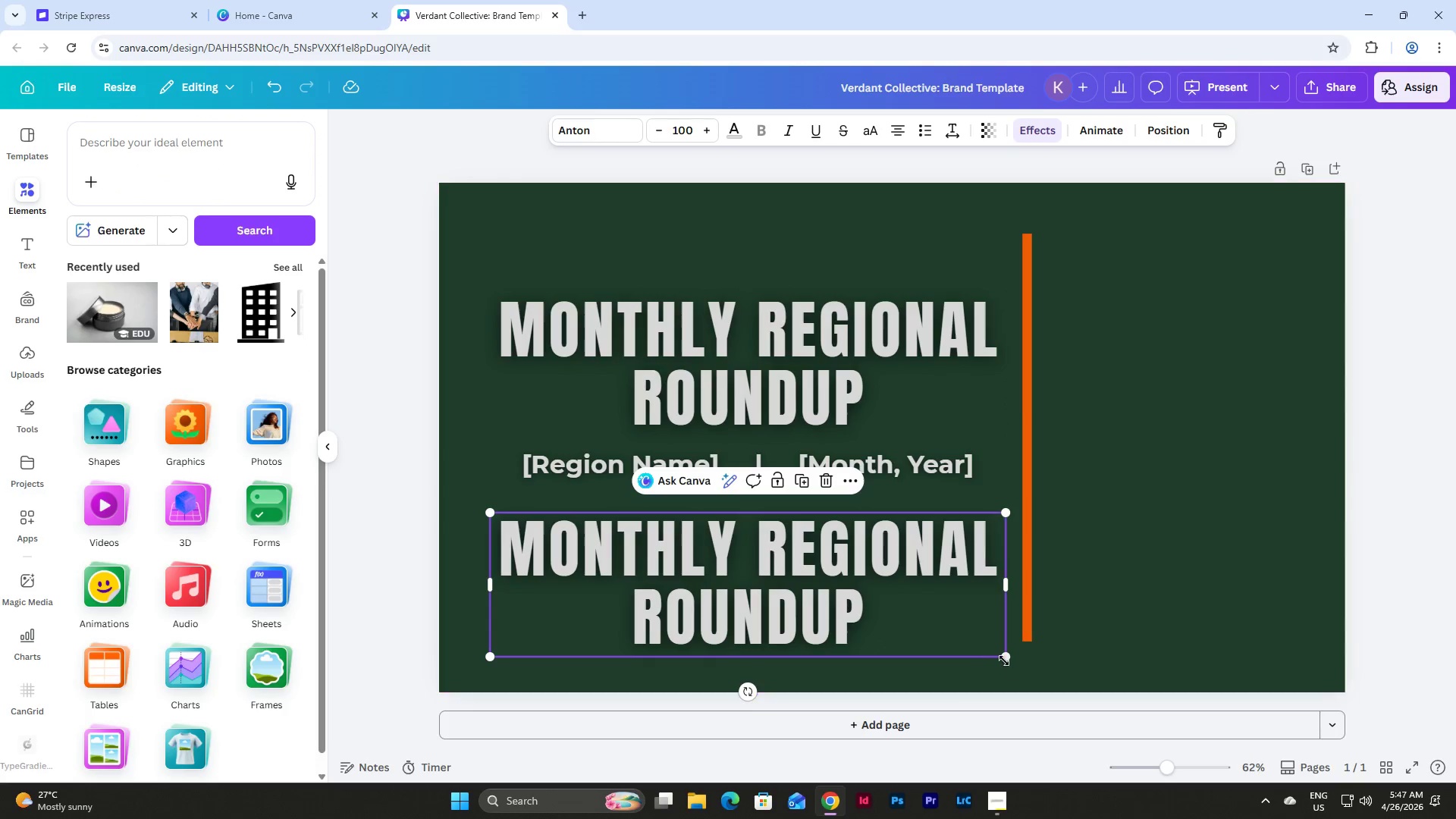 
left_click_drag(start_coordinate=[1003, 661], to_coordinate=[826, 560])
 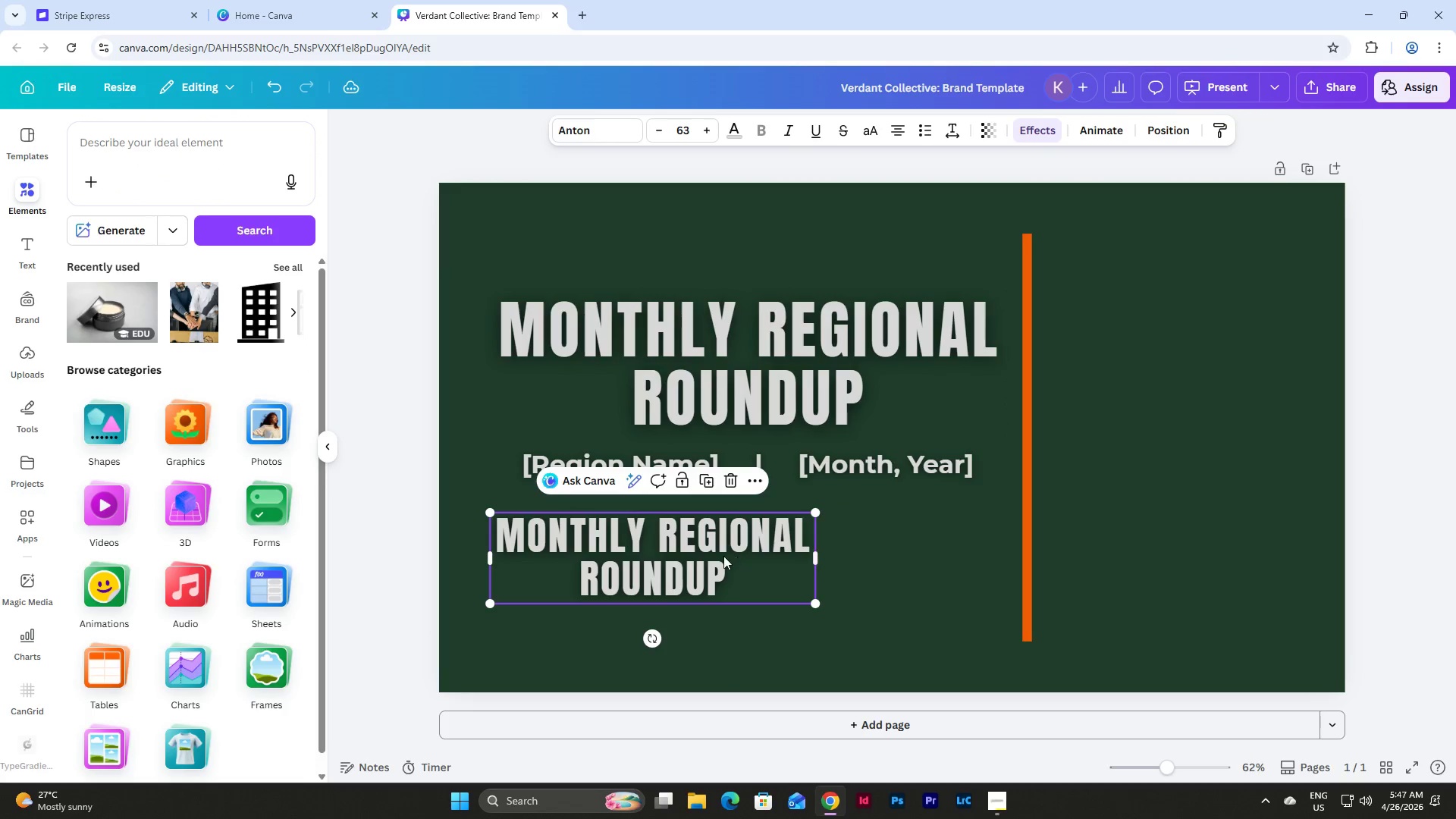 
left_click([723, 556])
 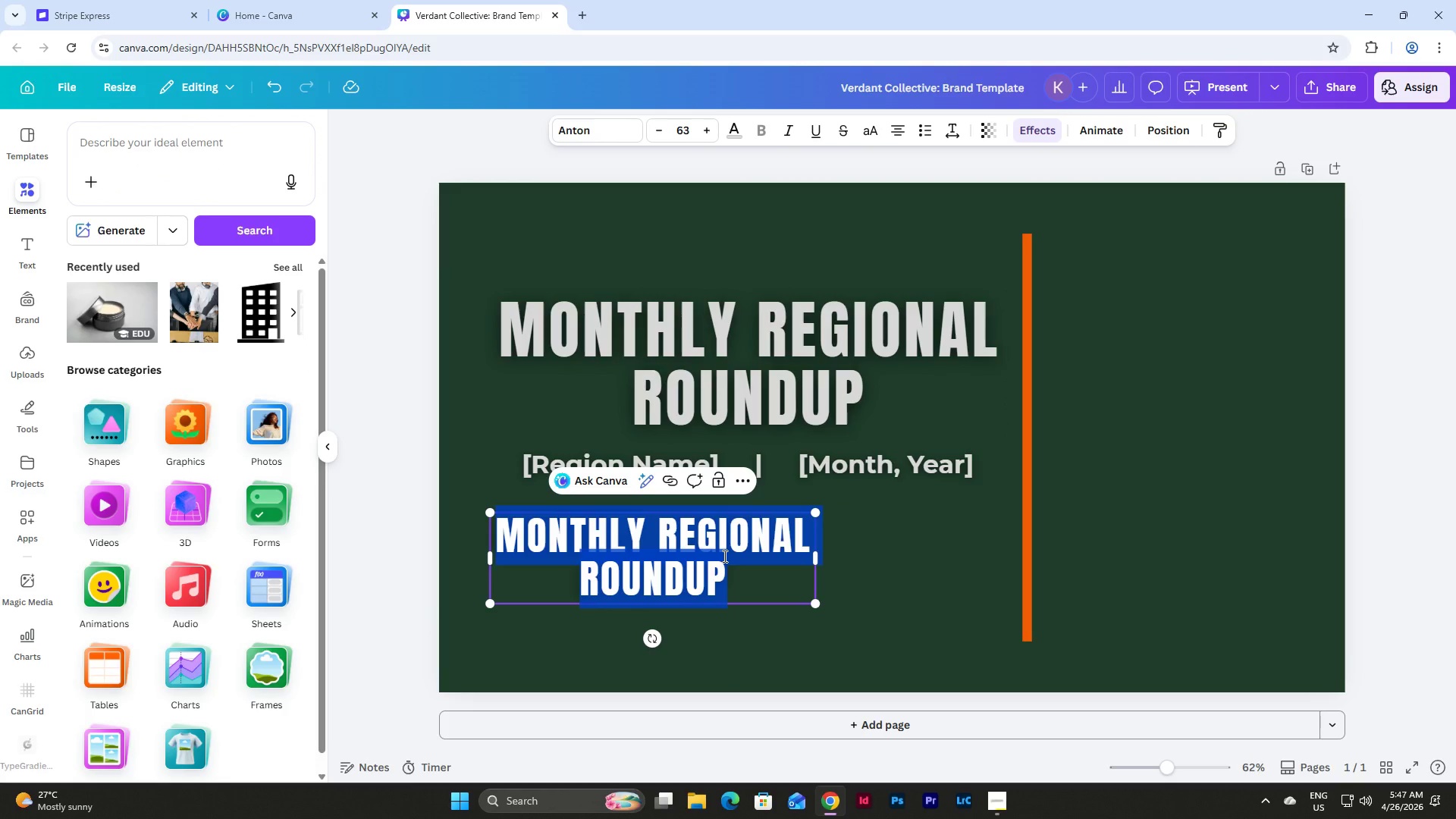 
type(VERDANTC)
key(Backspace)
 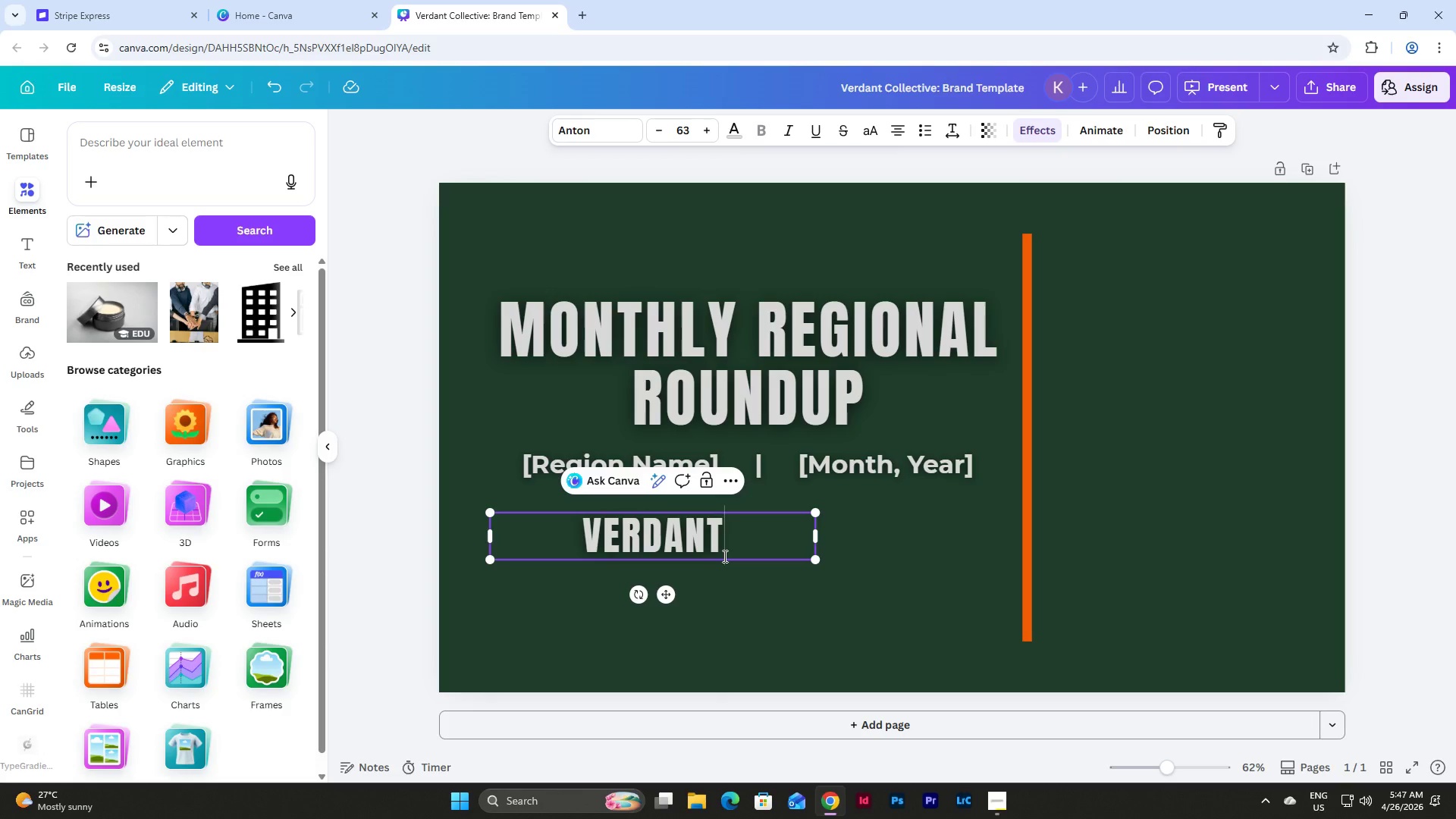 
key(Enter)
 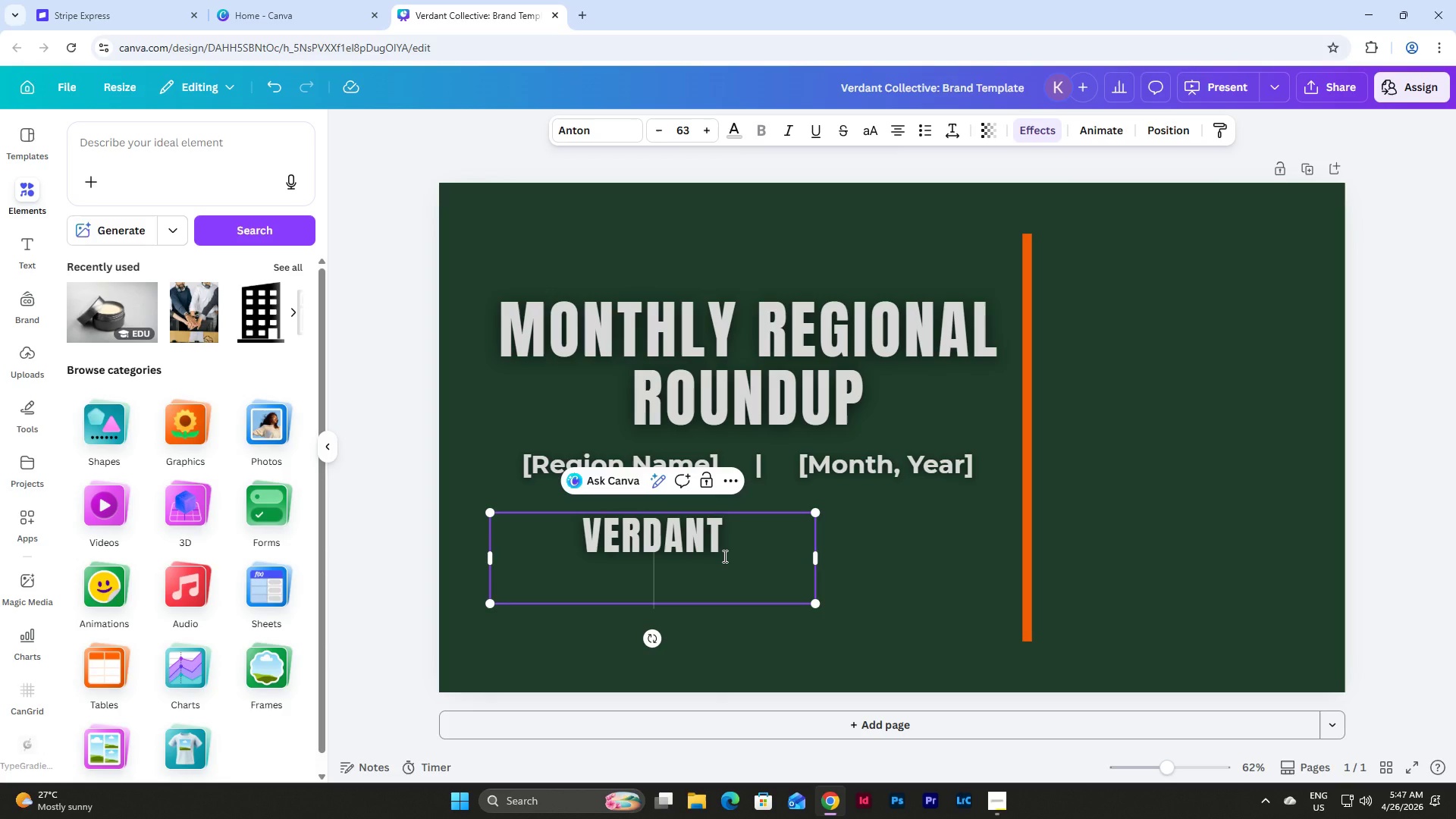 
type(COLLETIVE)
 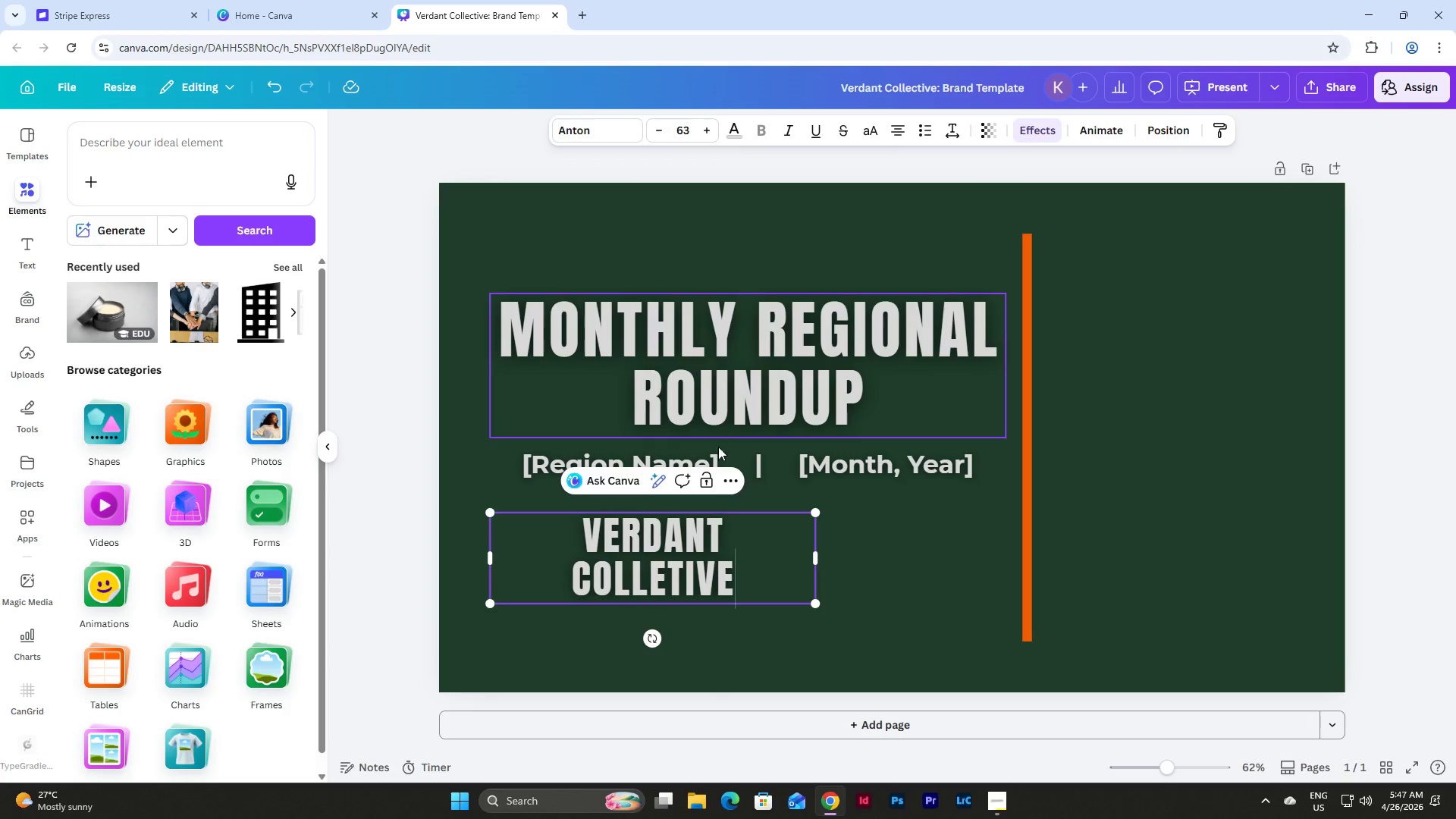 
left_click_drag(start_coordinate=[725, 529], to_coordinate=[564, 532])
 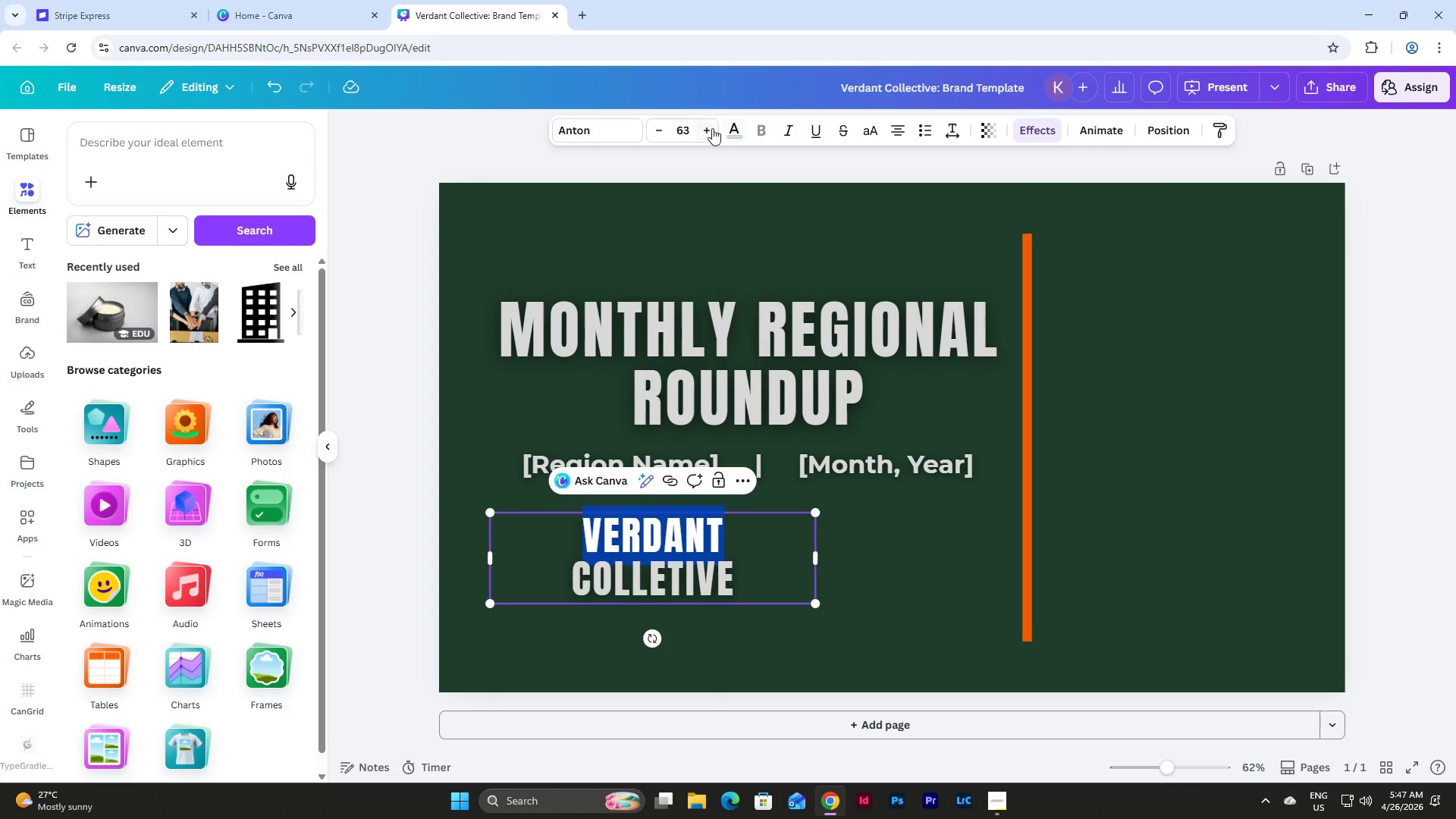 
double_click([707, 128])
 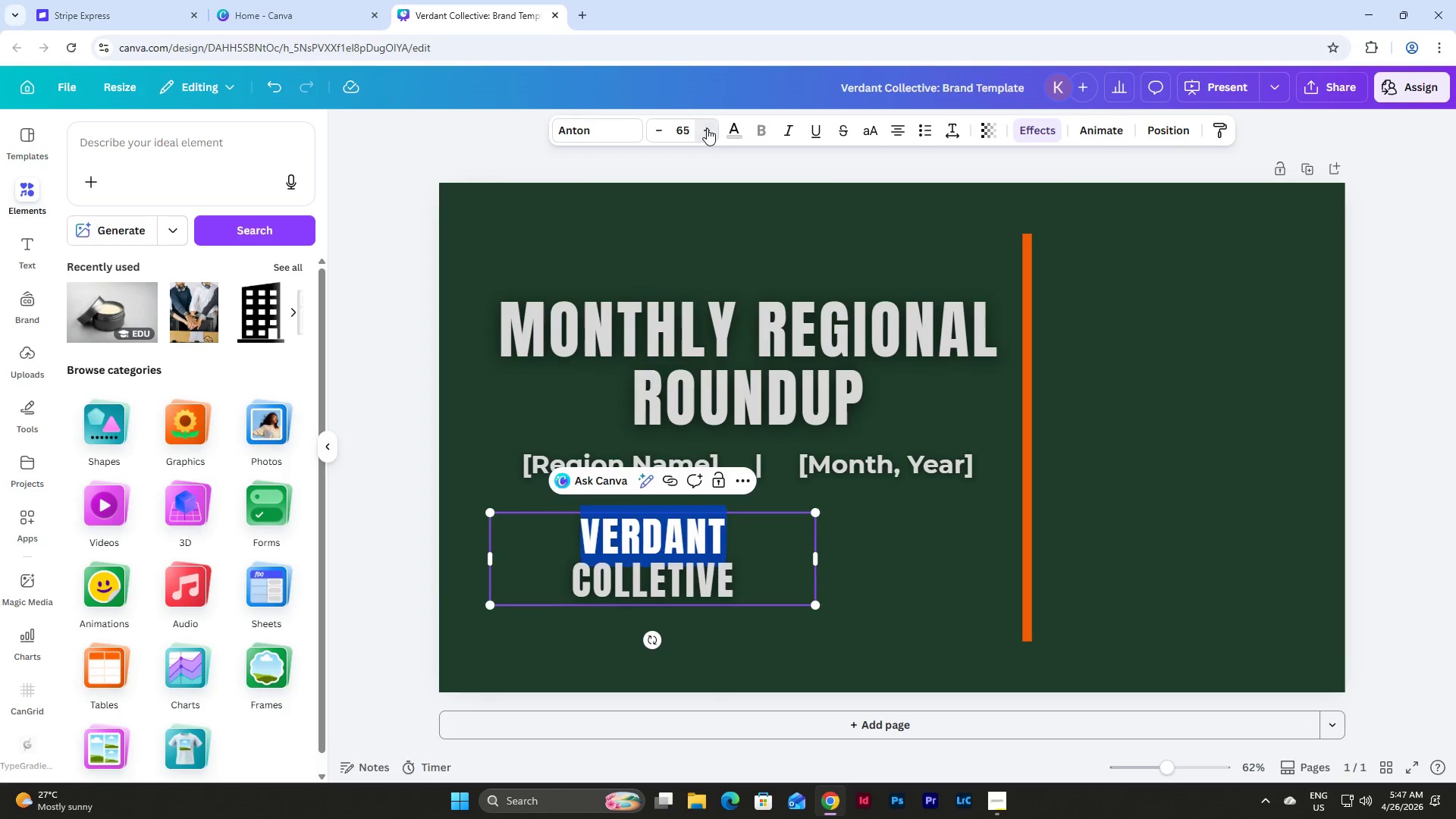 
triple_click([707, 128])
 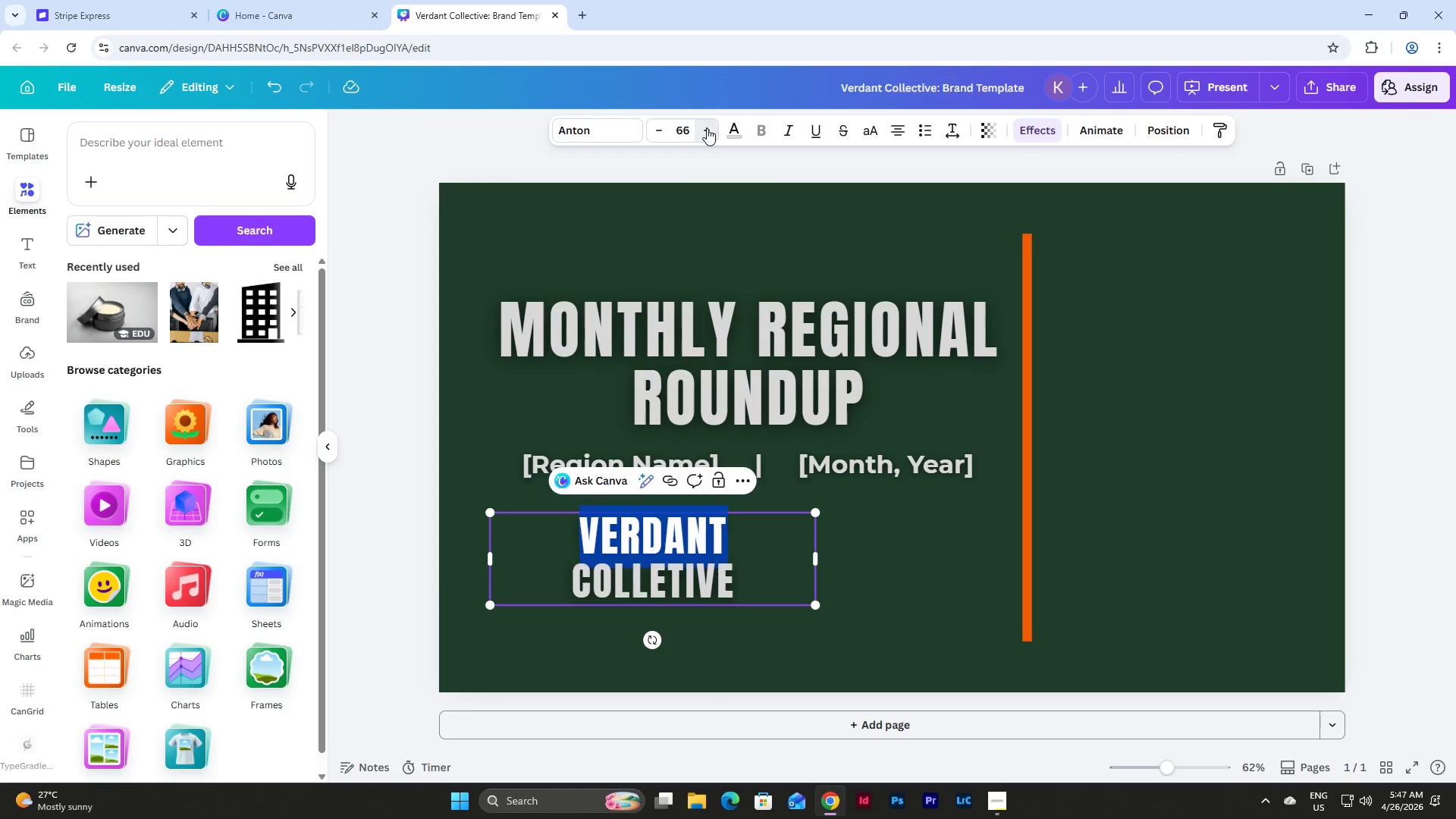 
triple_click([707, 128])
 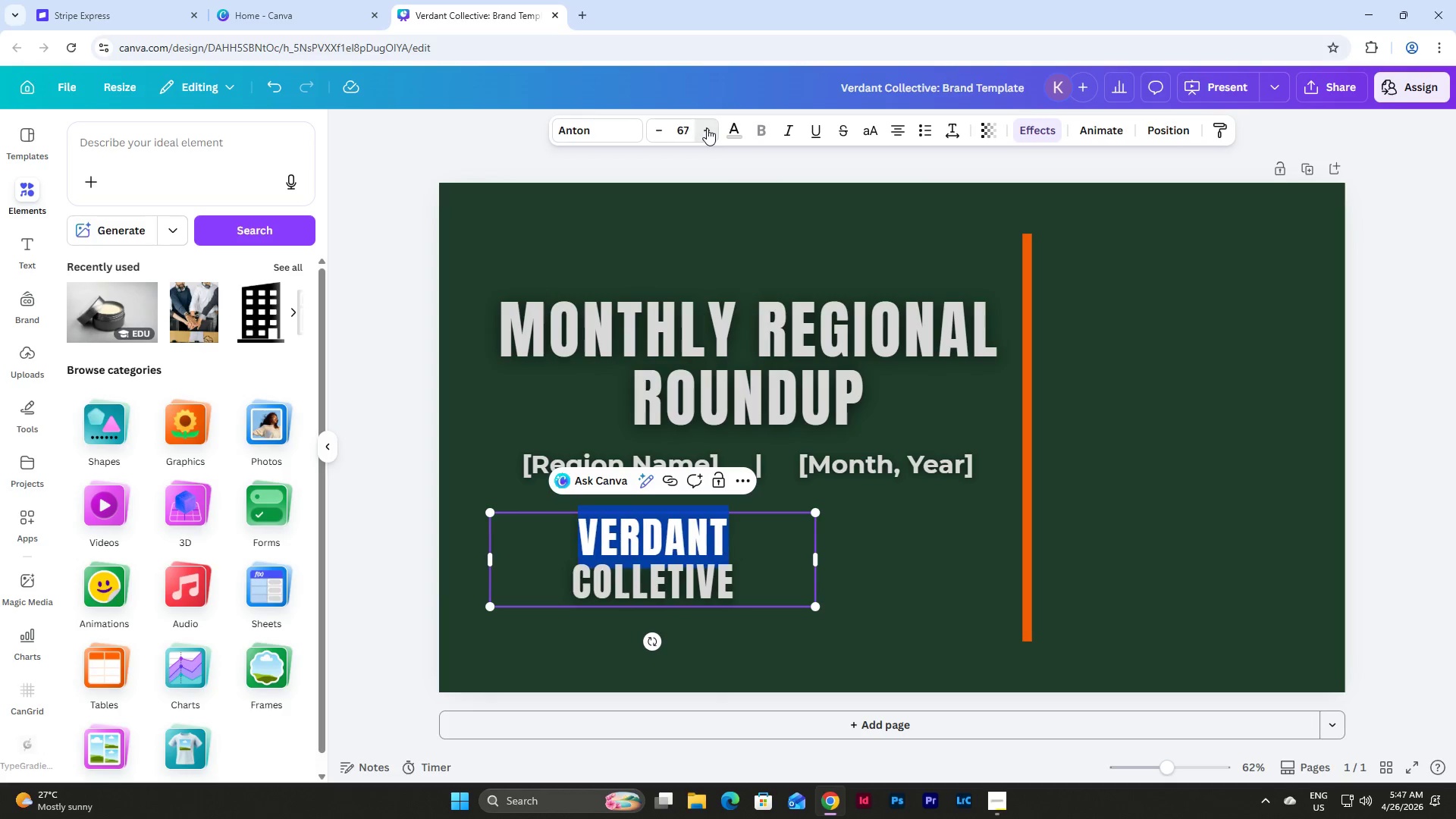 
triple_click([707, 128])
 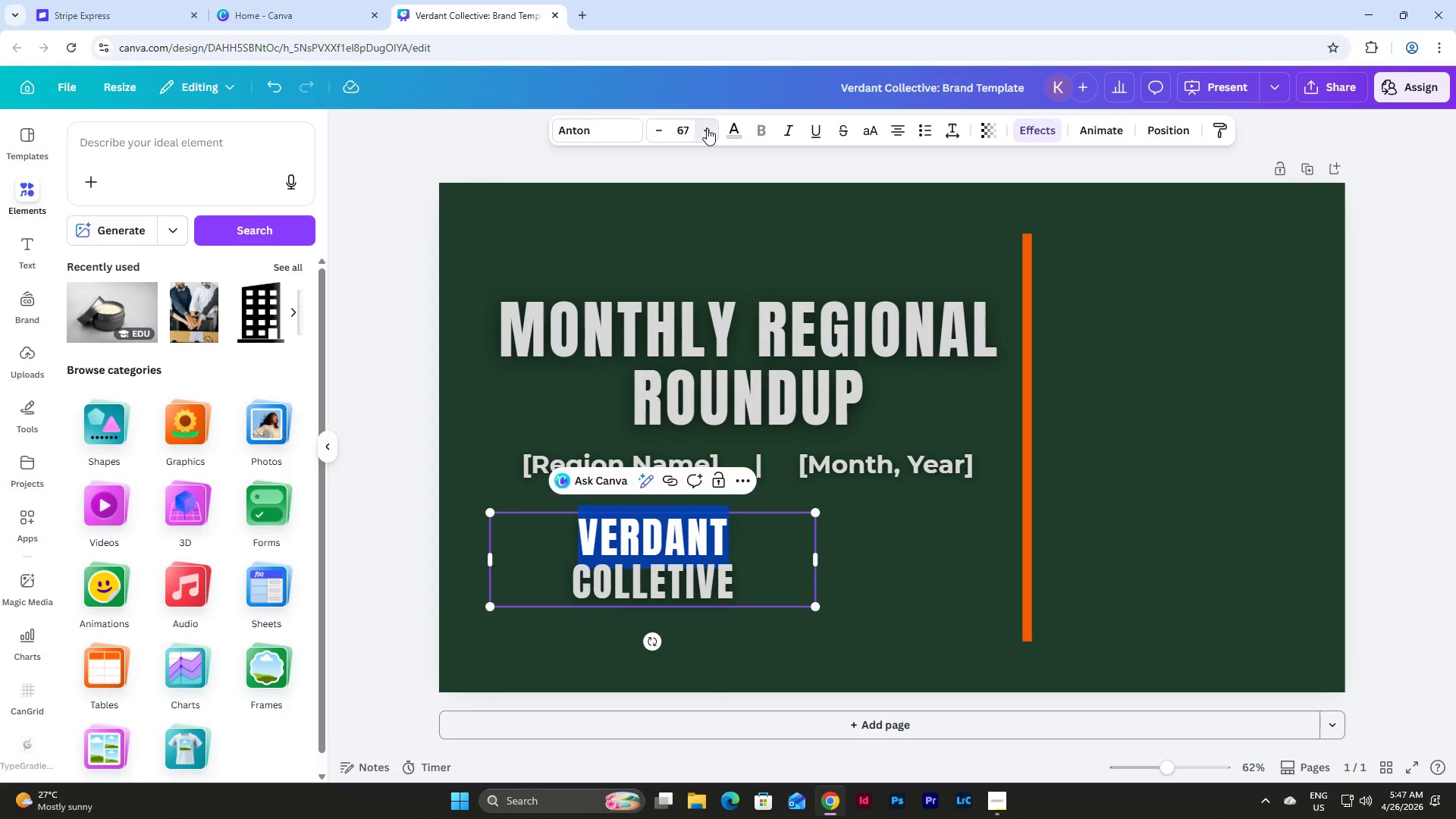 
triple_click([707, 128])
 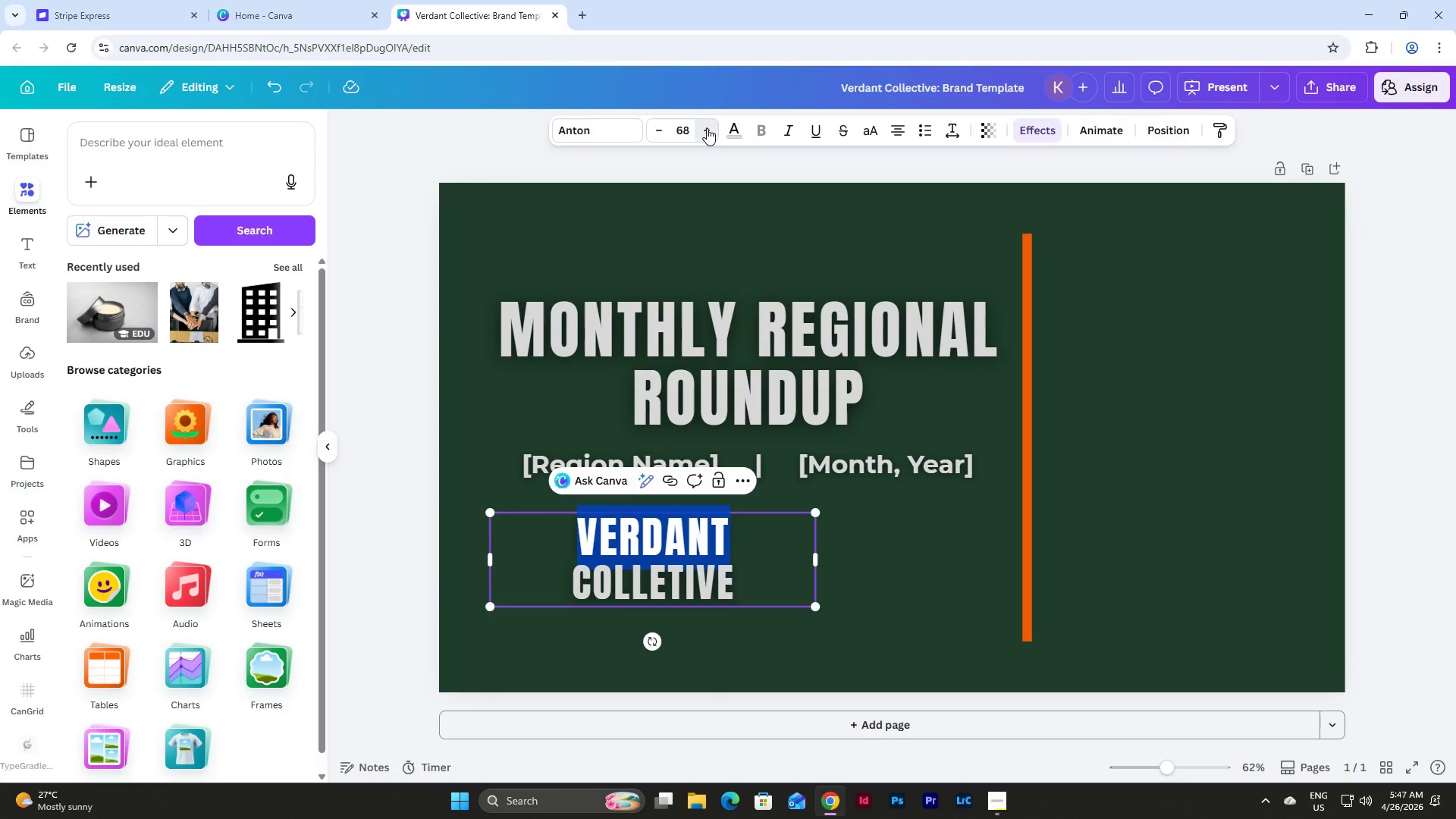 
triple_click([707, 128])
 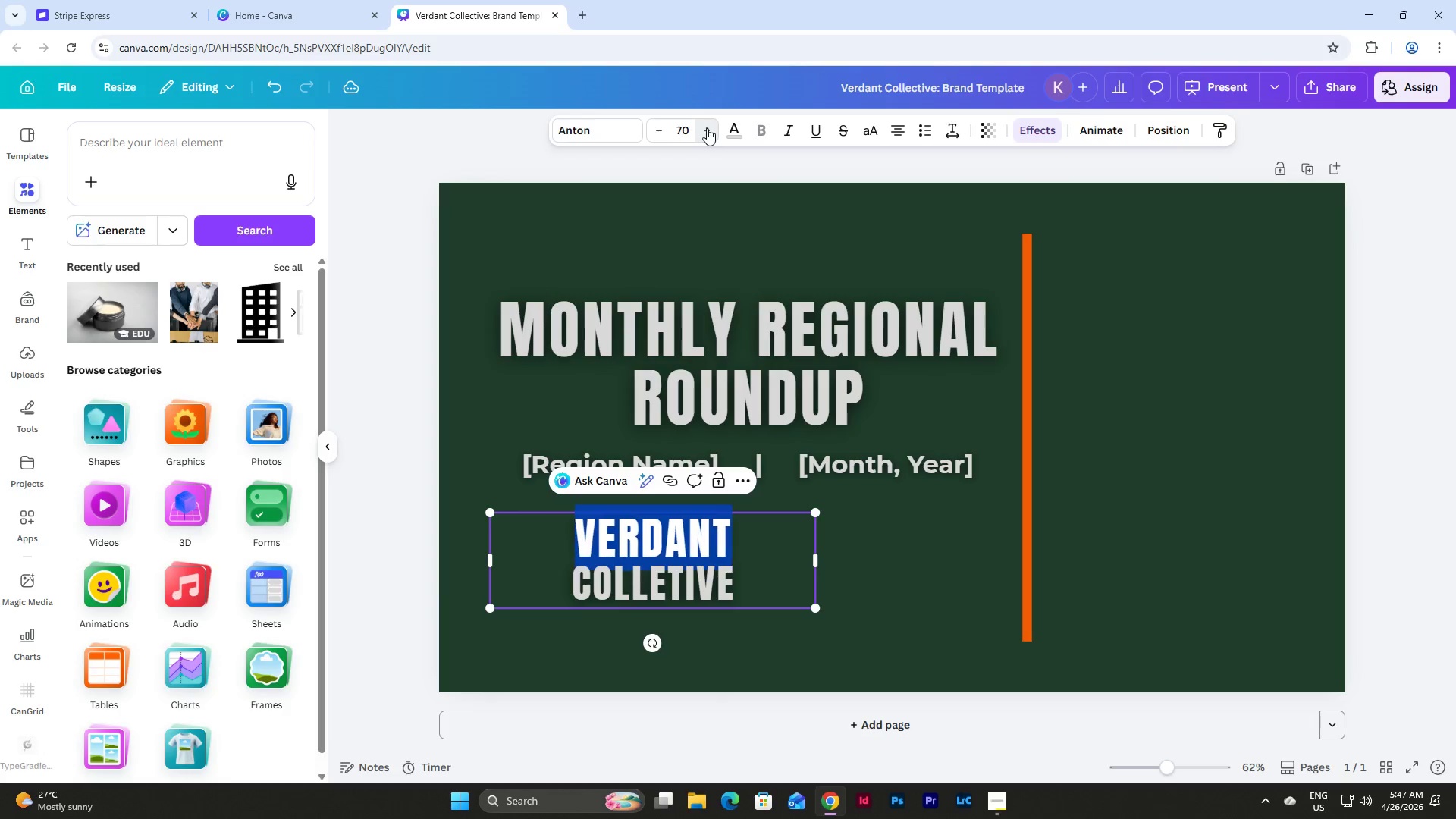 
triple_click([707, 128])
 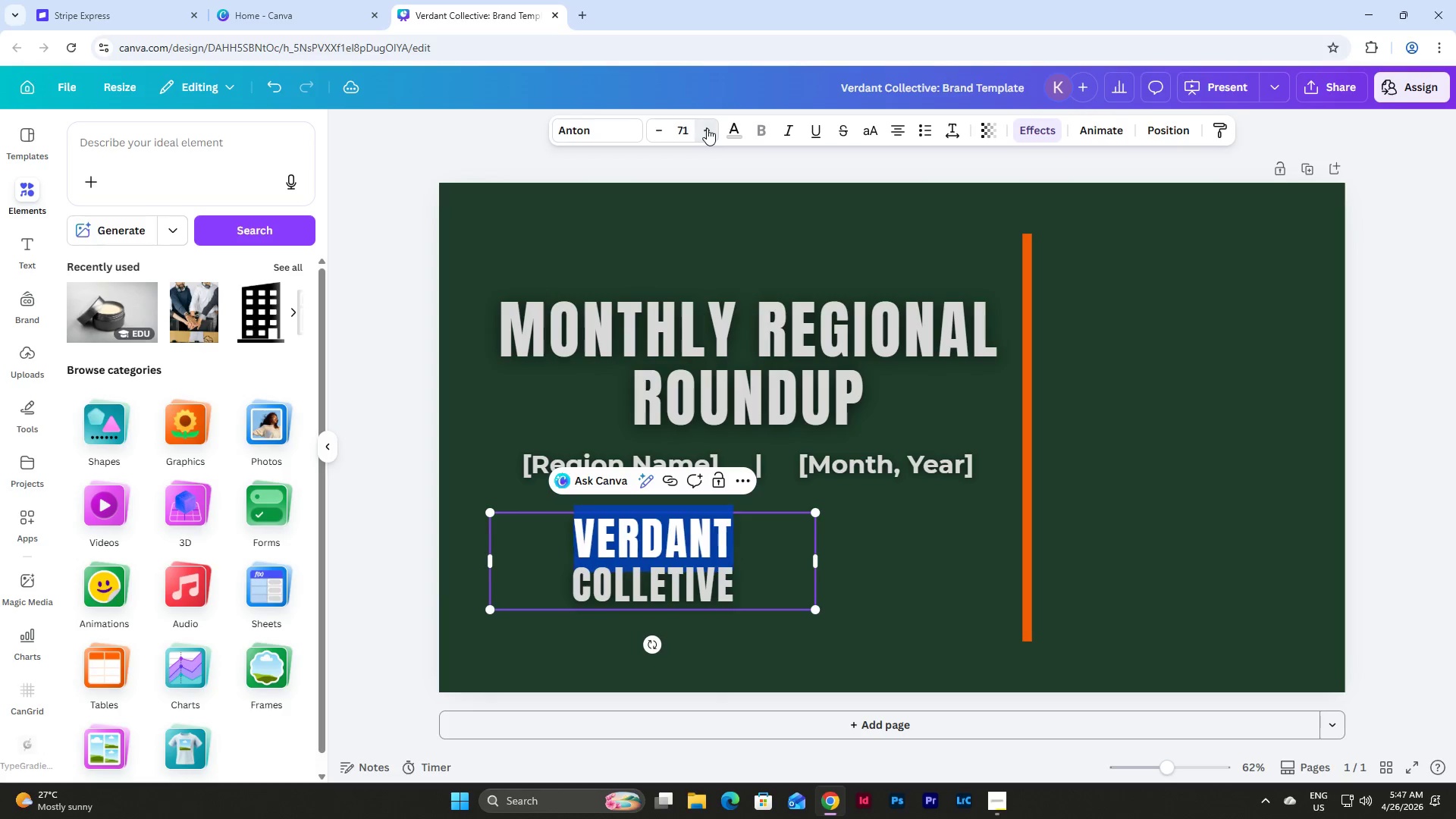 
triple_click([707, 128])
 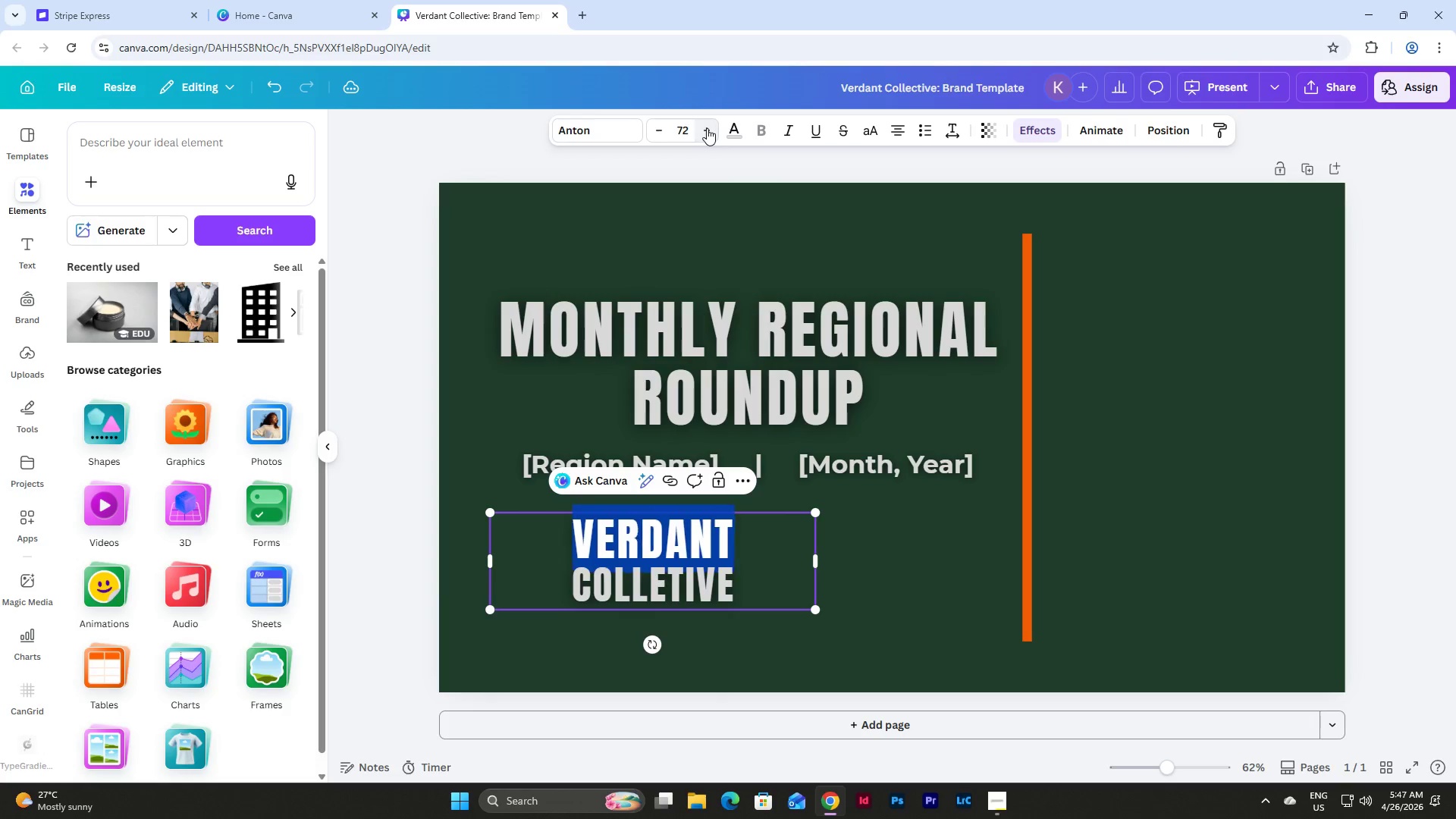 
triple_click([707, 128])
 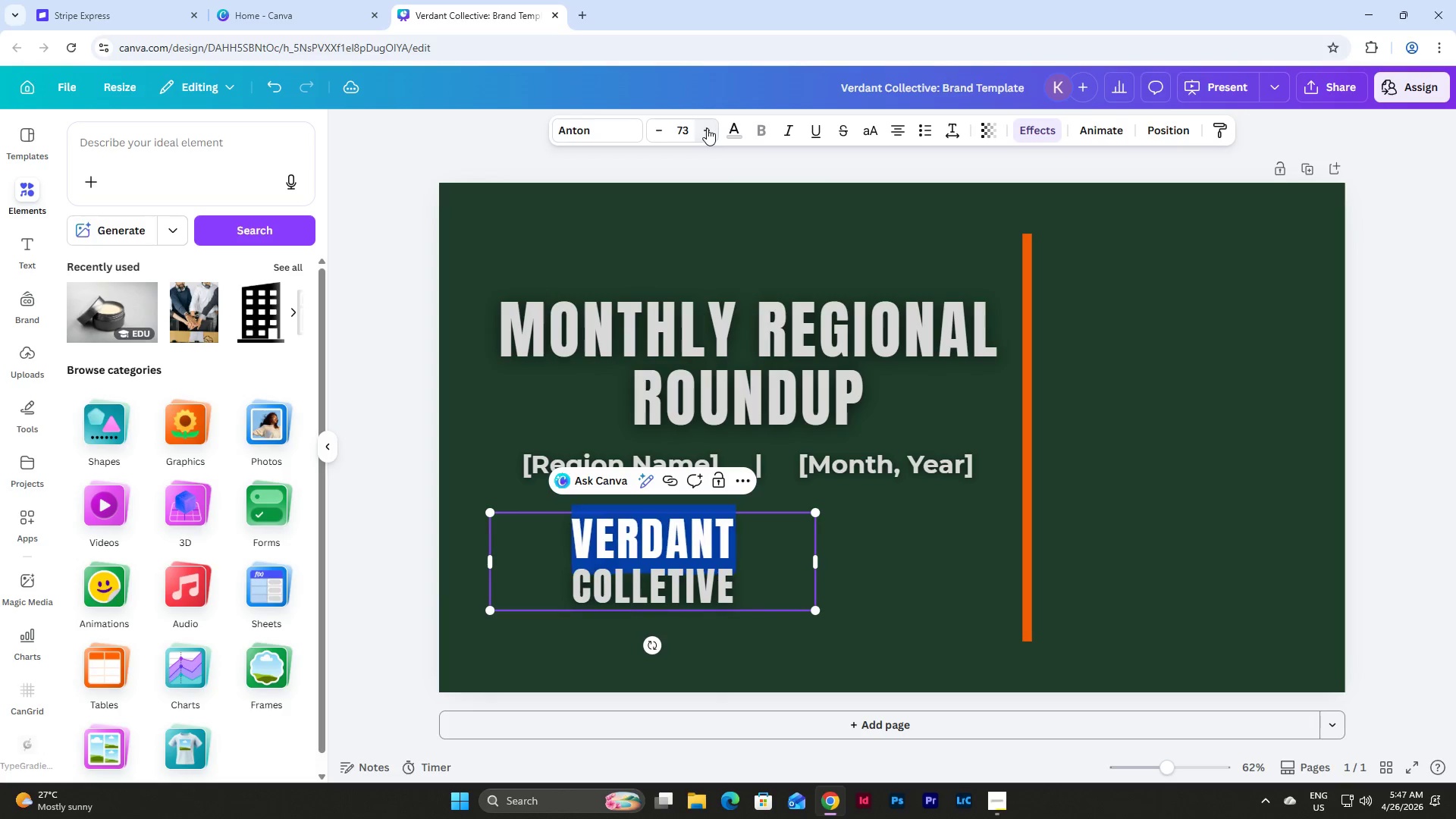 
triple_click([707, 128])
 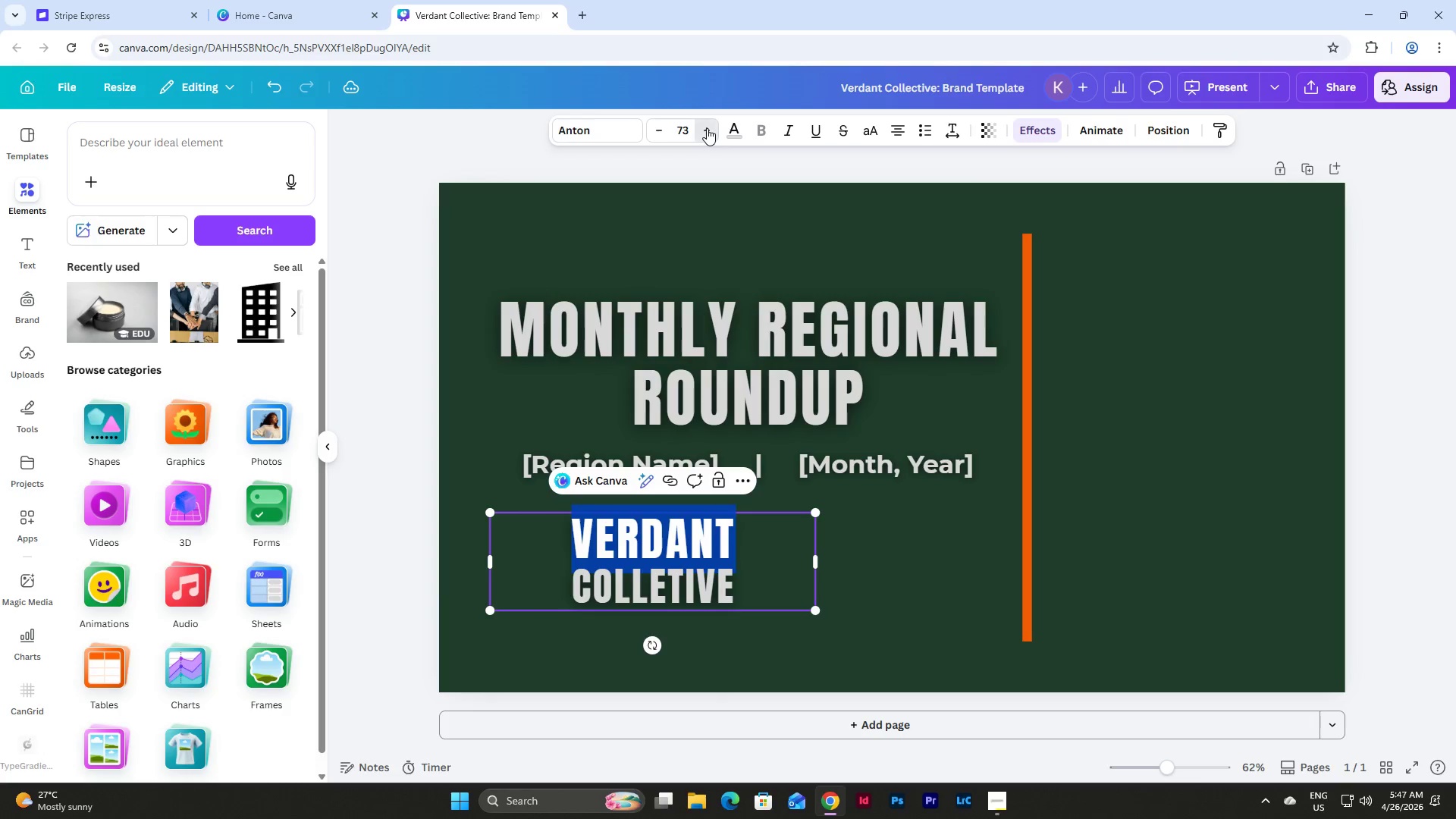 
triple_click([707, 128])
 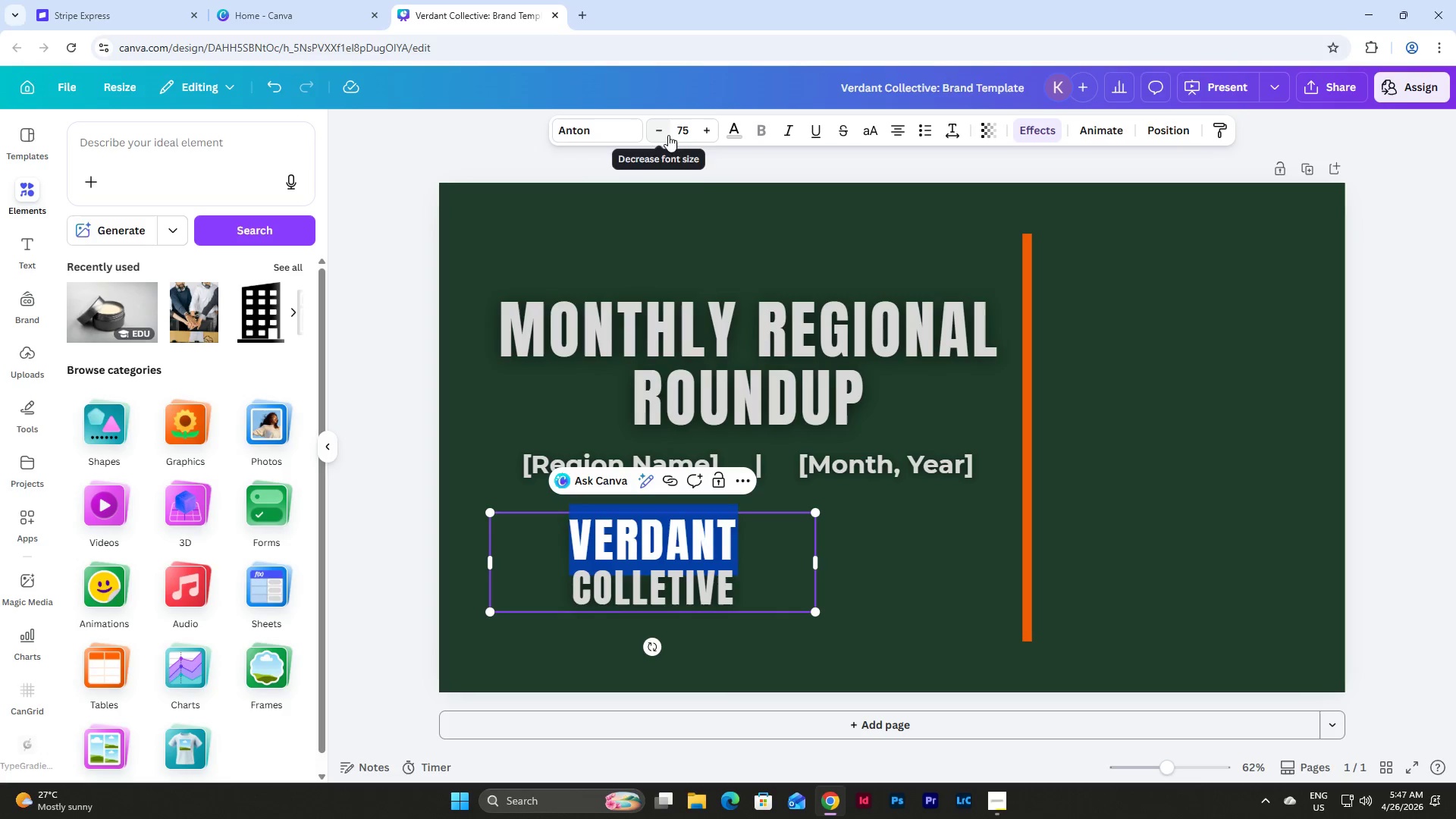 
left_click([727, 592])
 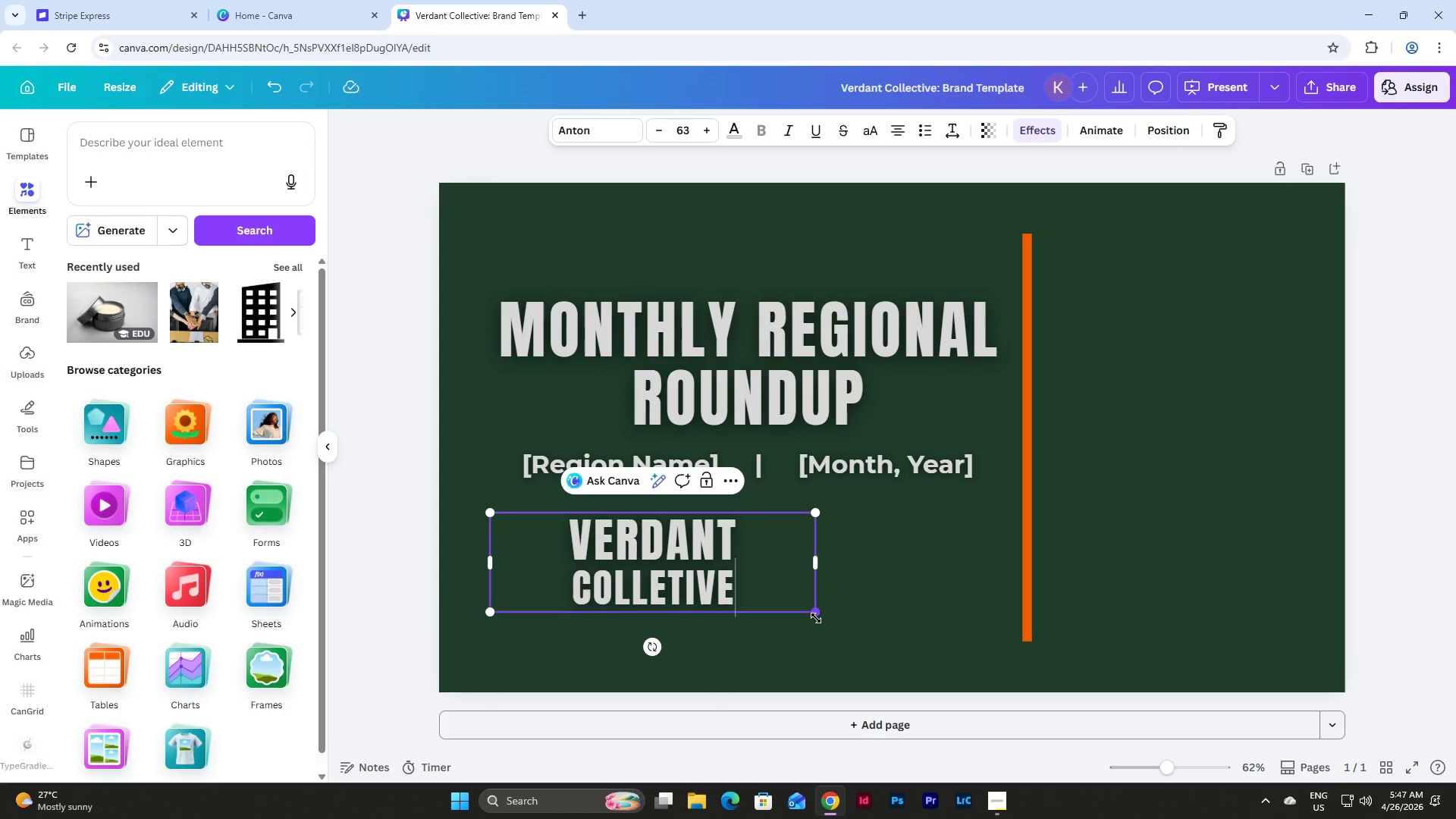 
left_click_drag(start_coordinate=[816, 615], to_coordinate=[696, 566])
 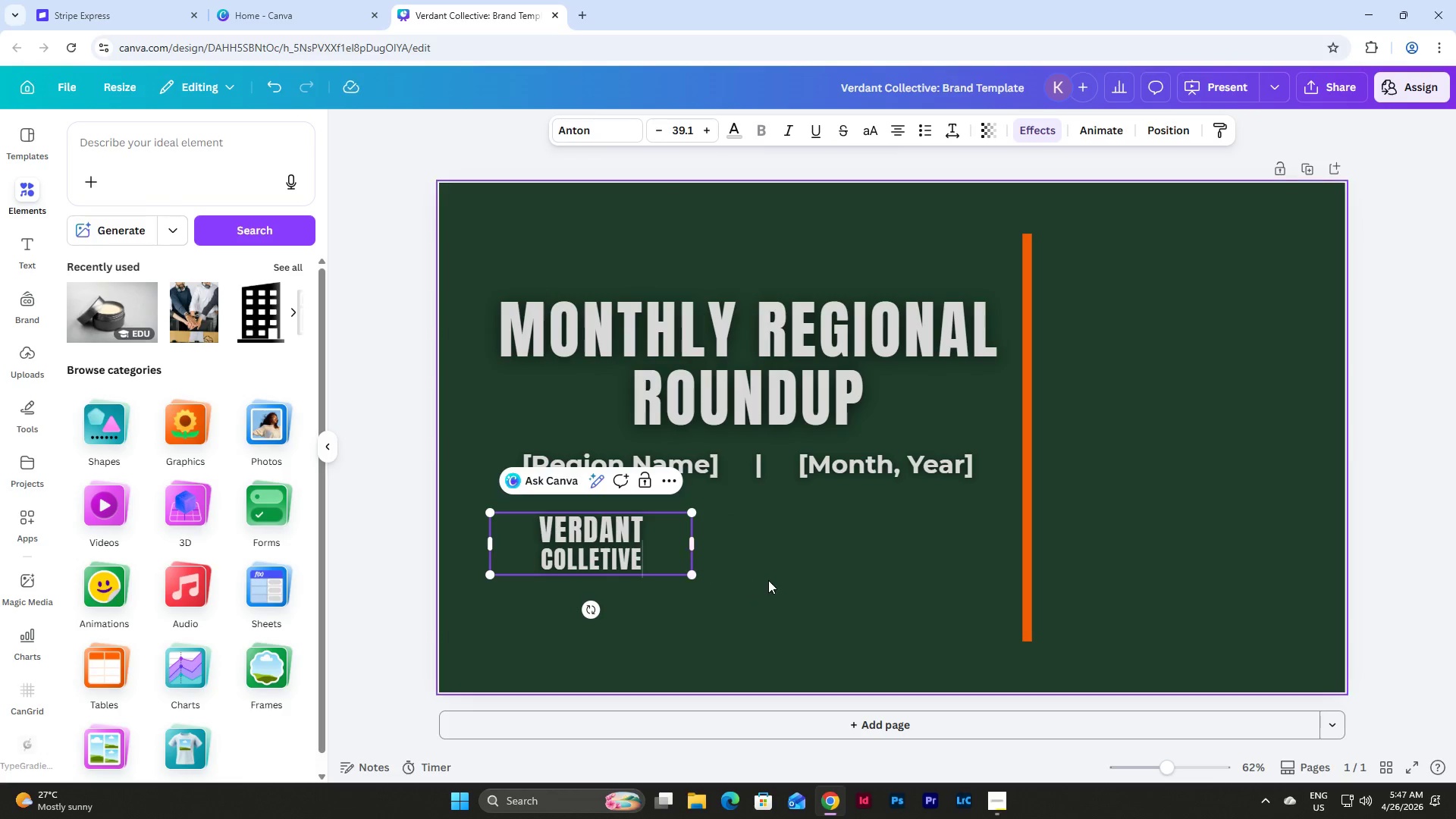 
left_click([768, 580])
 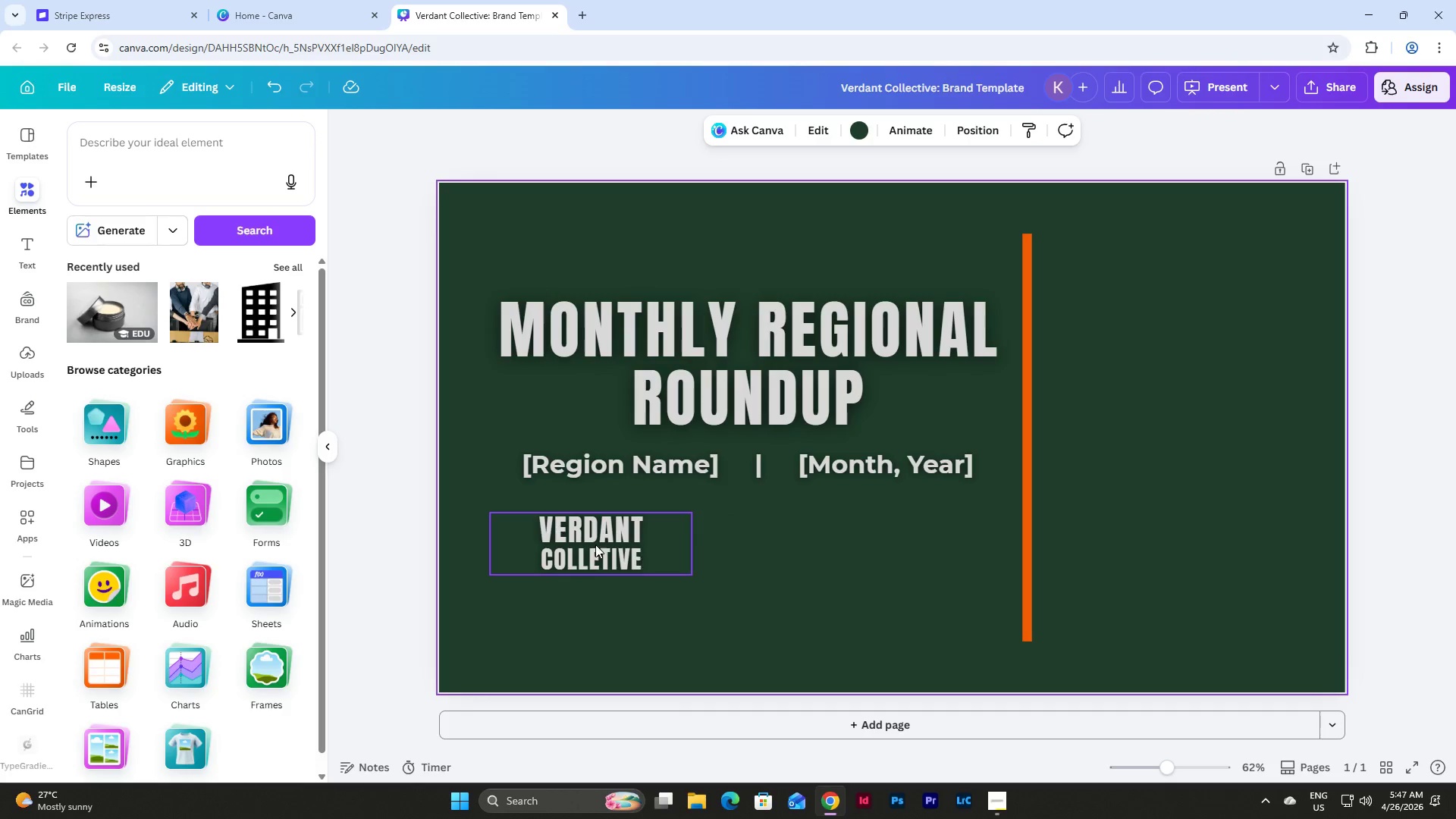 
left_click_drag(start_coordinate=[592, 544], to_coordinate=[749, 555])
 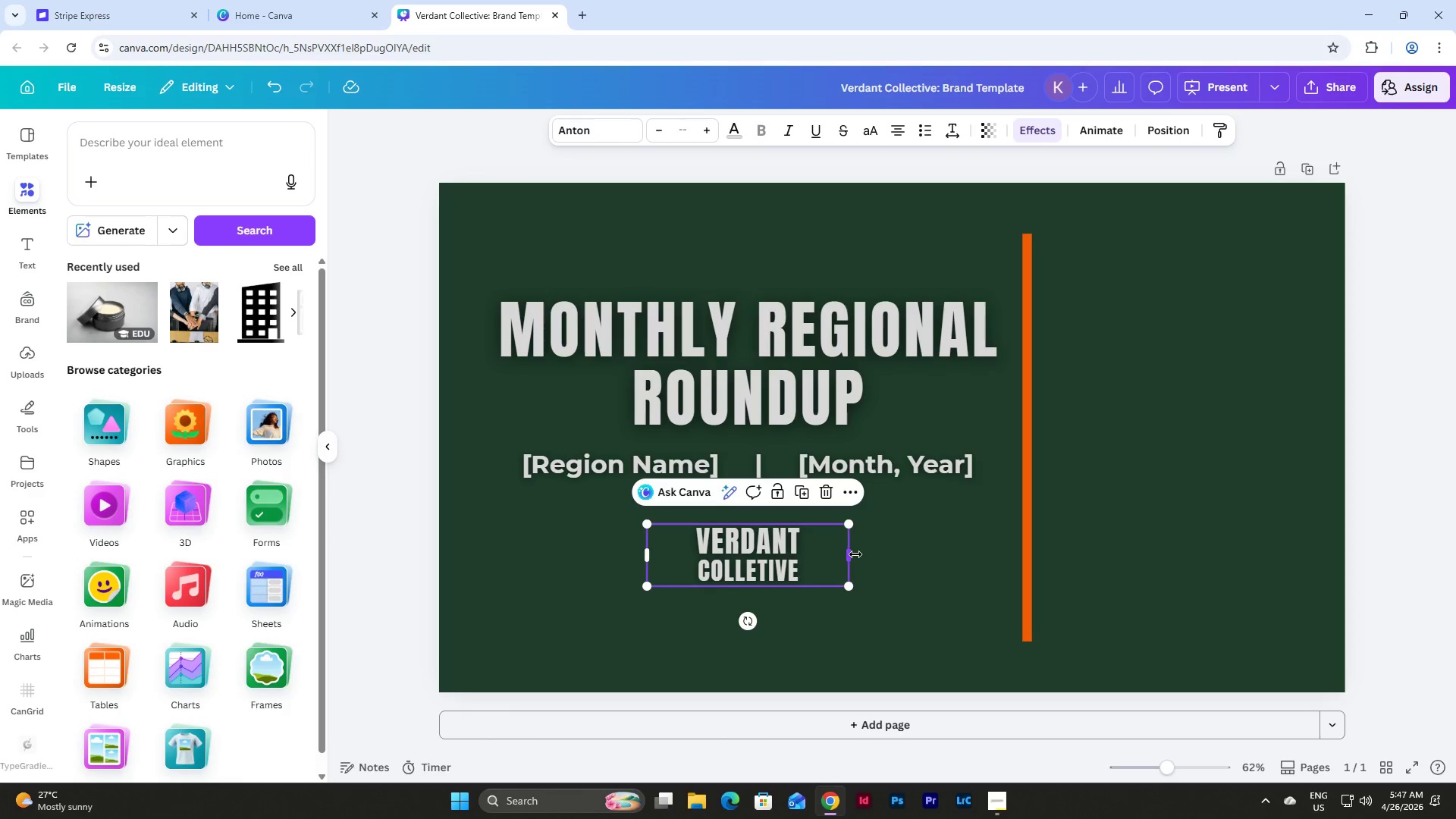 
left_click_drag(start_coordinate=[855, 554], to_coordinate=[785, 563])
 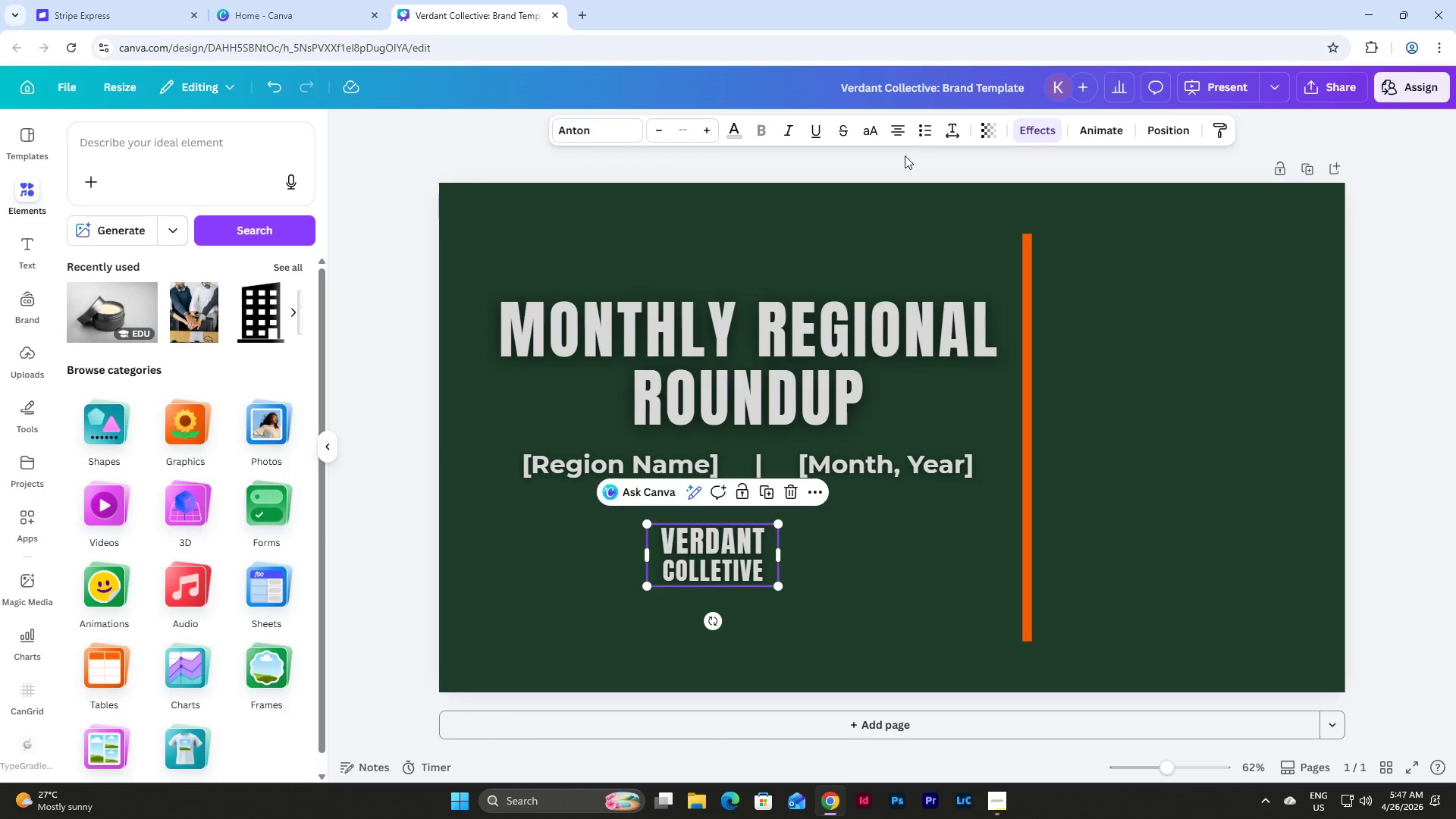 
left_click([904, 127])
 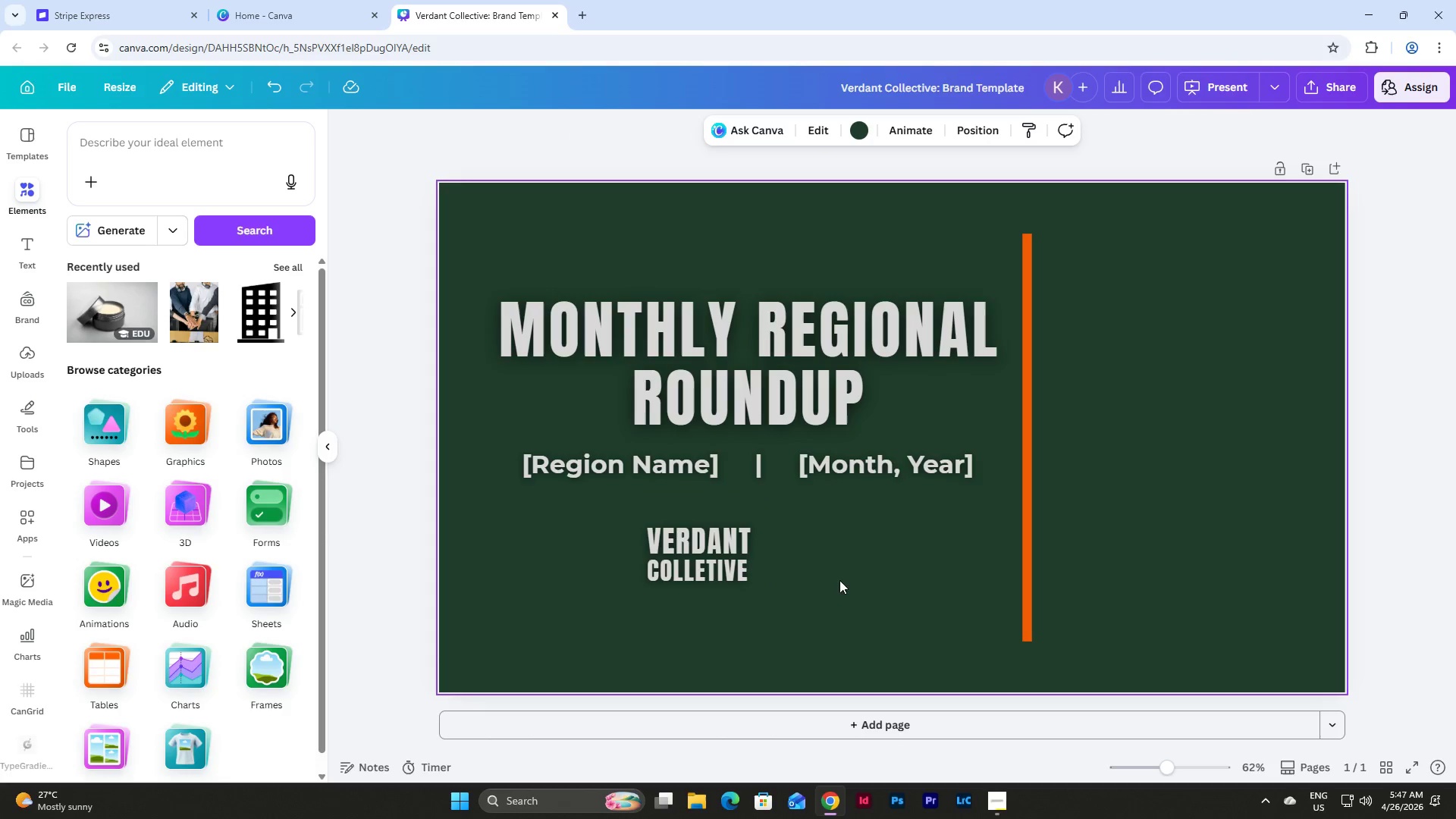 
double_click([694, 541])
 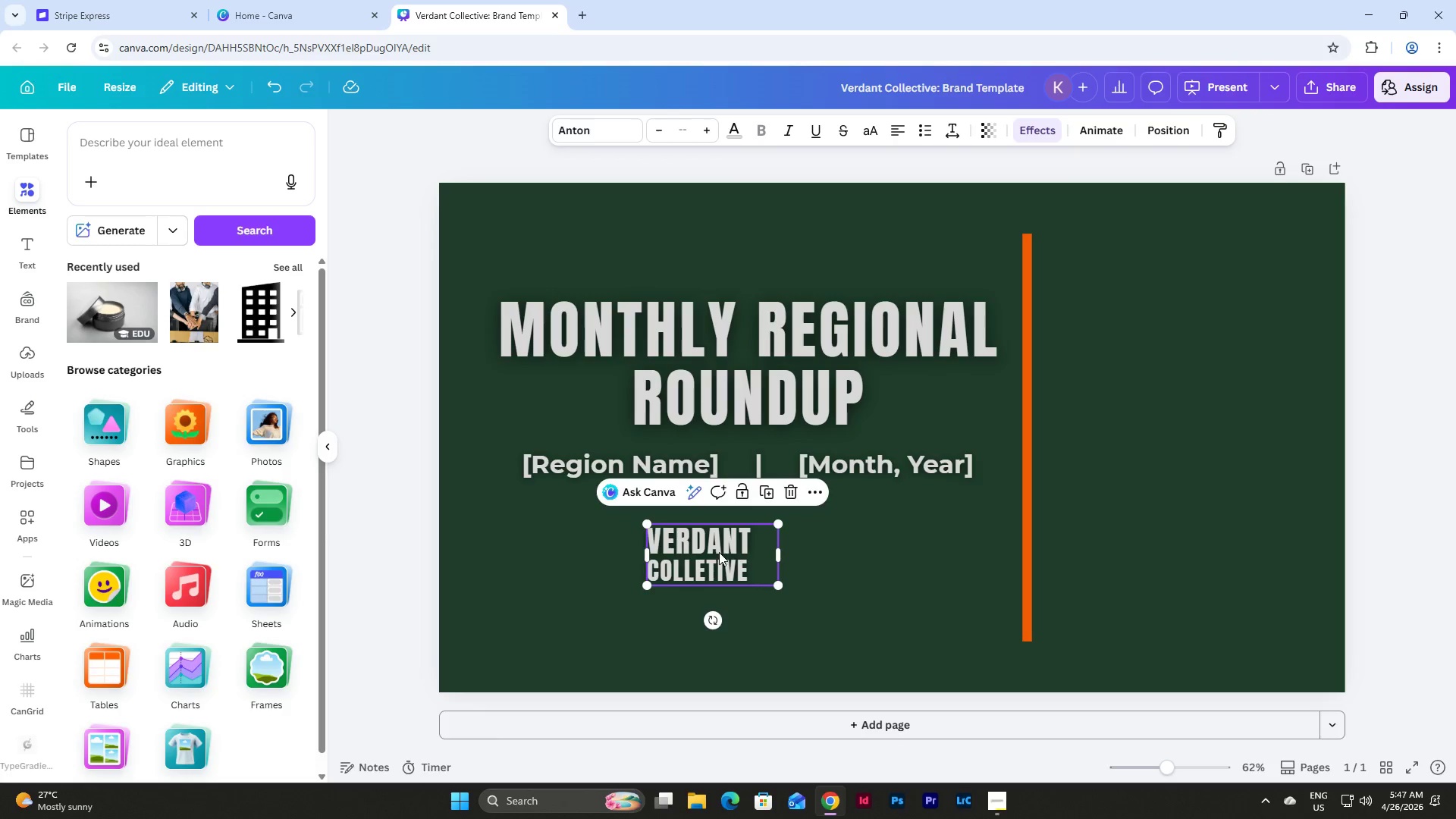 
left_click_drag(start_coordinate=[719, 552], to_coordinate=[758, 551])
 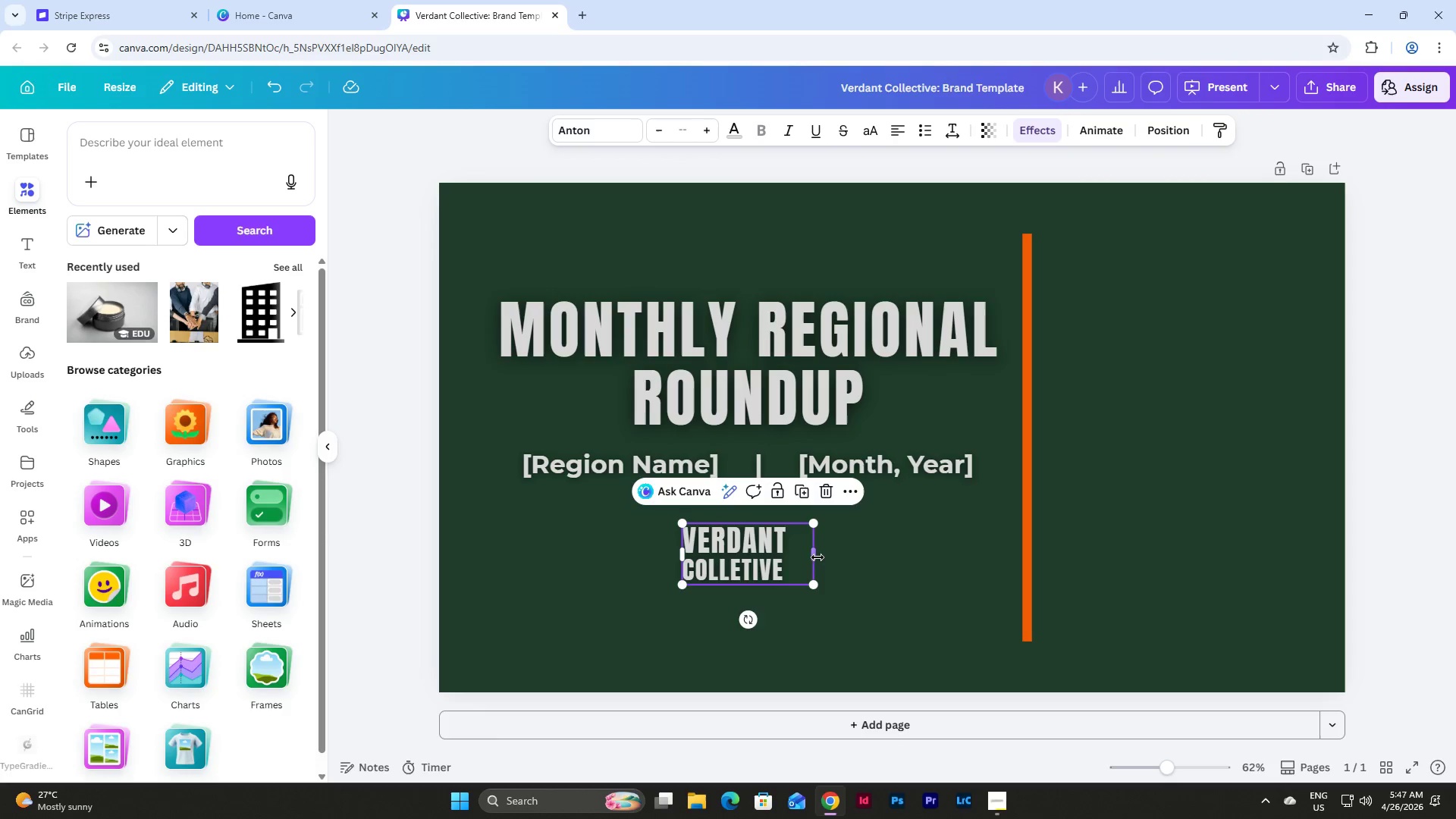 
left_click_drag(start_coordinate=[817, 557], to_coordinate=[806, 559])
 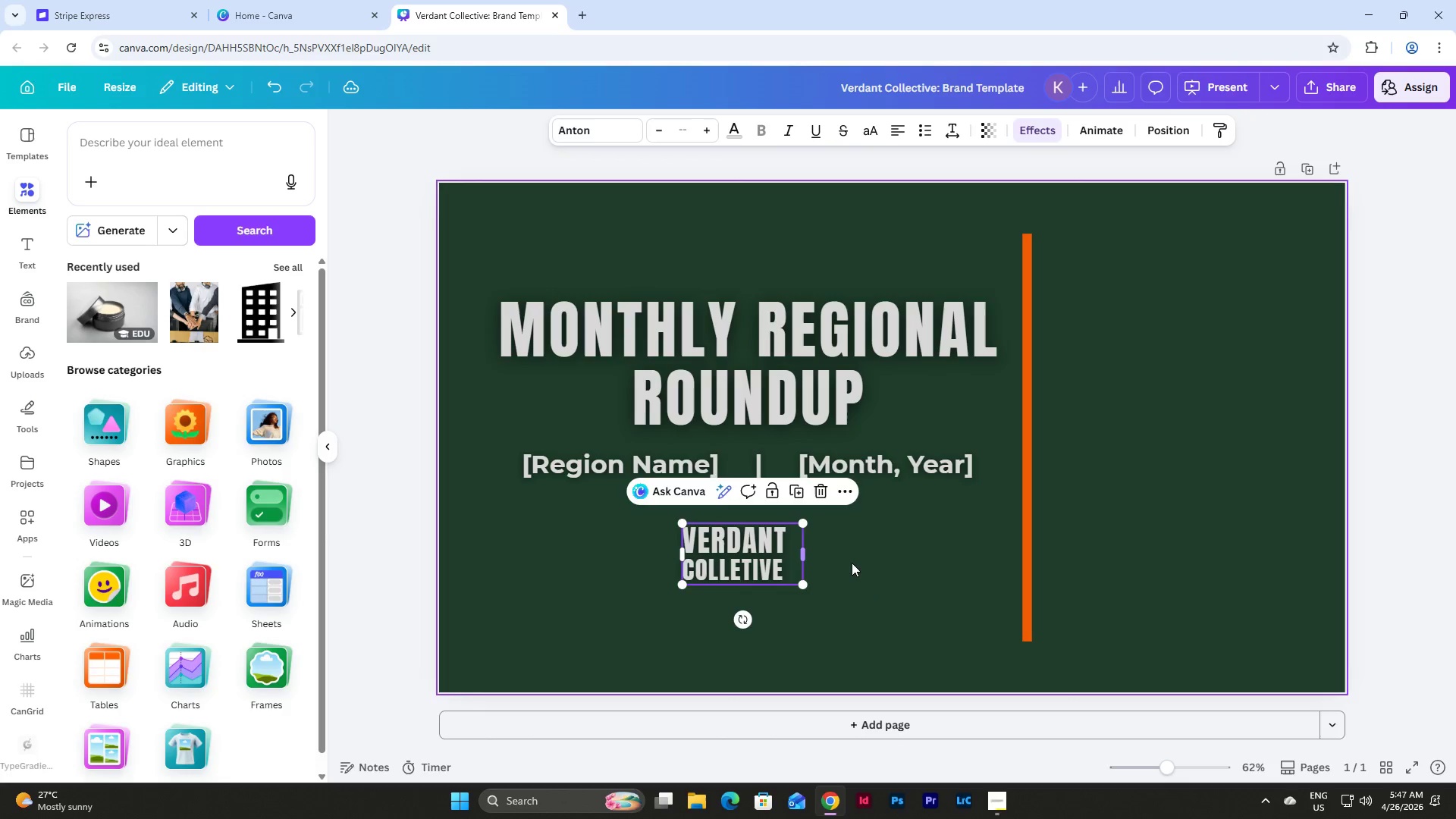 
left_click([854, 563])
 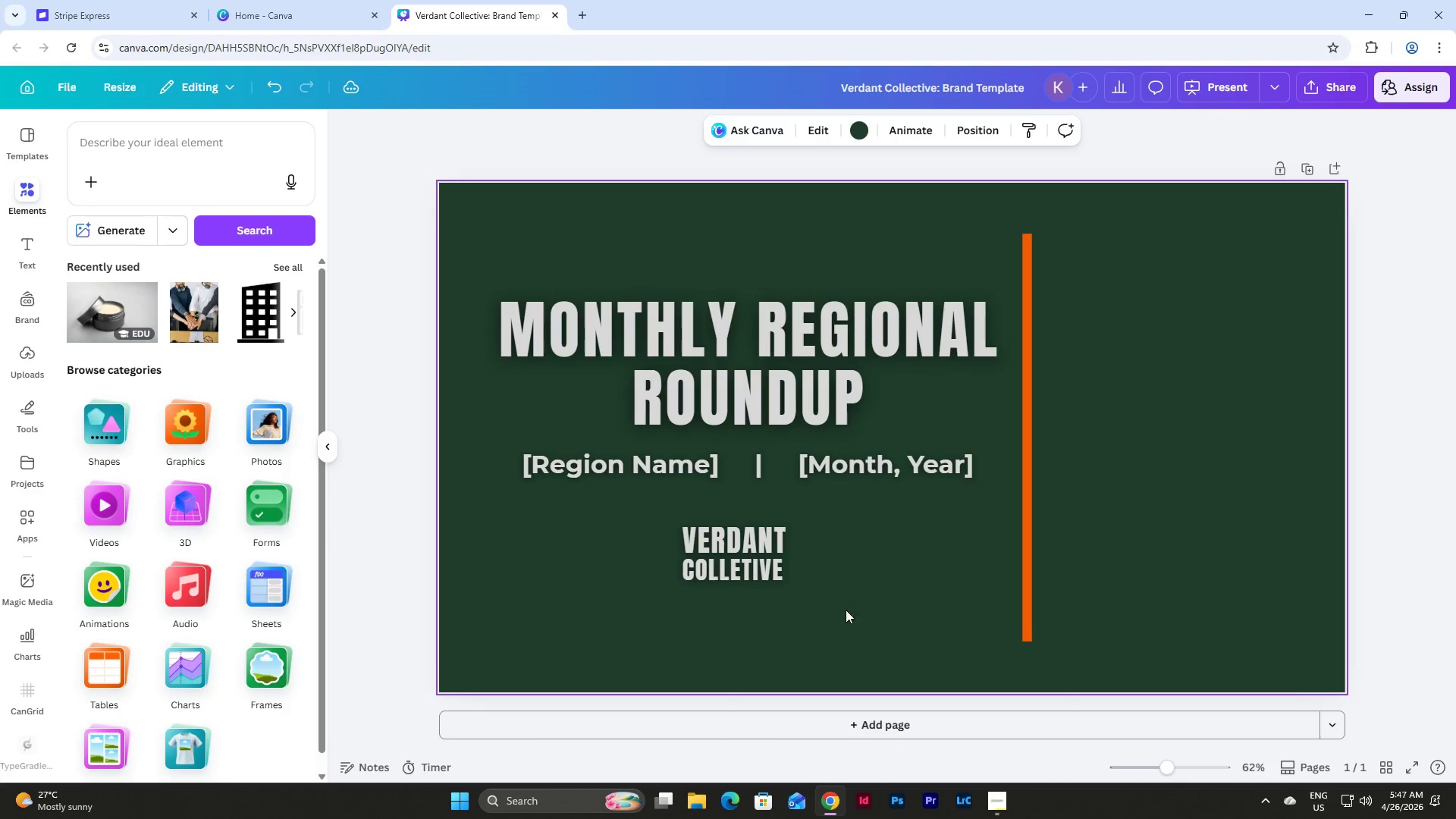 
left_click_drag(start_coordinate=[846, 610], to_coordinate=[665, 529])
 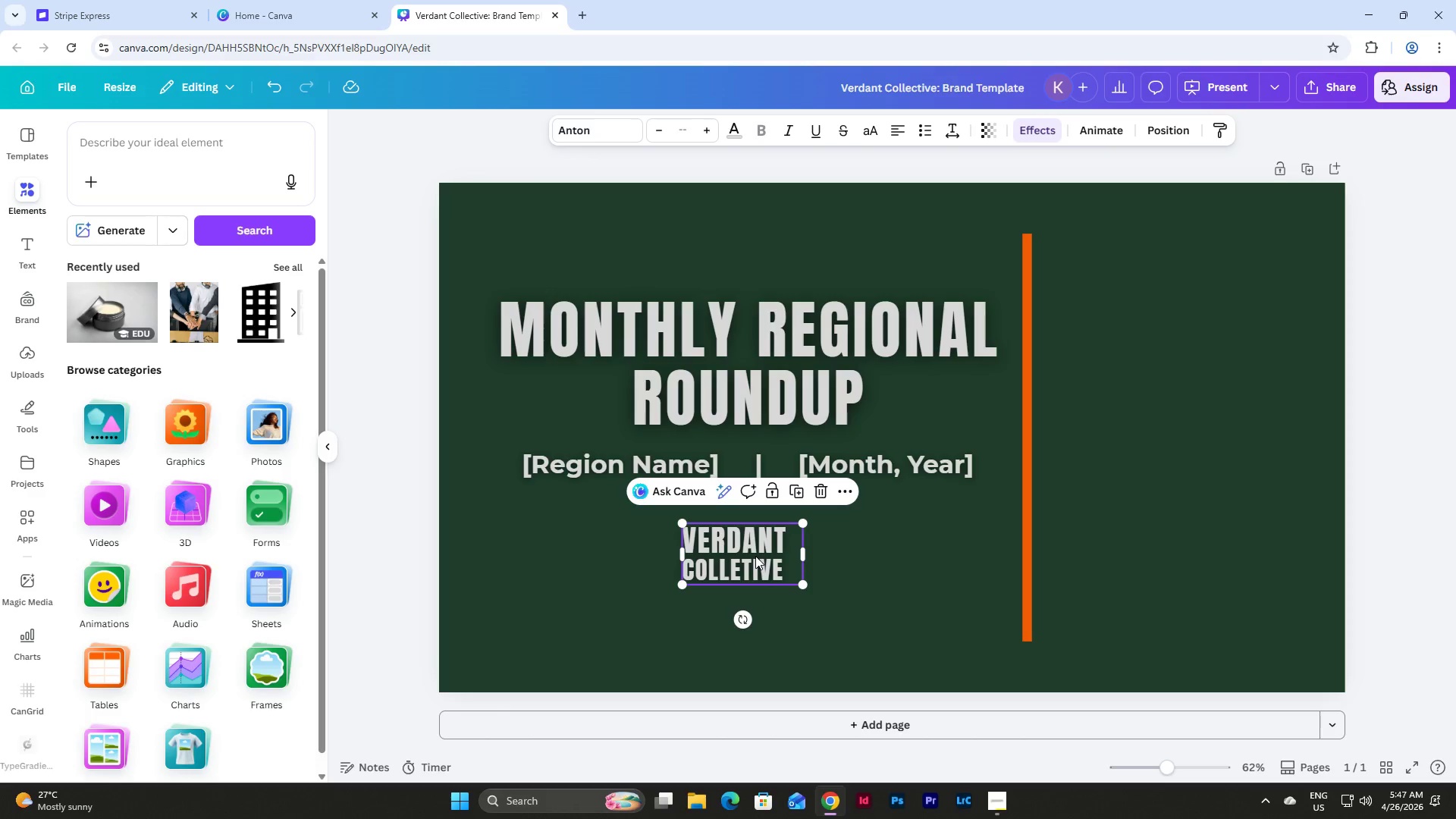 
left_click_drag(start_coordinate=[757, 554], to_coordinate=[763, 555])
 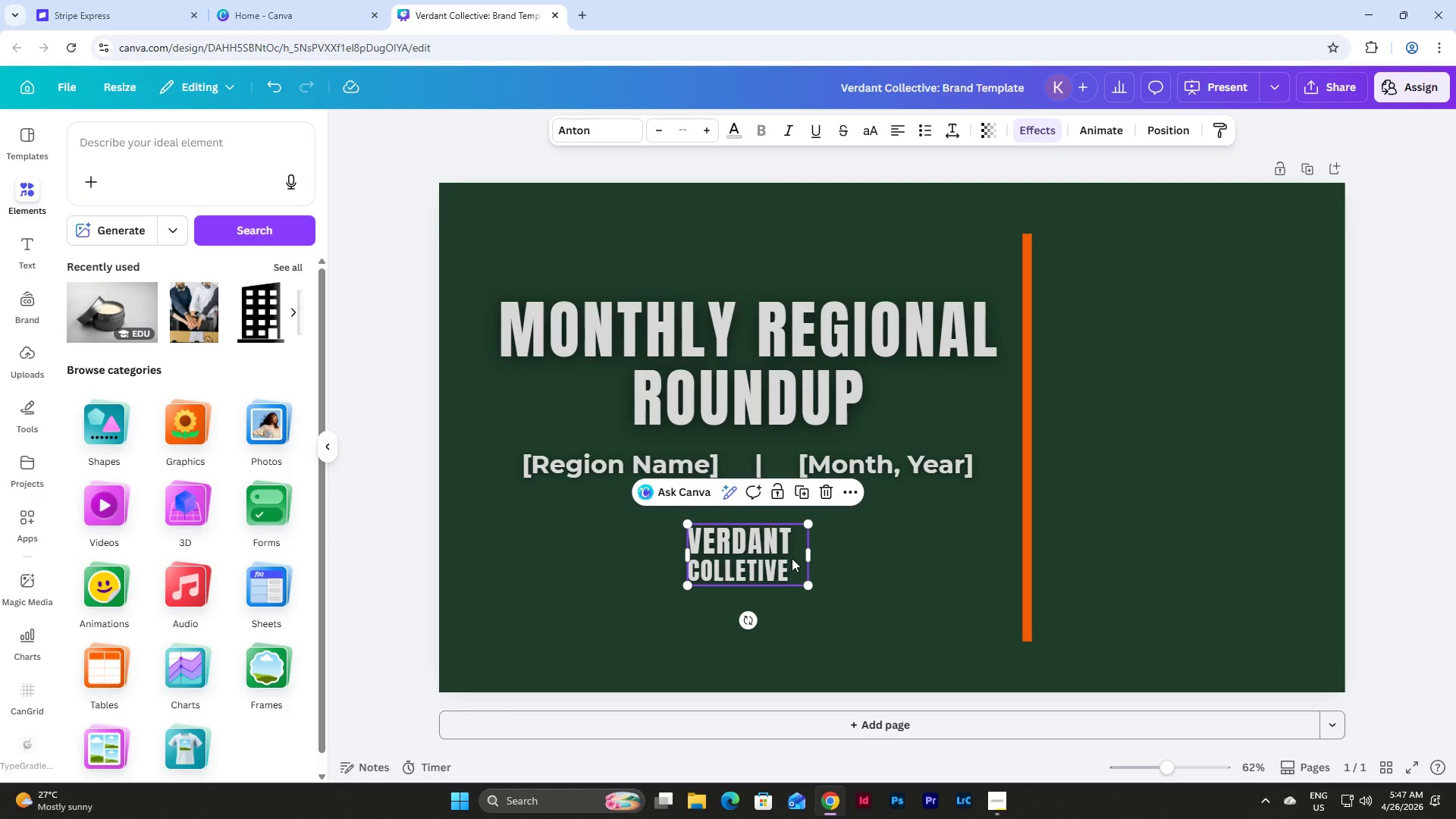 
left_click([770, 545])
 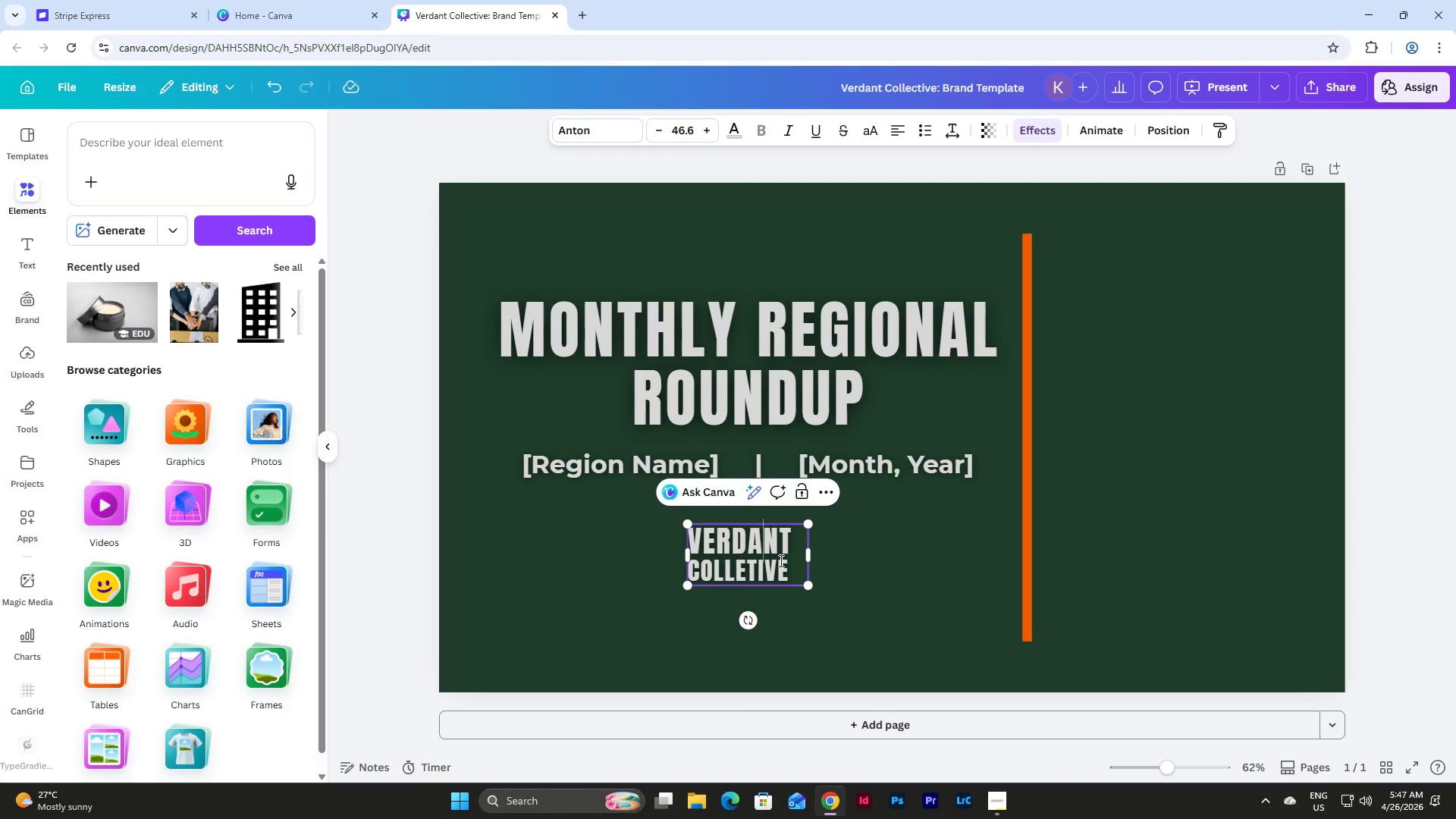 
left_click([780, 560])
 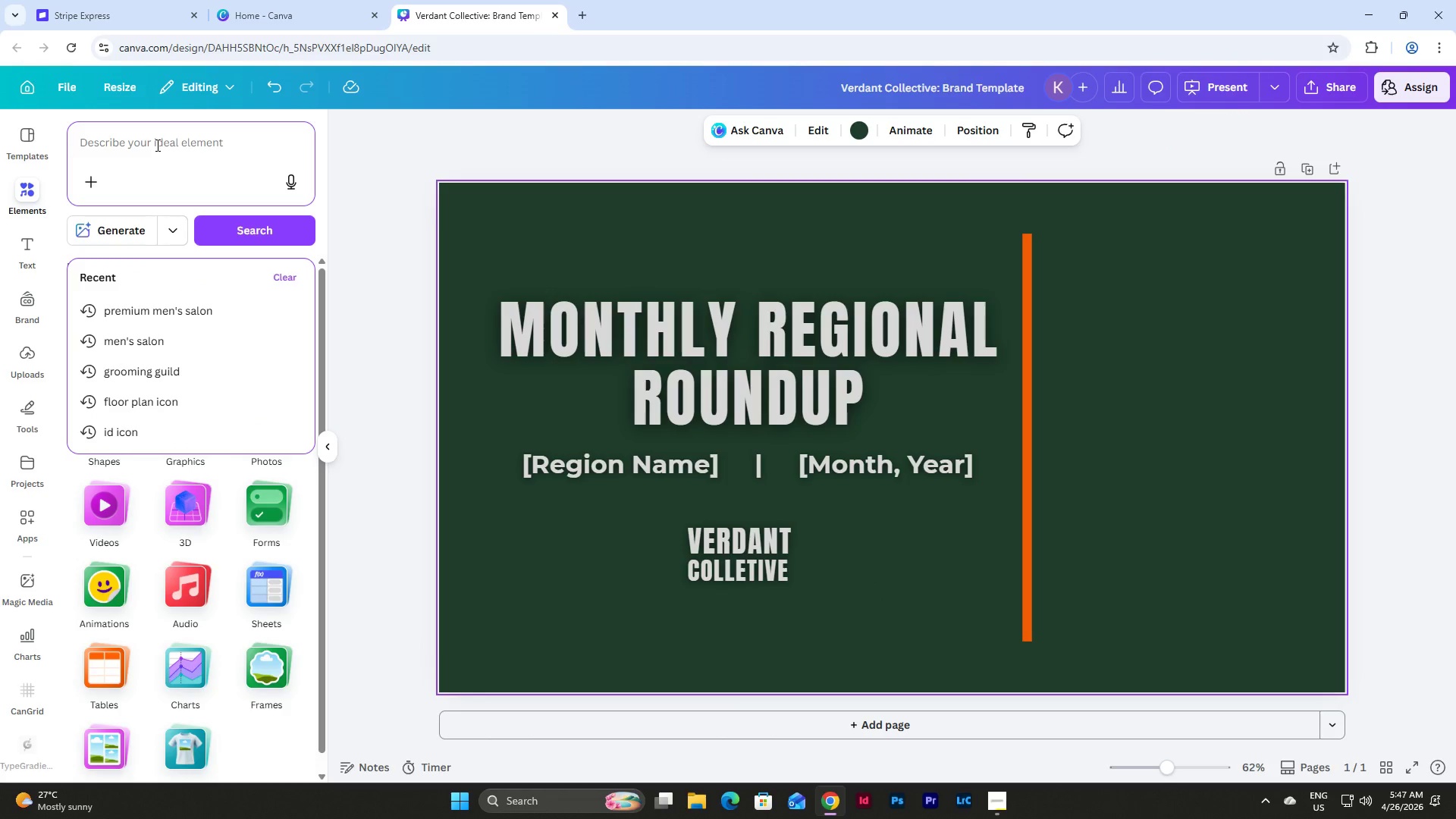 
type(landscape c)
key(Backspace)
type(icon)
 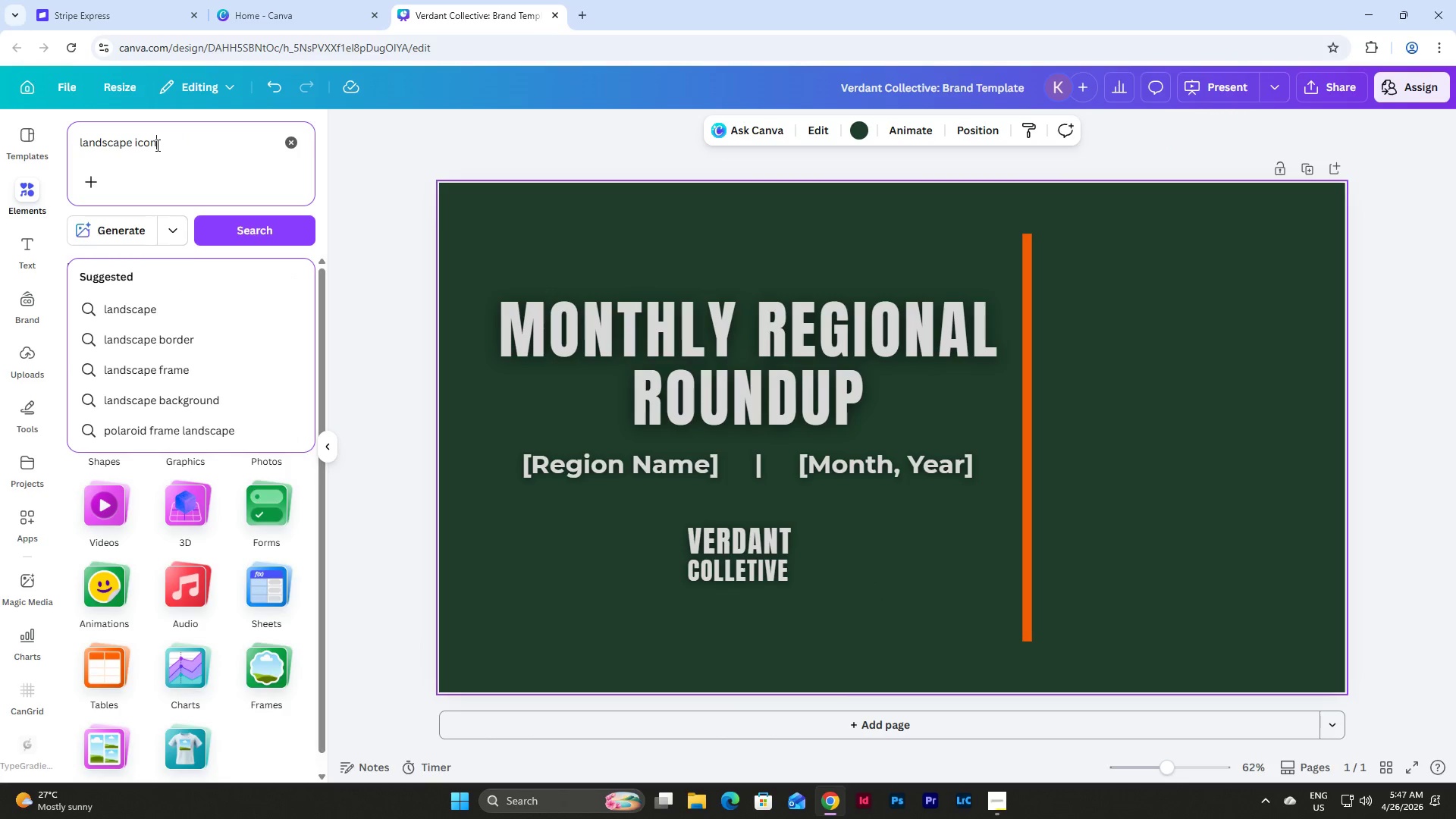 
key(Enter)
 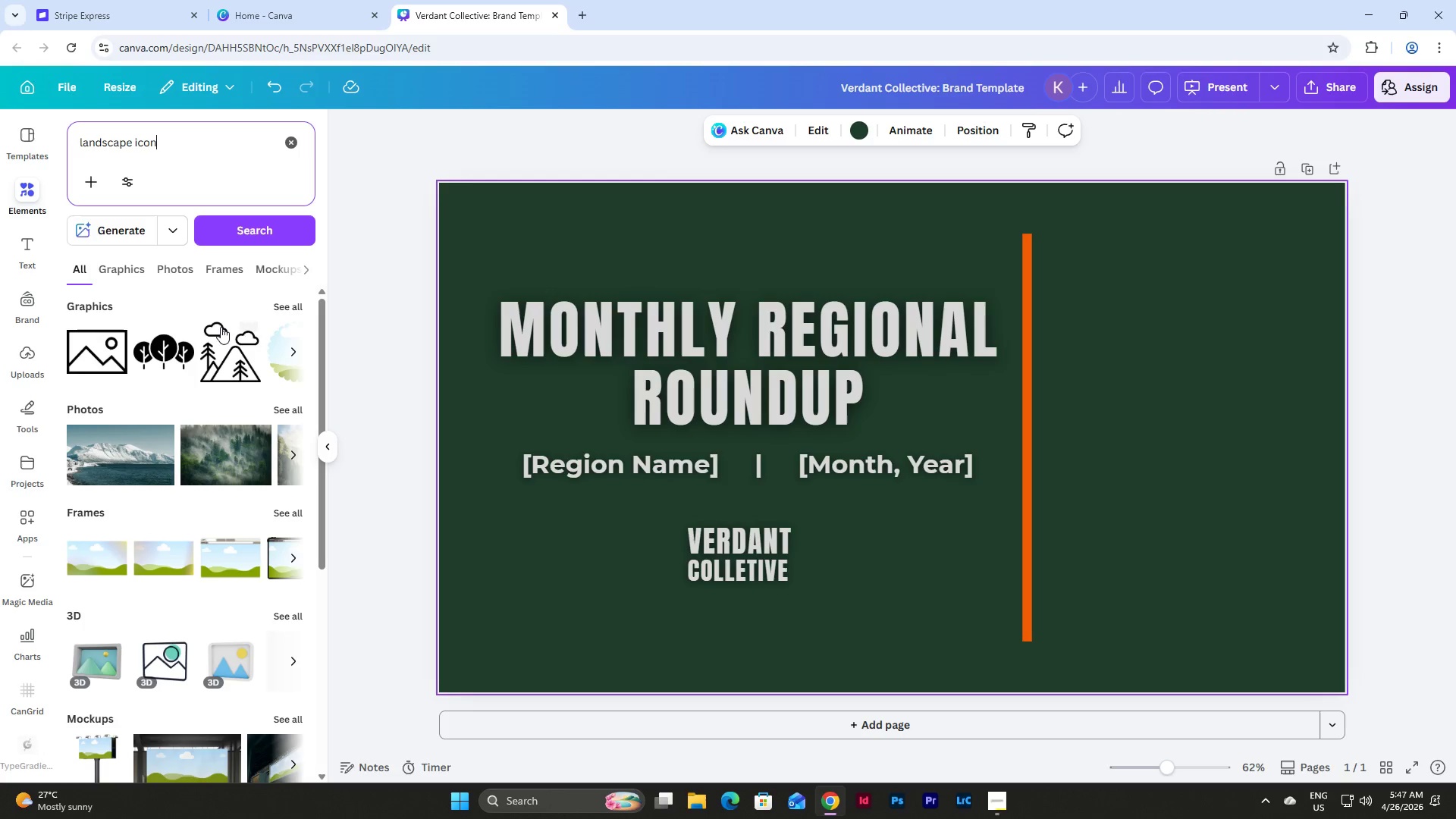 
left_click([282, 302])
 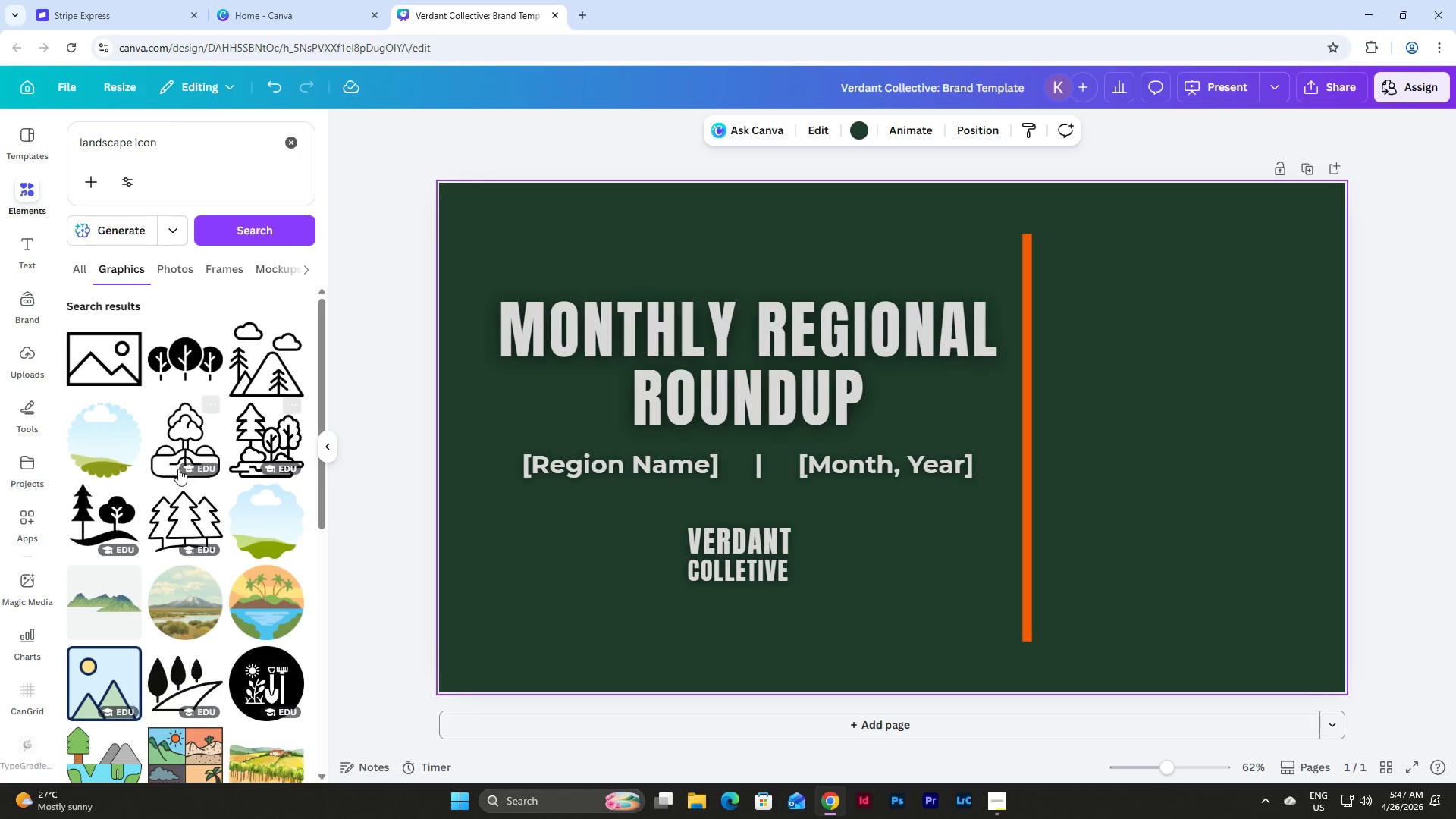 
mouse_move([153, 413])
 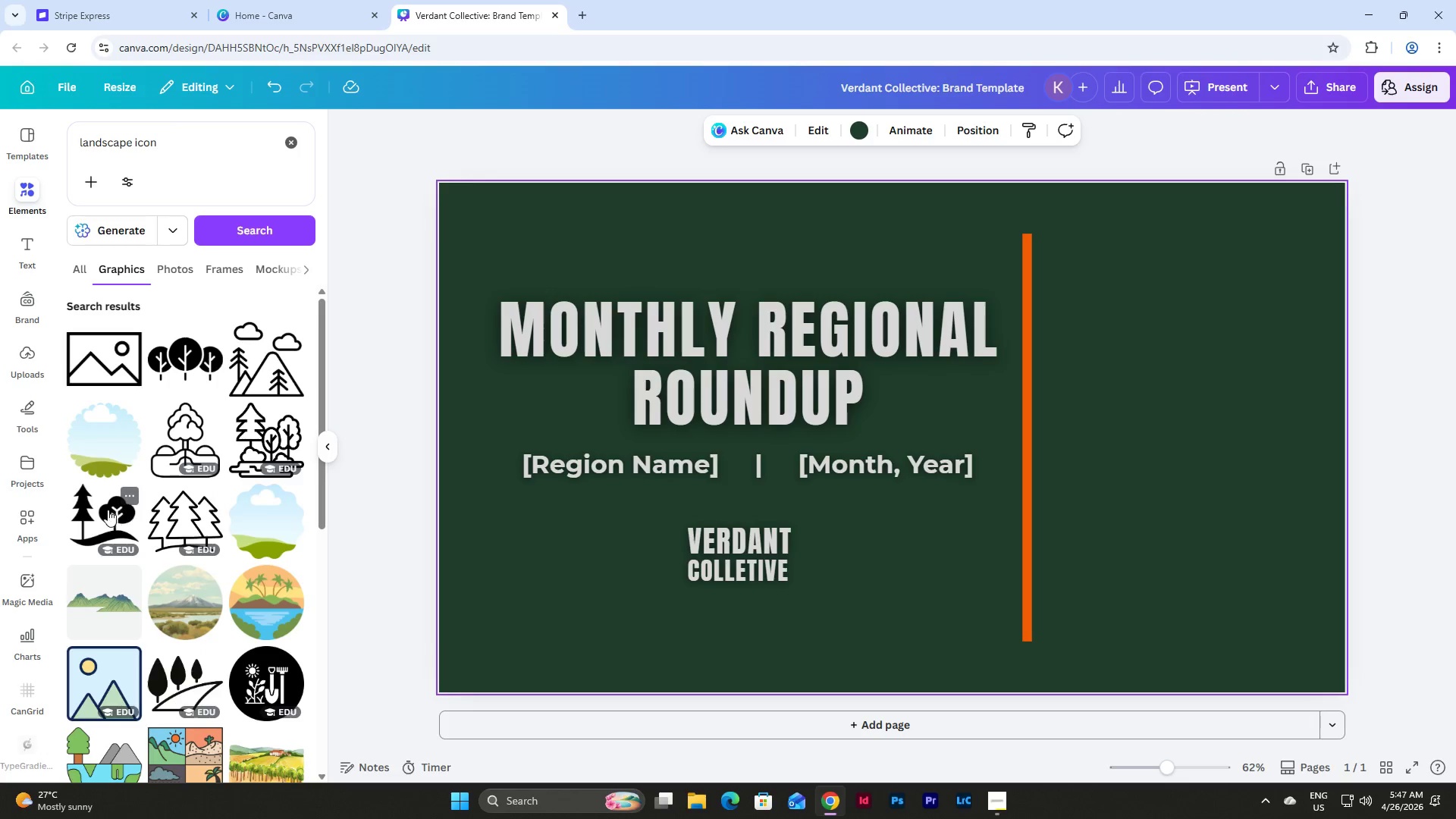 
left_click([105, 510])
 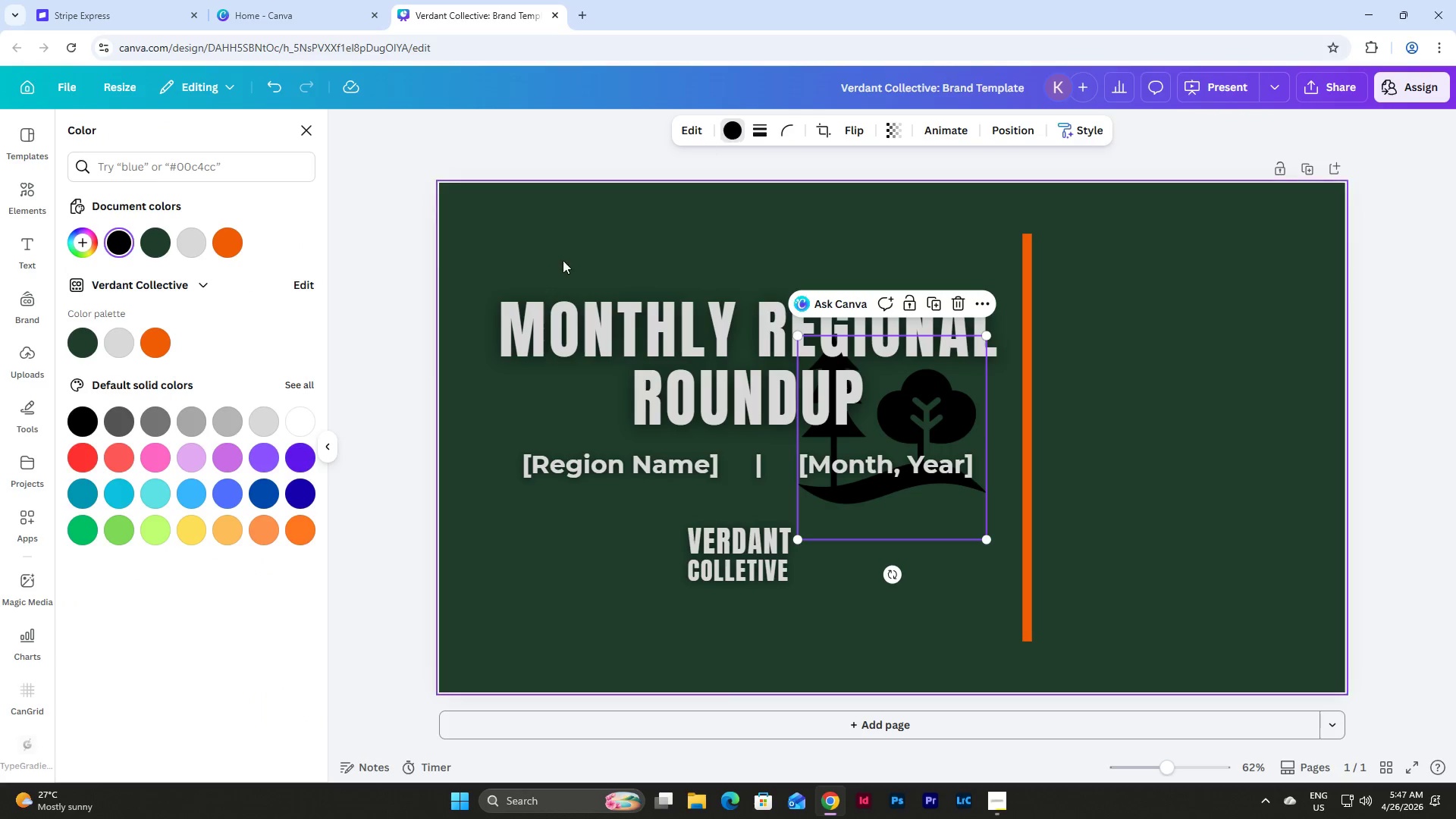 
left_click([219, 240])
 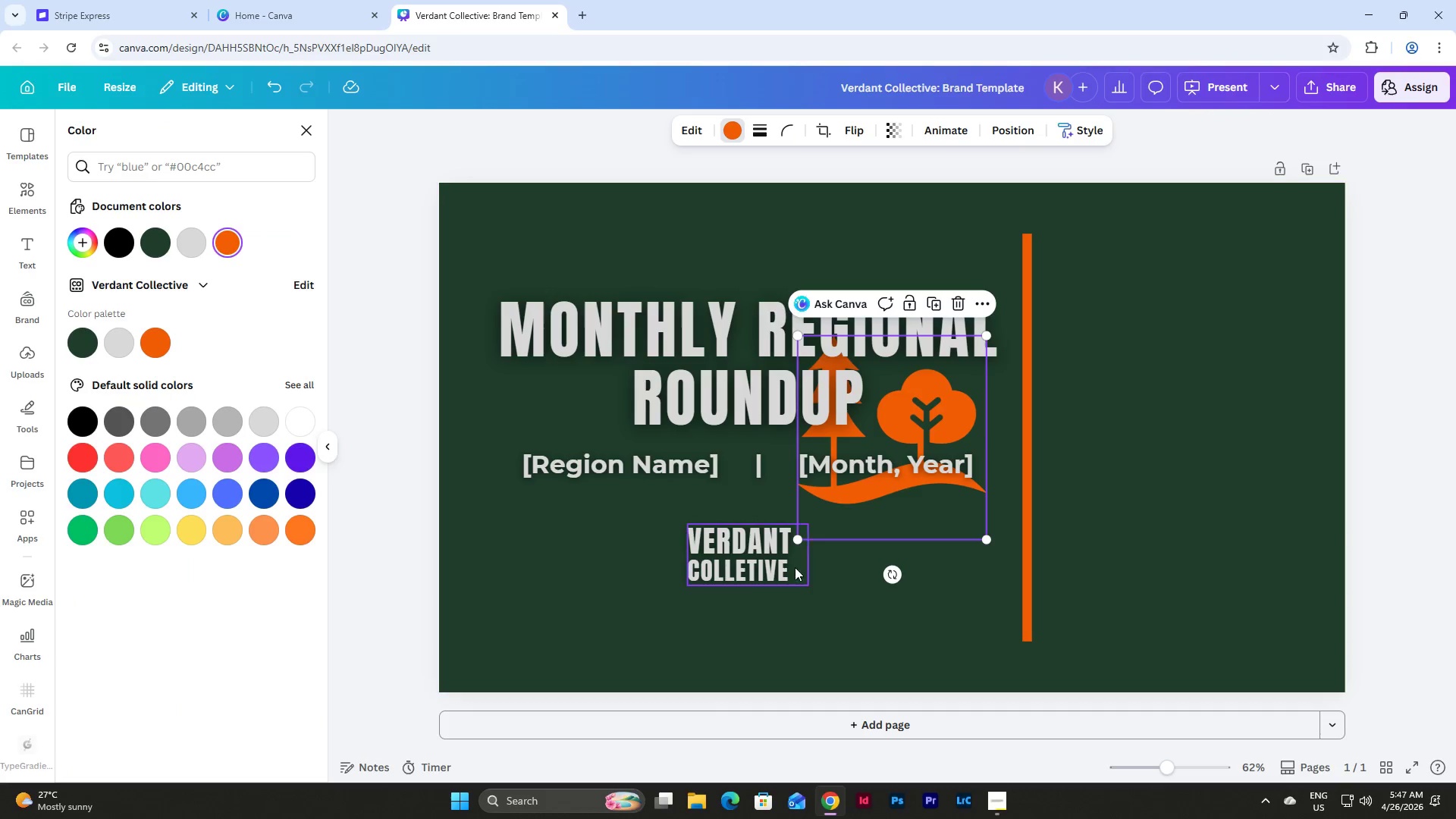 
left_click_drag(start_coordinate=[717, 558], to_coordinate=[717, 613])
 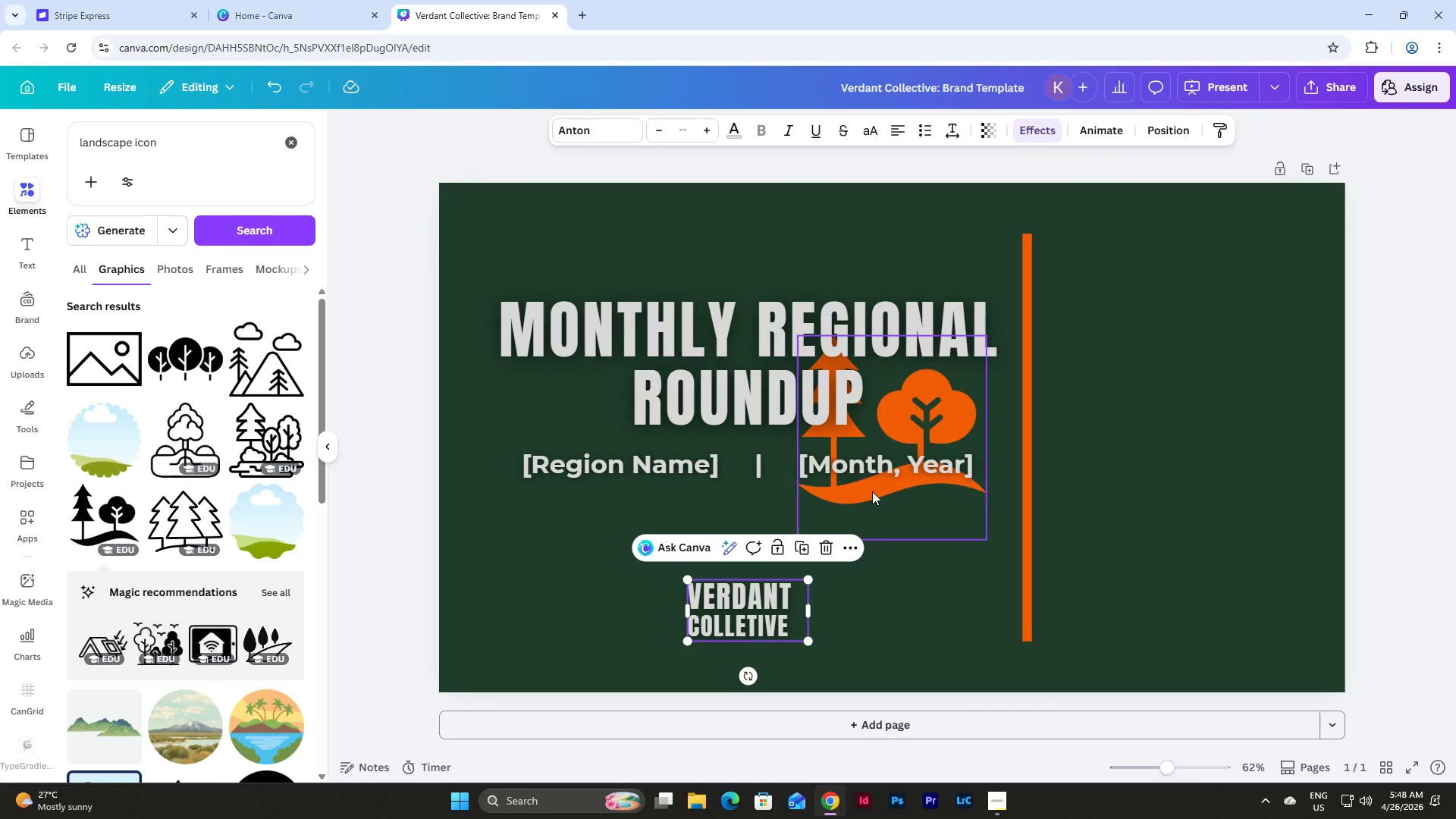 
left_click_drag(start_coordinate=[872, 491], to_coordinate=[645, 584])
 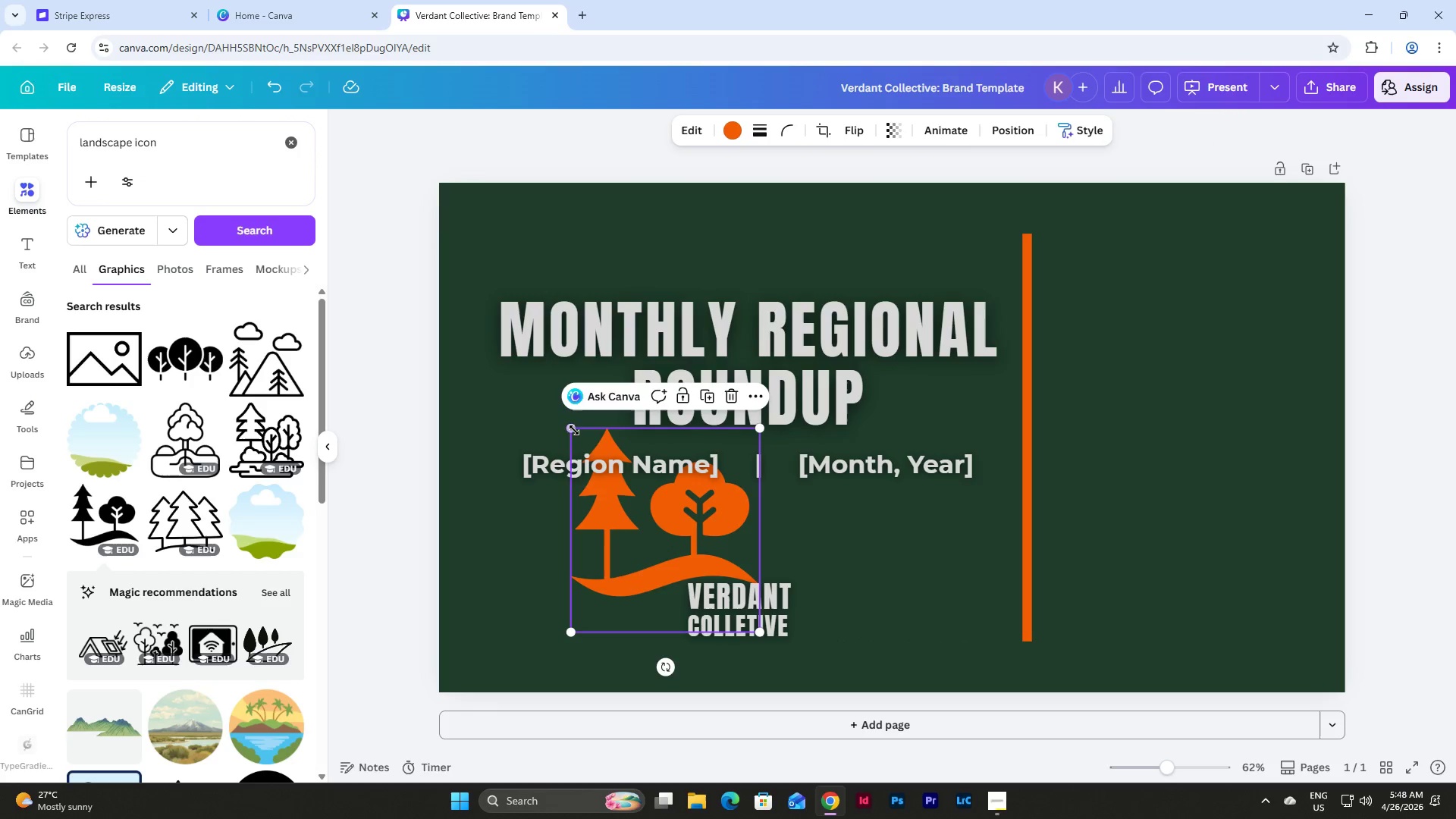 
left_click_drag(start_coordinate=[574, 429], to_coordinate=[689, 560])
 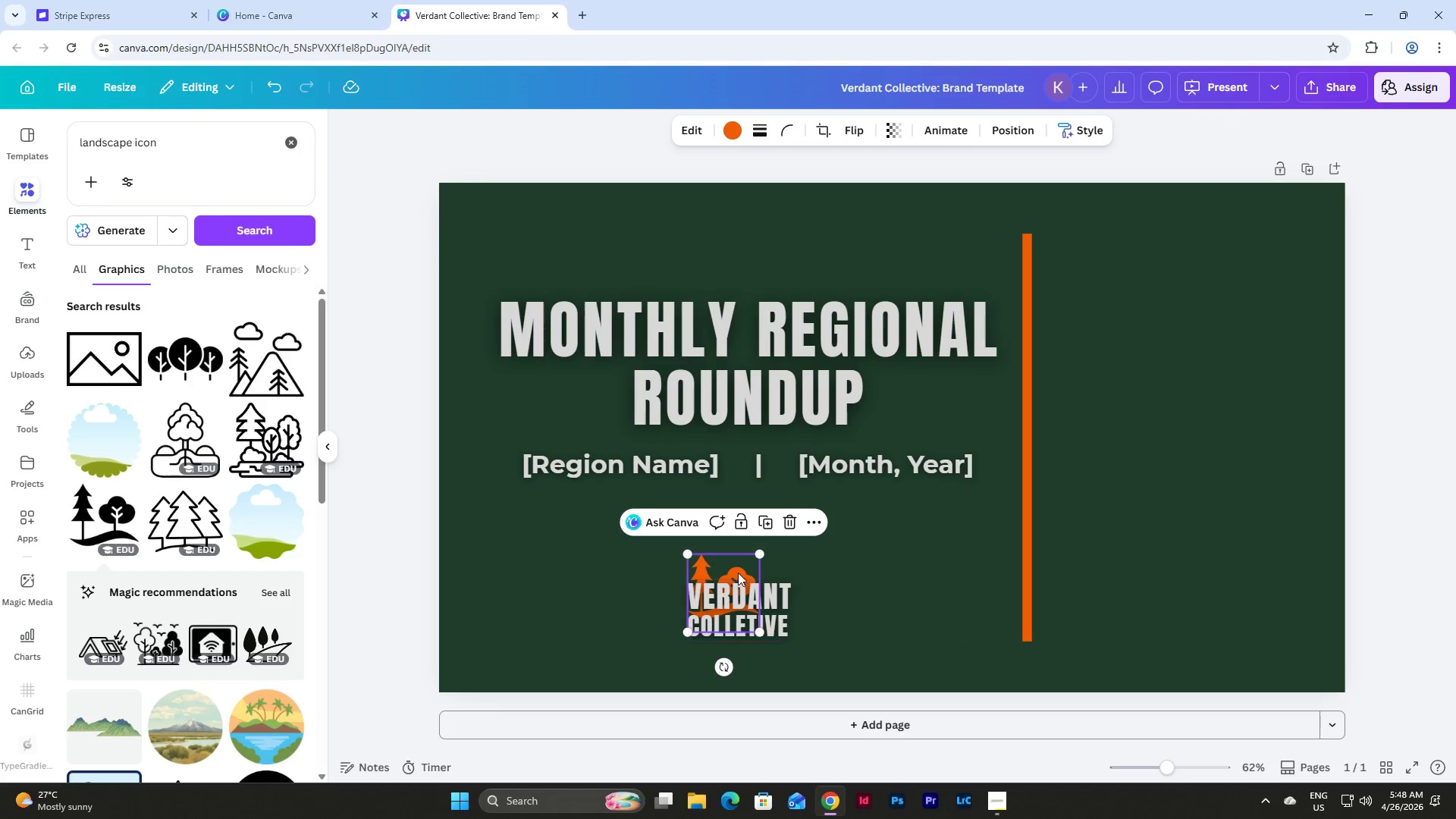 
left_click_drag(start_coordinate=[738, 573], to_coordinate=[765, 528])
 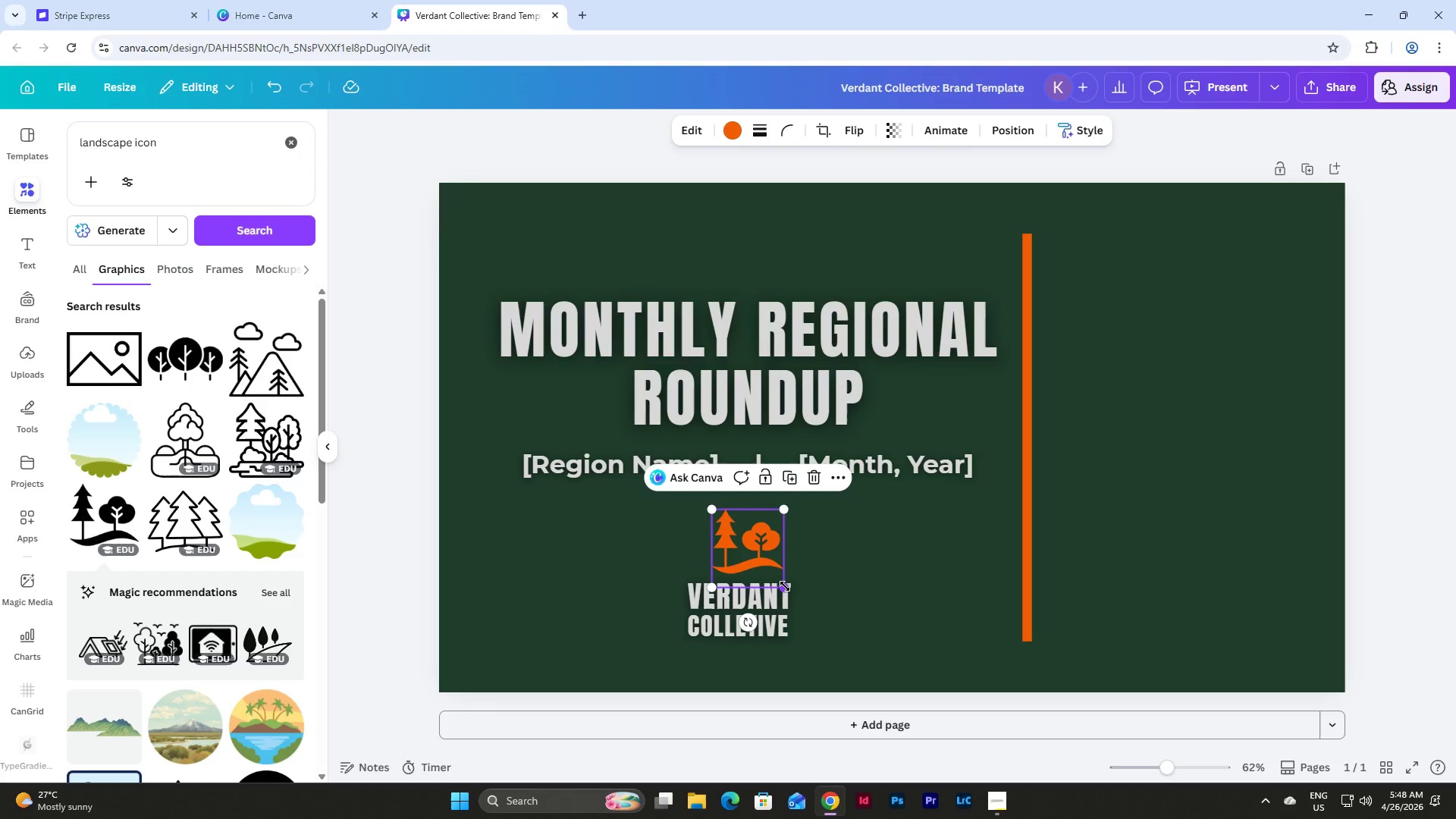 
left_click_drag(start_coordinate=[785, 586], to_coordinate=[776, 581])
 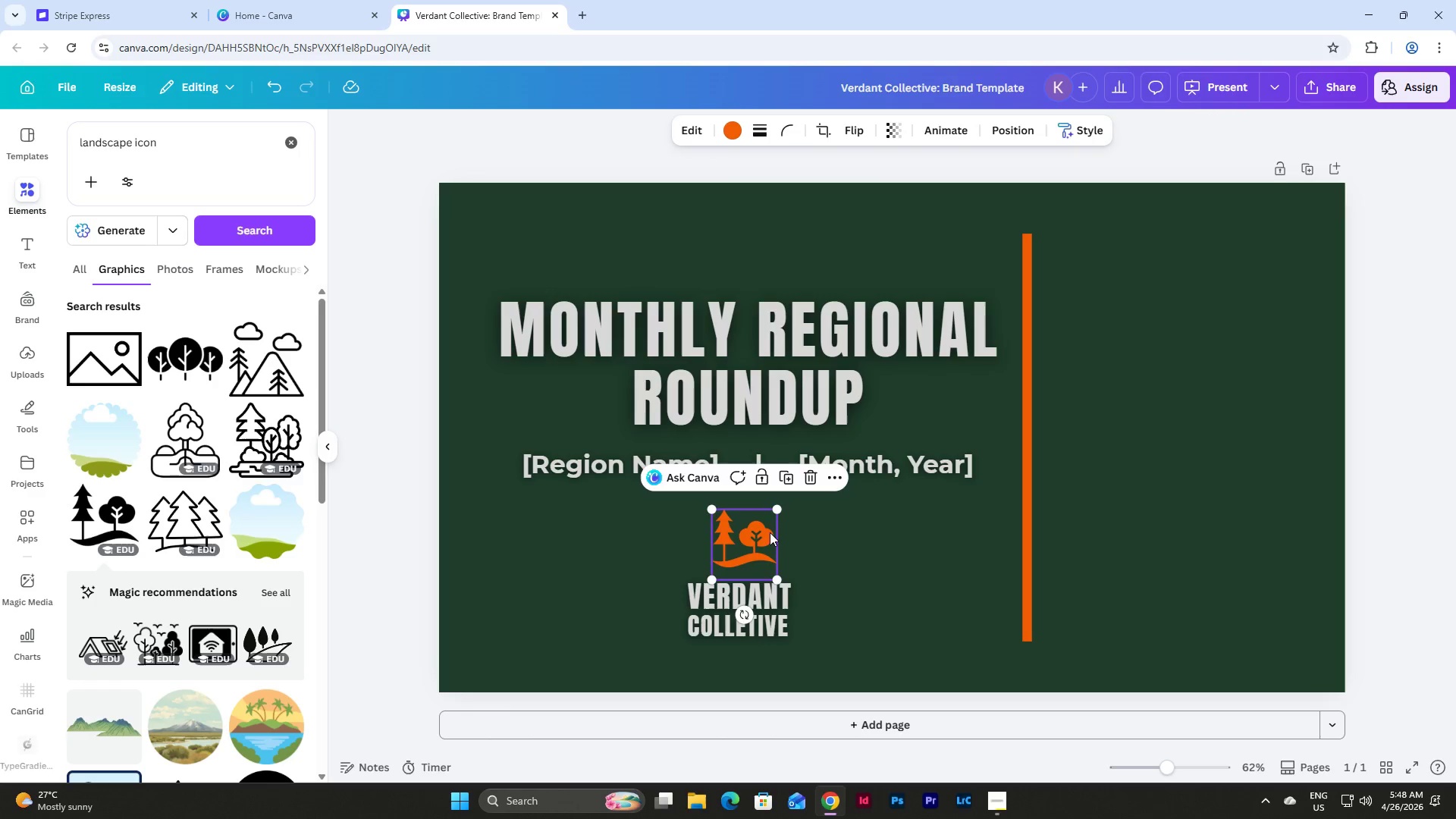 
left_click_drag(start_coordinate=[769, 532], to_coordinate=[768, 529])
 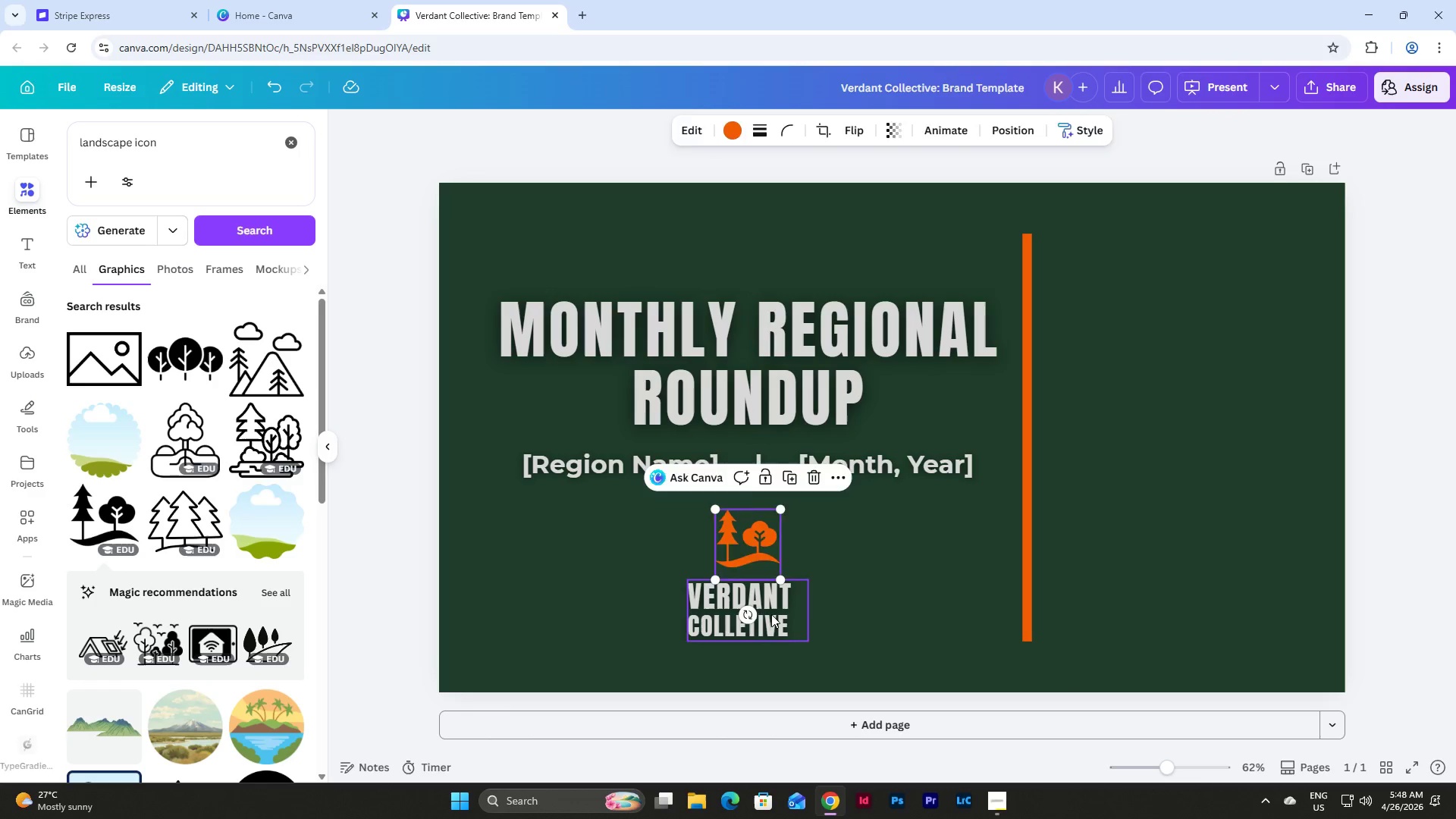 
left_click([771, 614])
 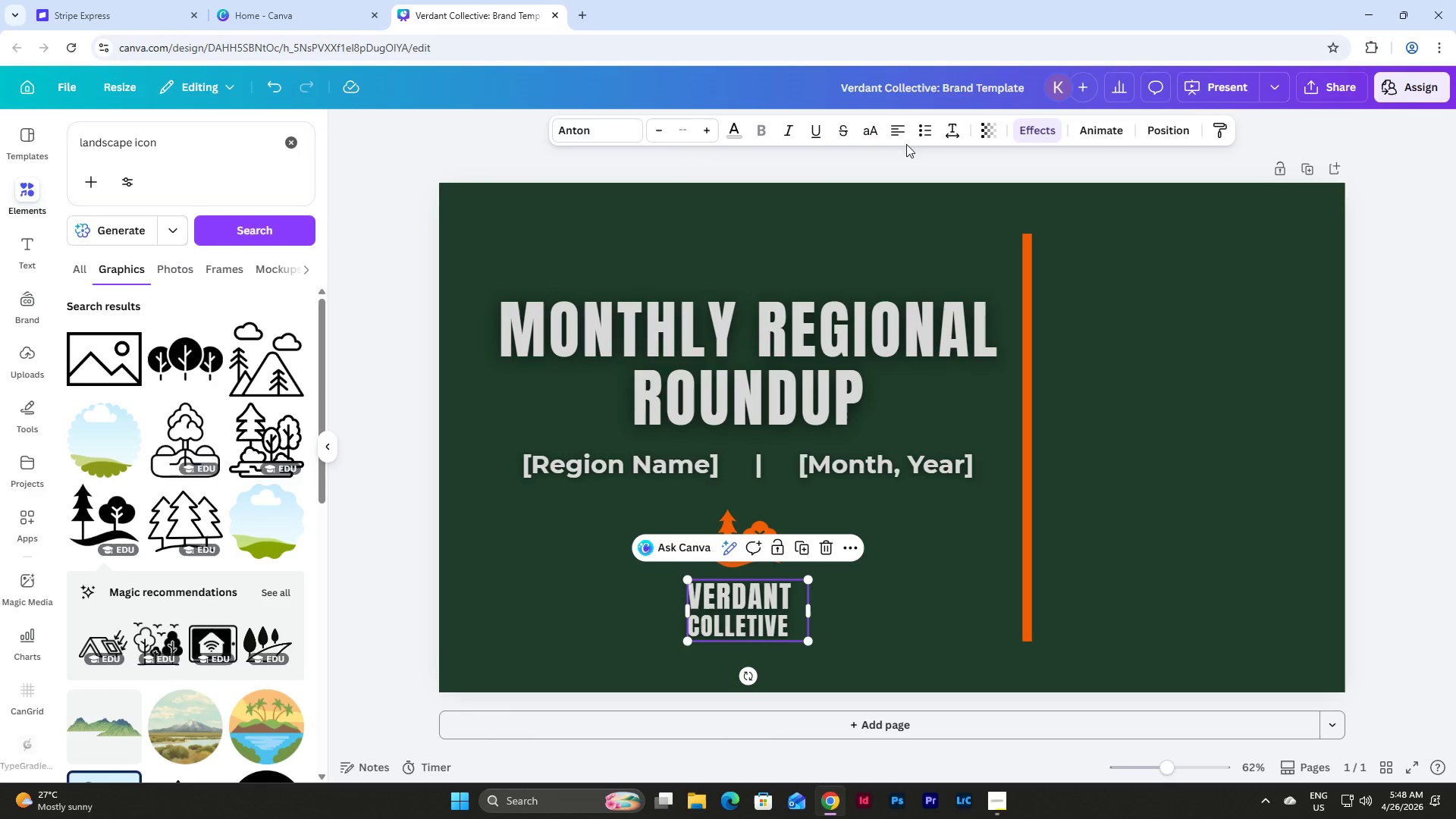 
left_click([903, 134])
 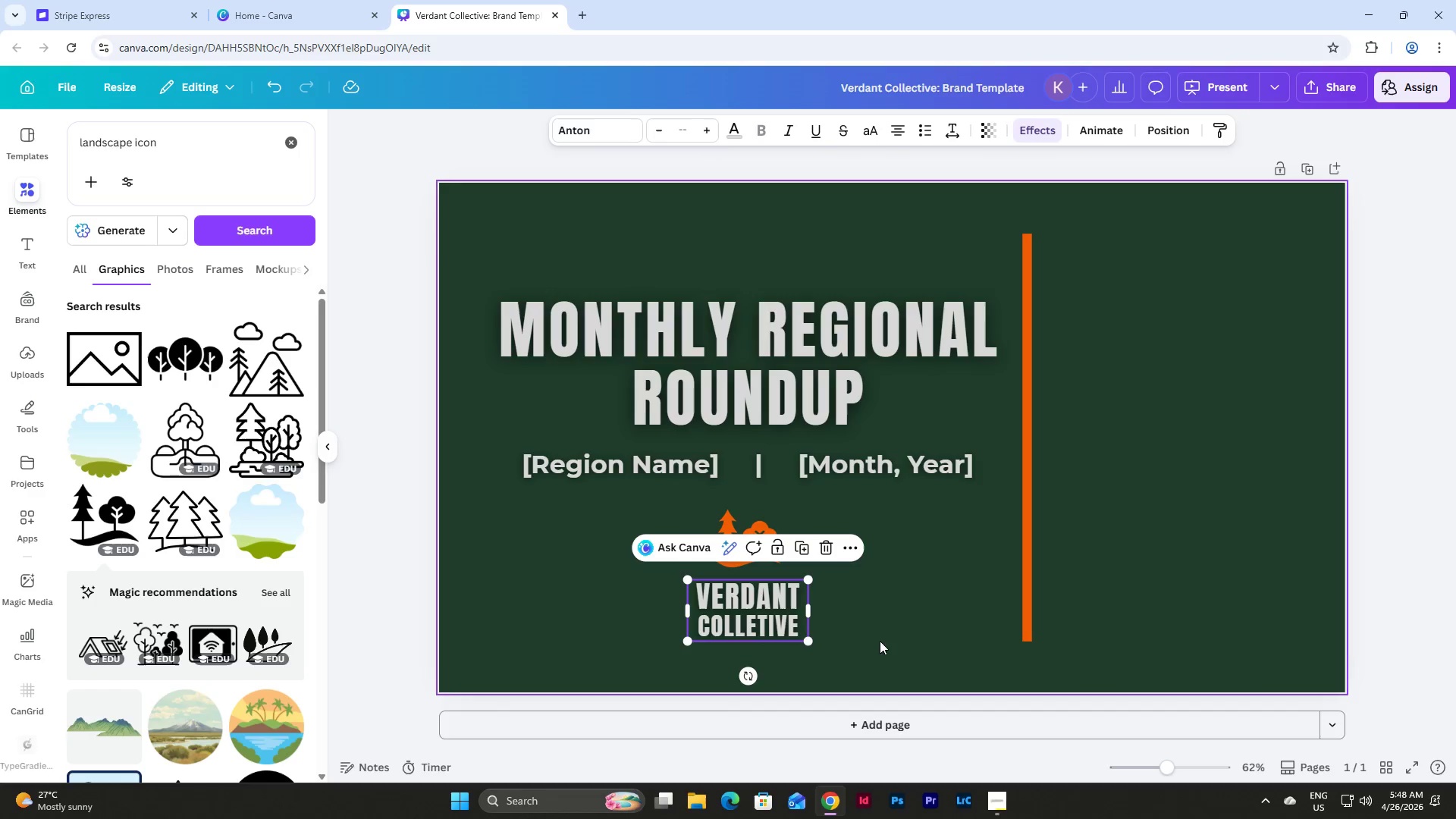 
left_click([852, 626])
 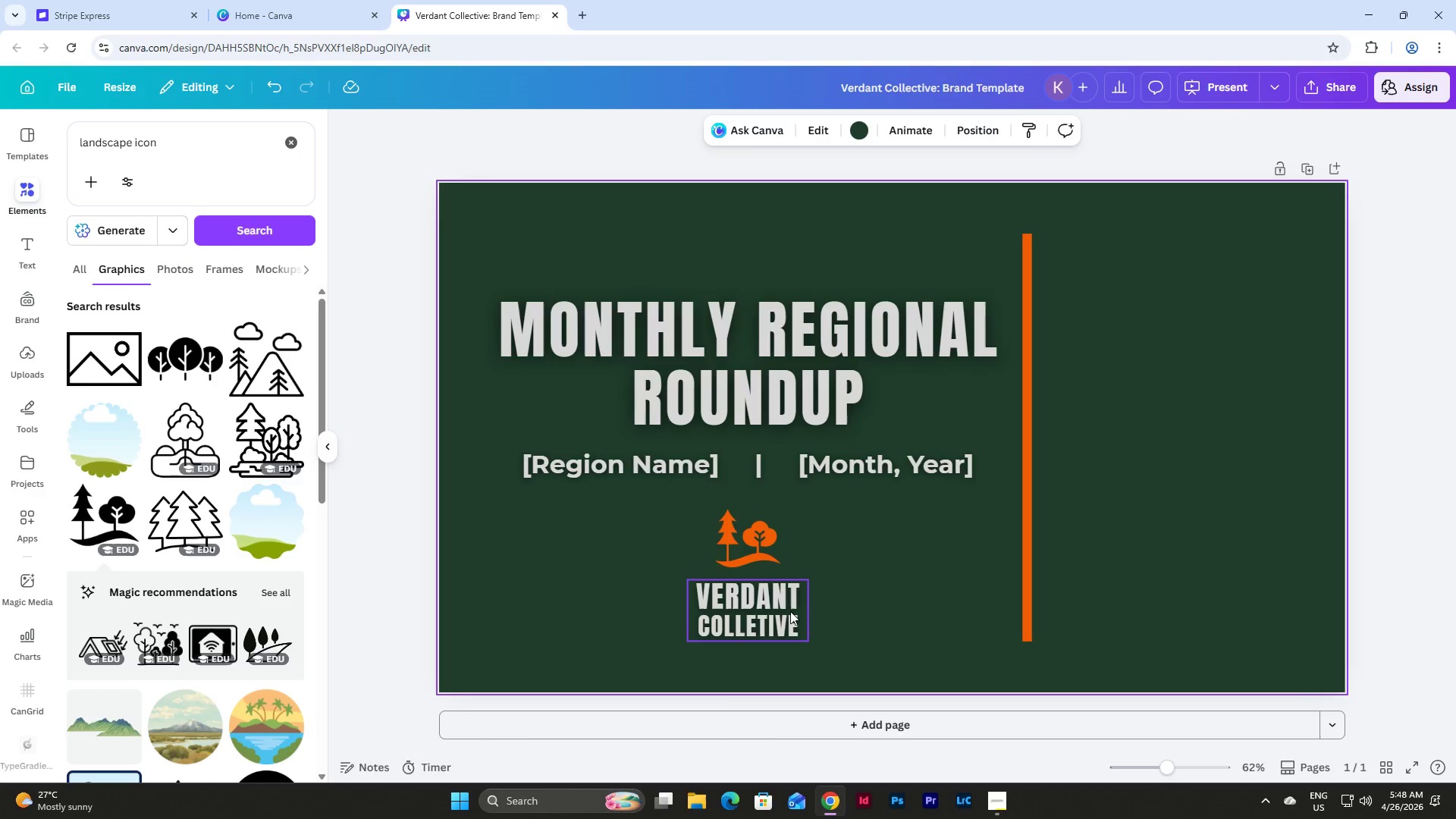 
left_click([761, 595])
 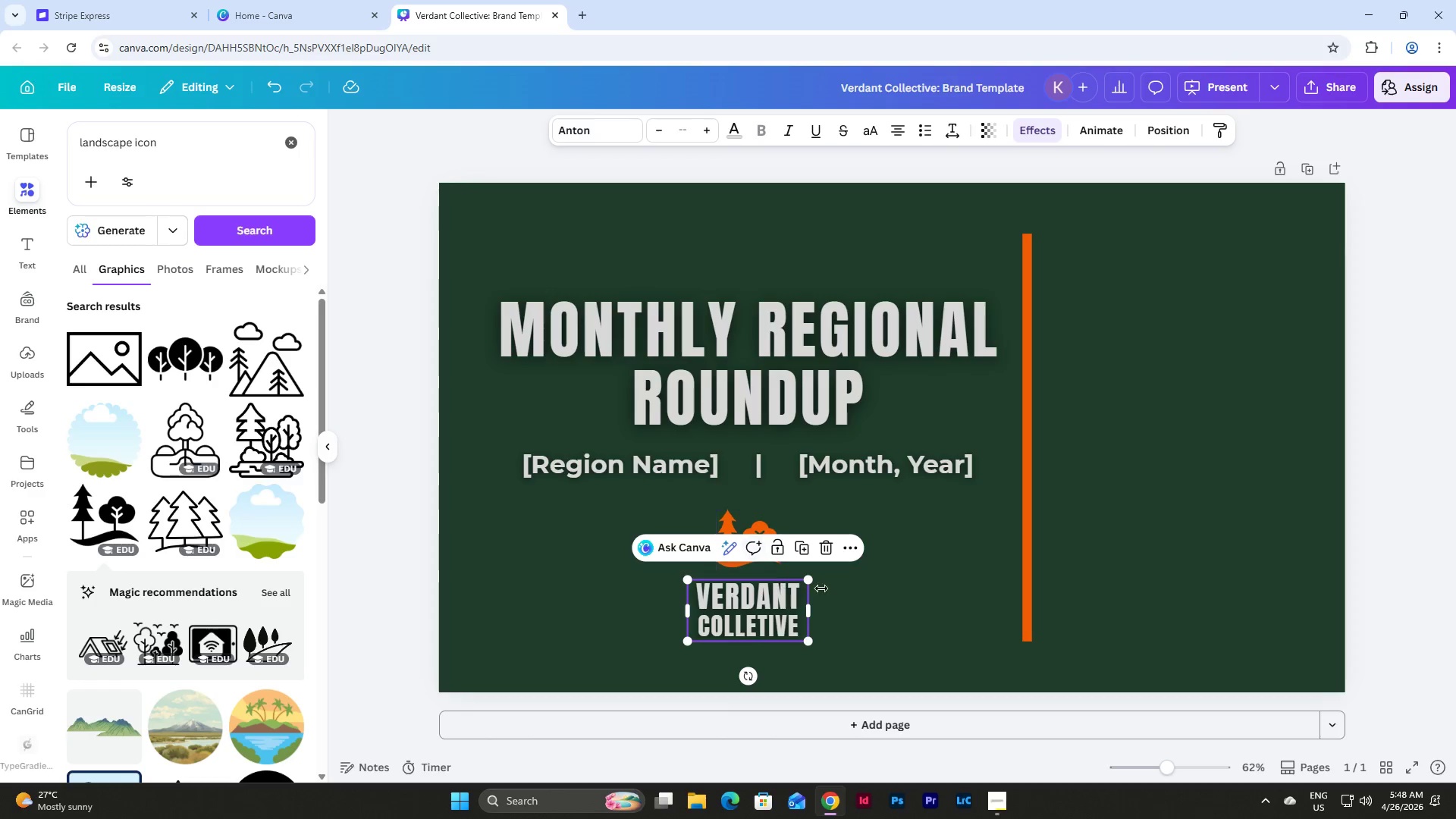 
left_click([880, 598])
 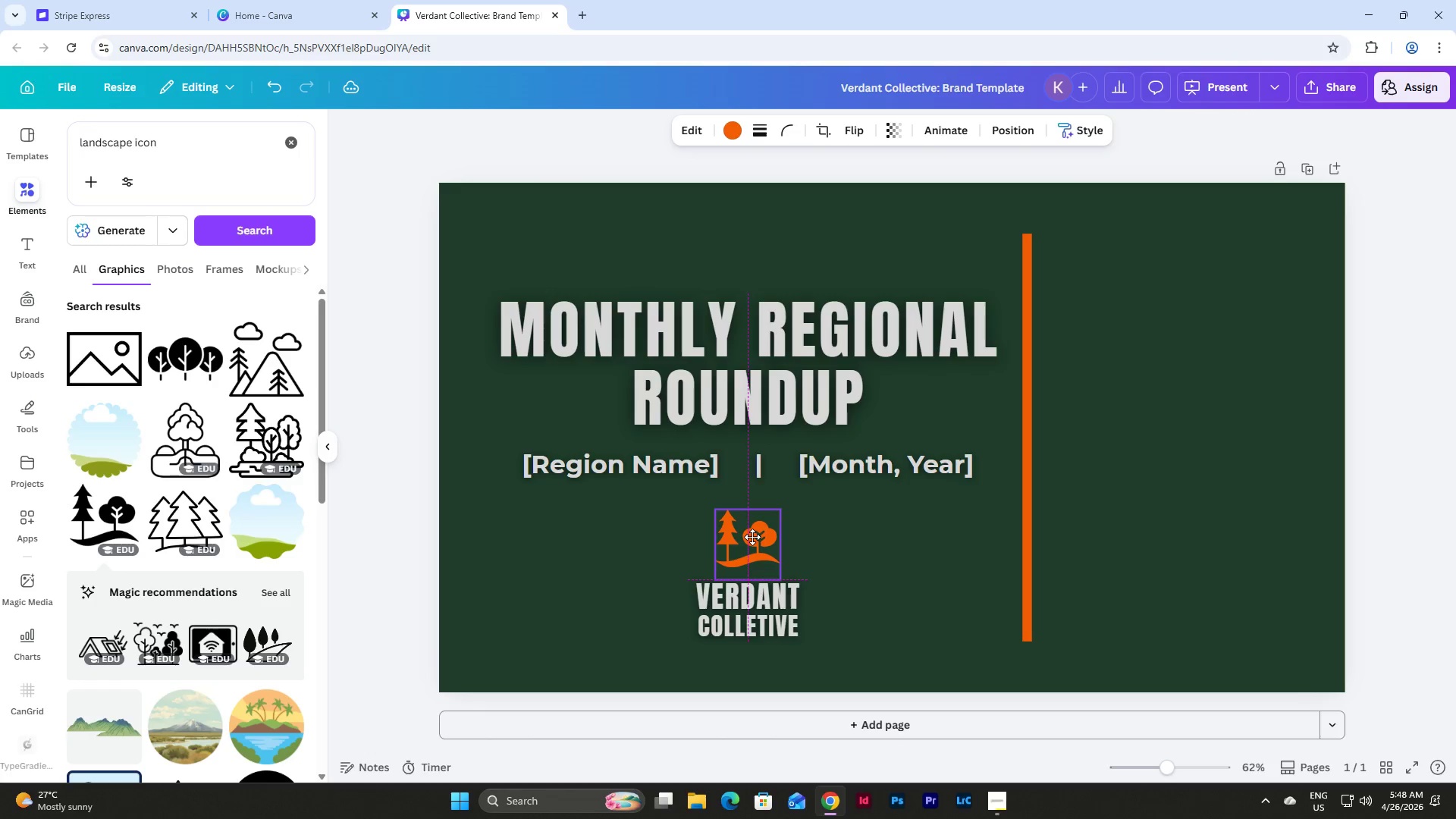 
left_click([849, 648])
 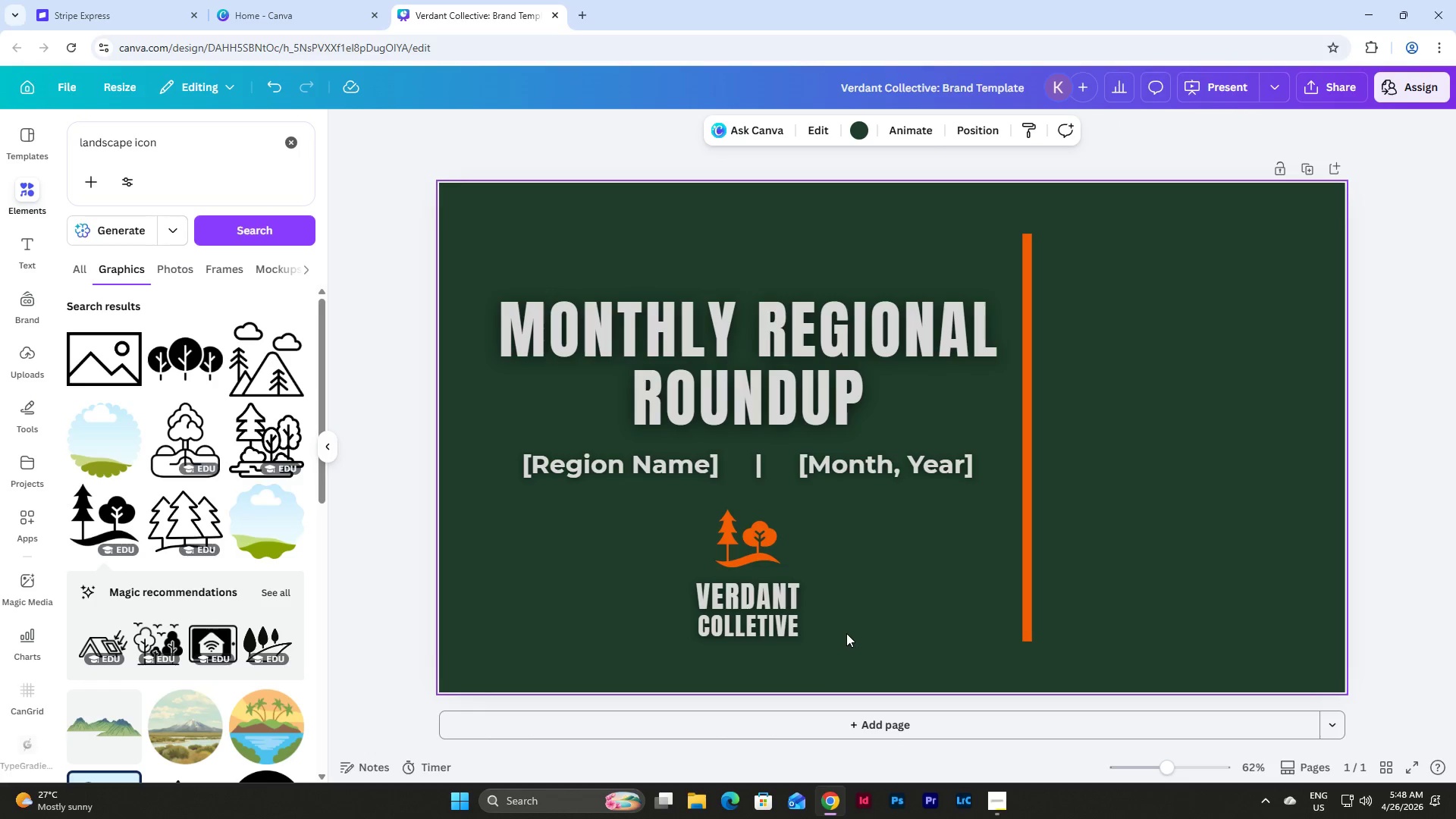 
left_click_drag(start_coordinate=[843, 631], to_coordinate=[709, 521])
 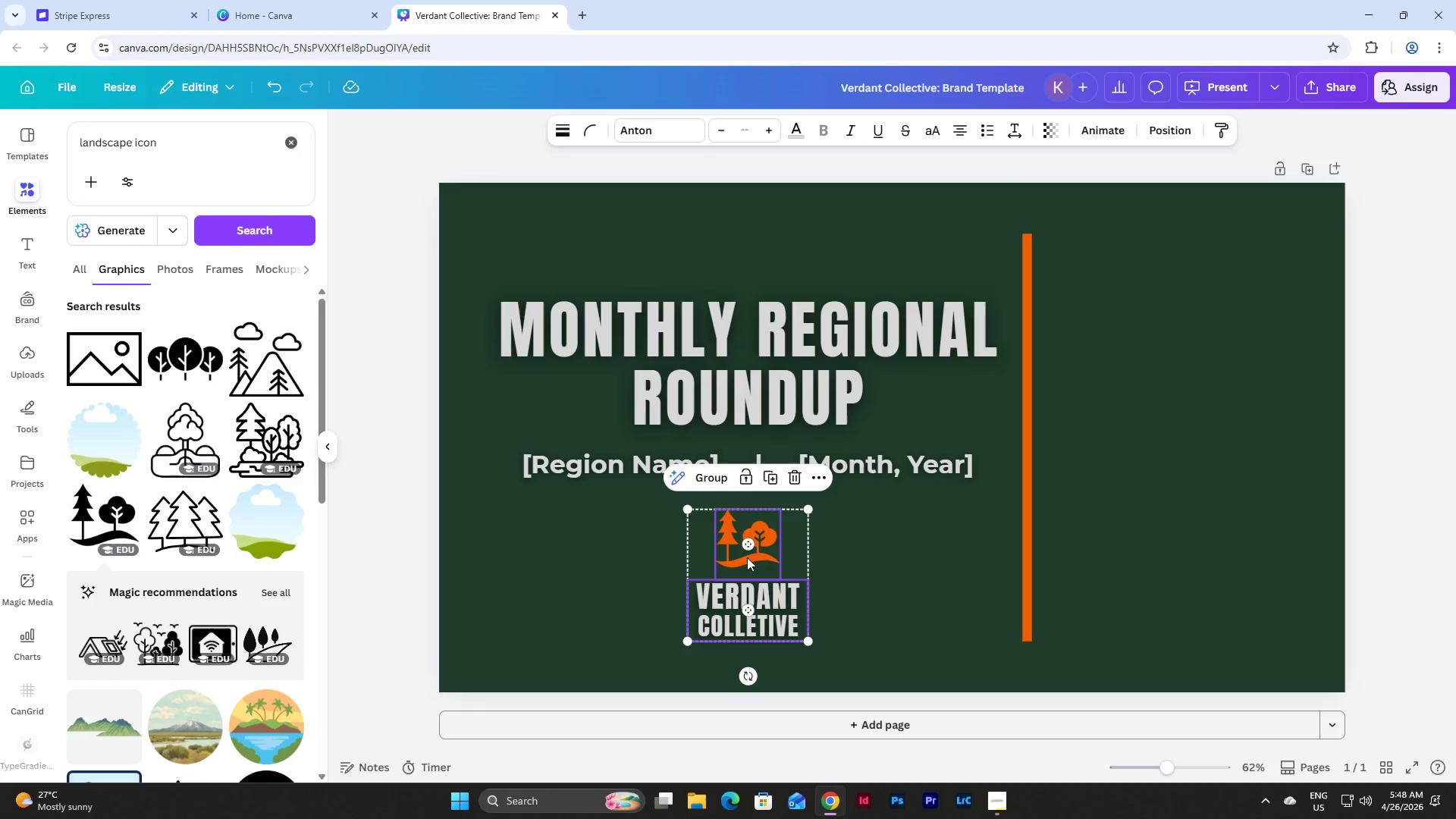 
left_click_drag(start_coordinate=[747, 557], to_coordinate=[1178, 516])
 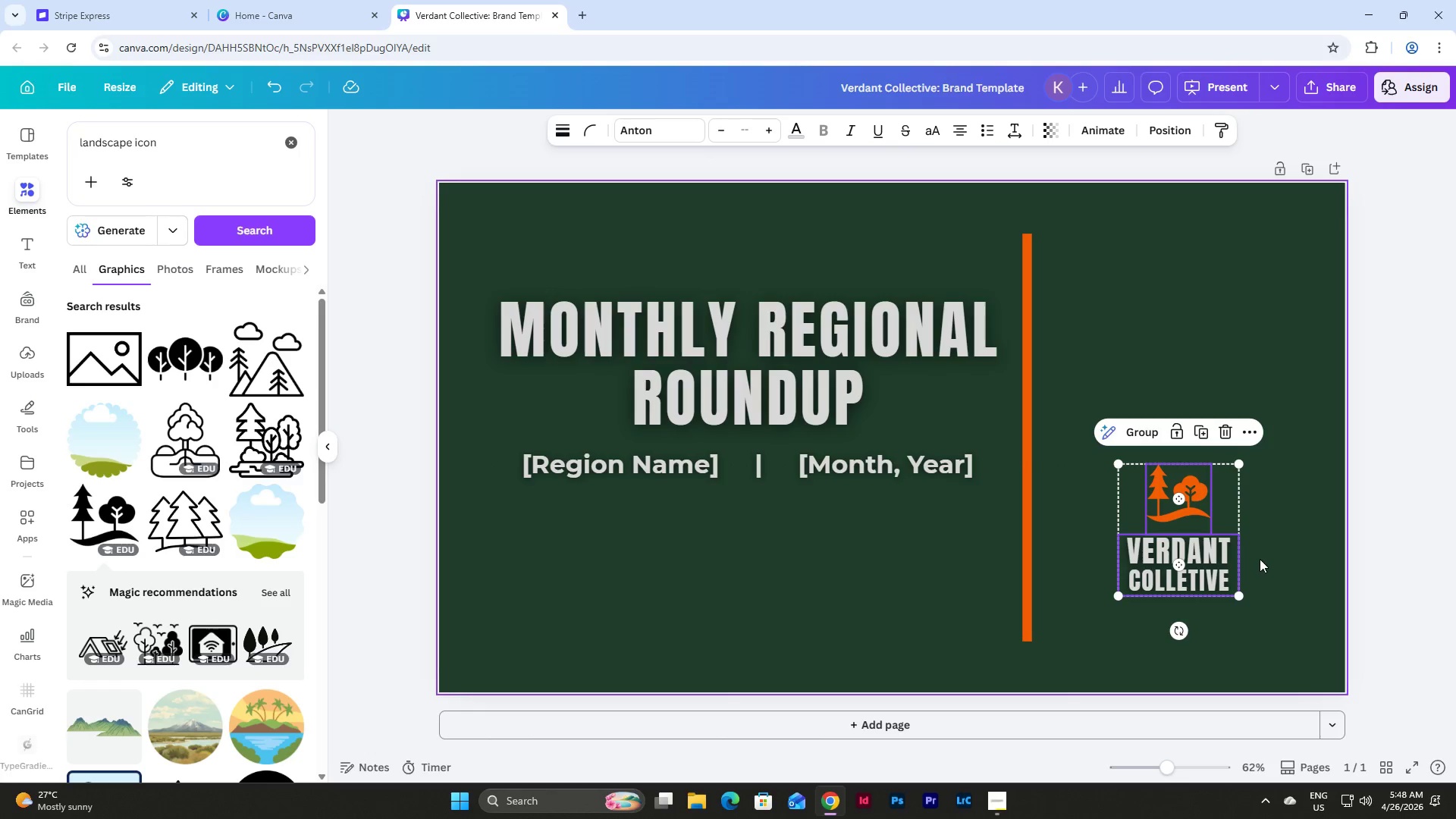 
left_click([1272, 562])
 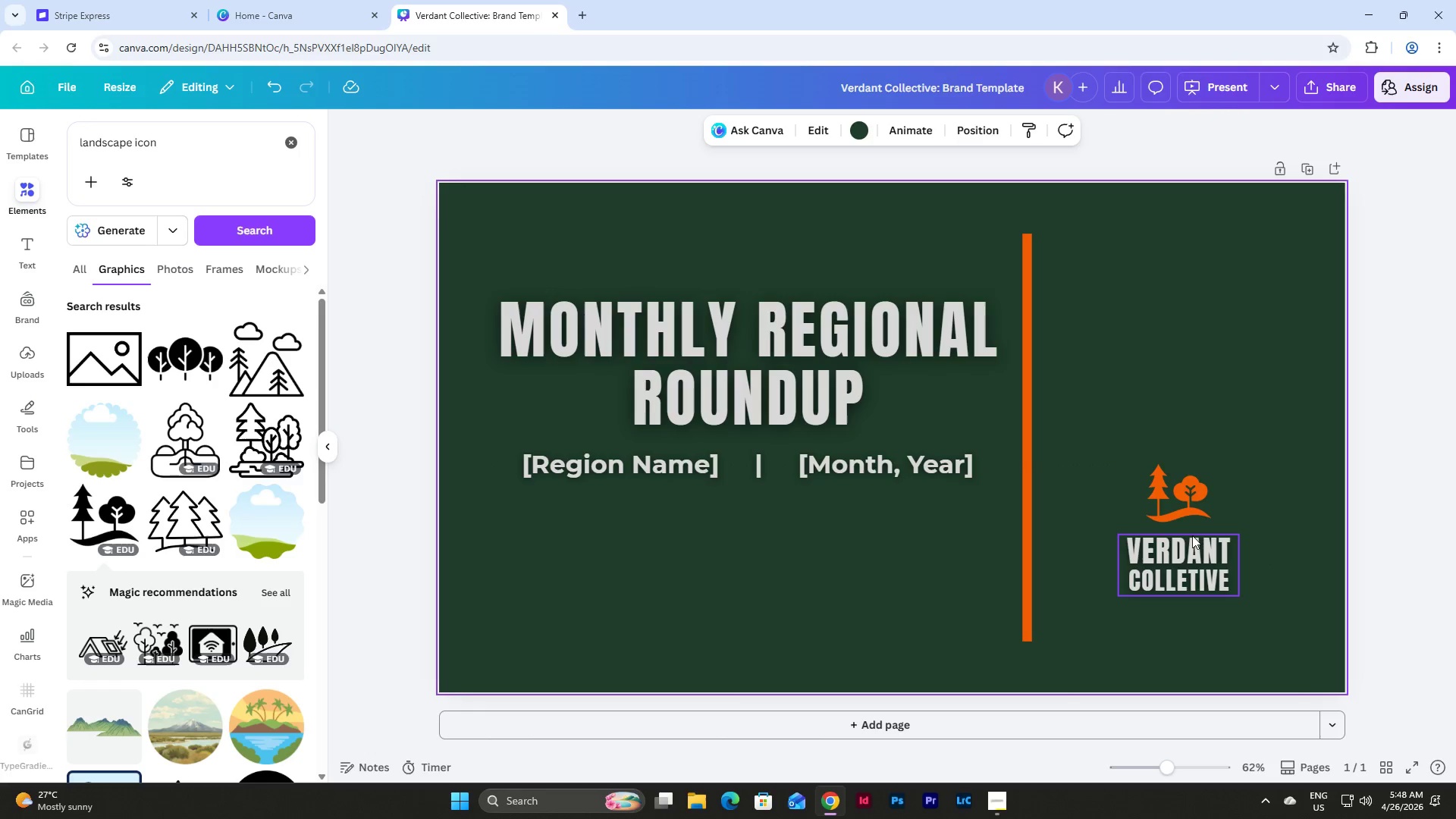 
left_click([1181, 557])
 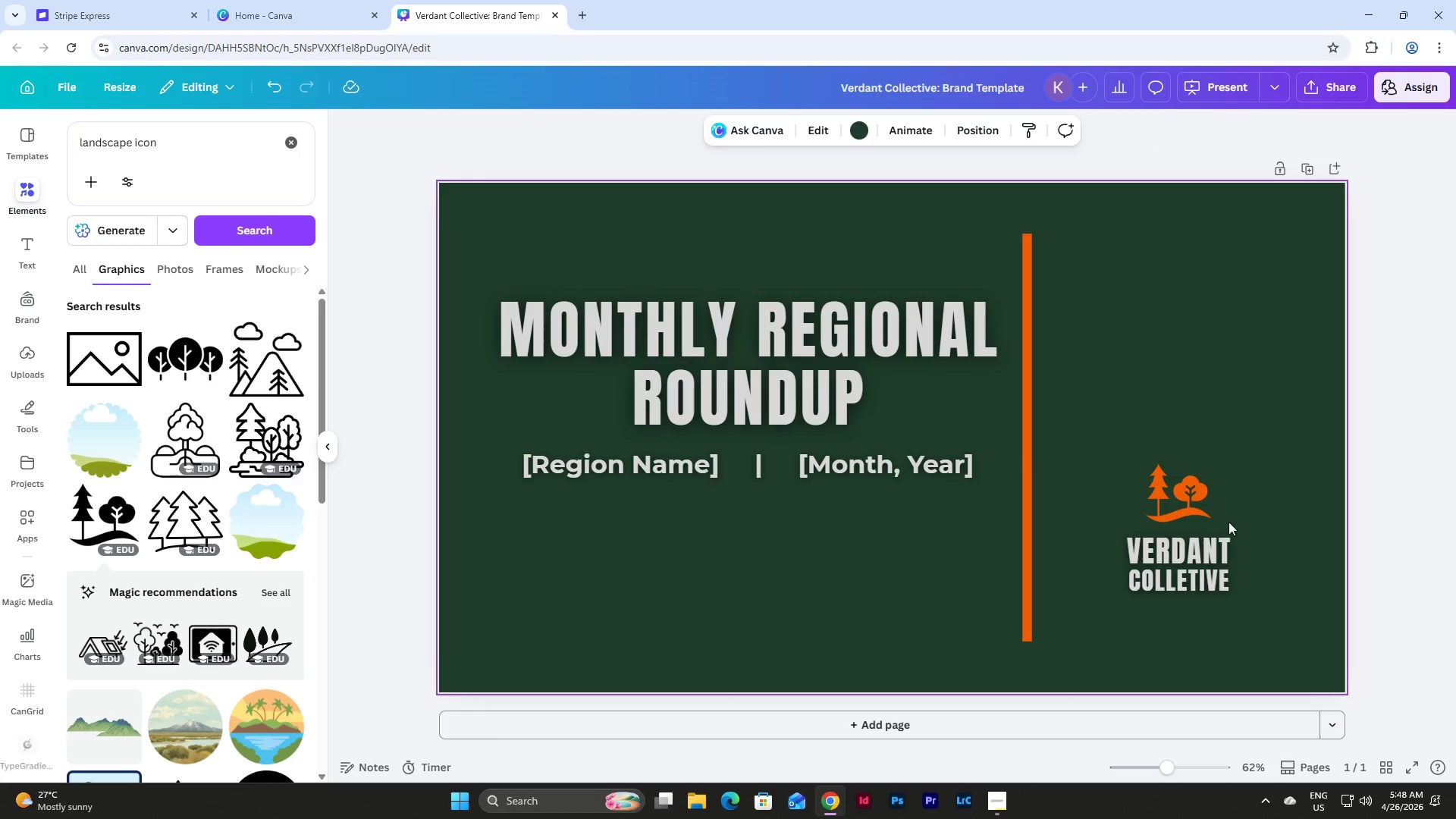 
double_click([1172, 486])
 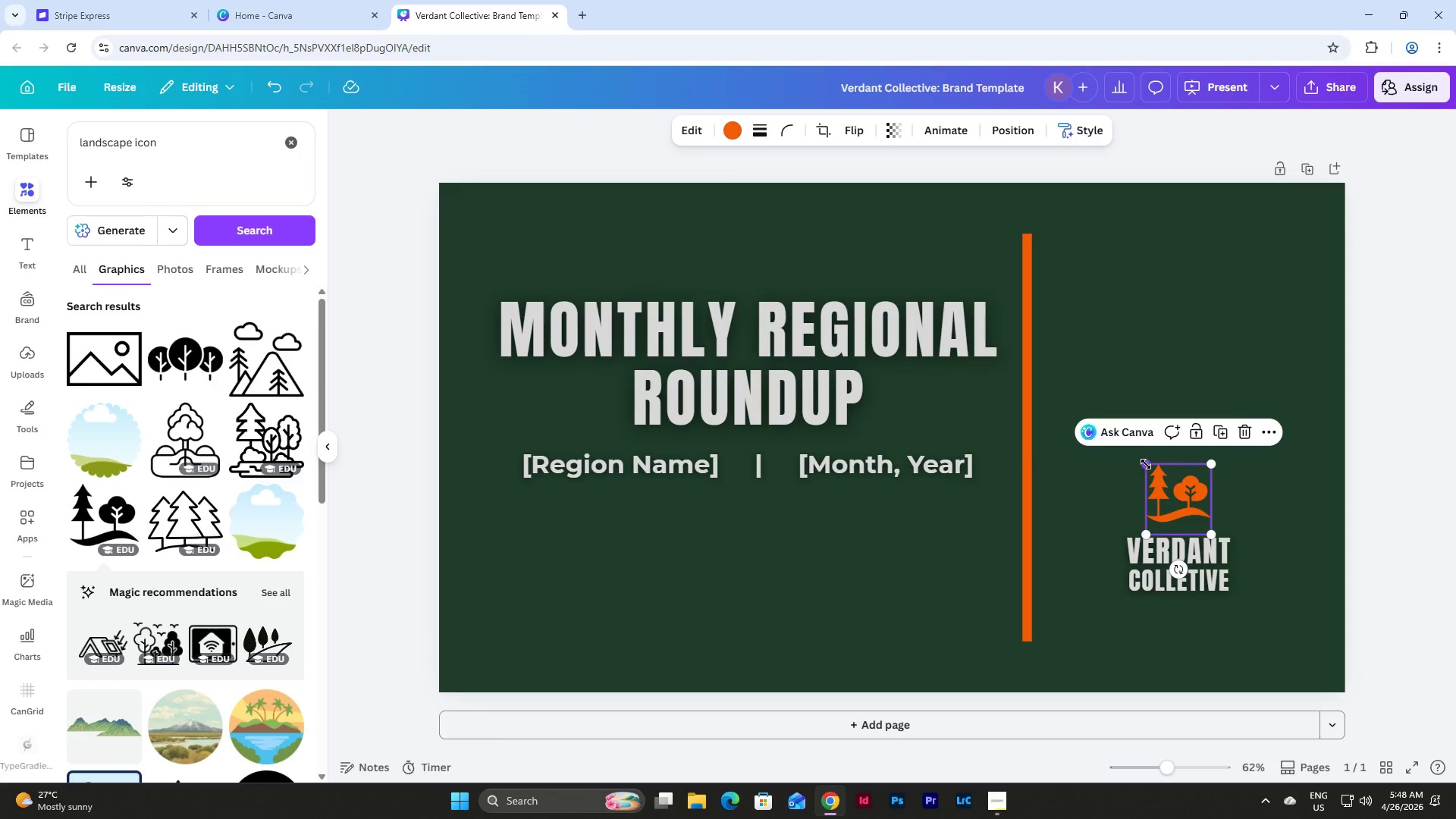 
left_click_drag(start_coordinate=[1146, 464], to_coordinate=[1166, 484])
 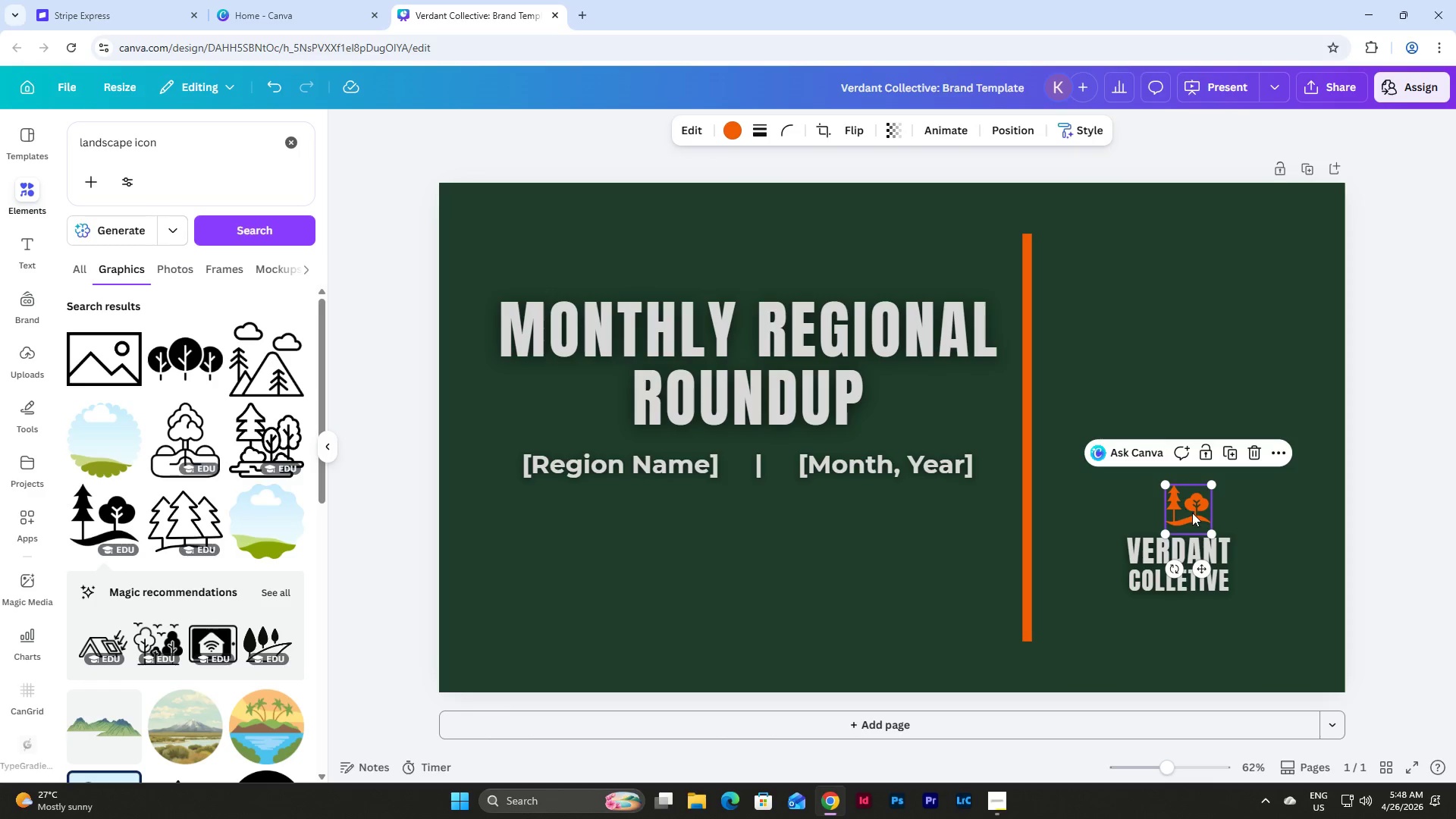 
left_click_drag(start_coordinate=[1192, 513], to_coordinate=[1181, 513])
 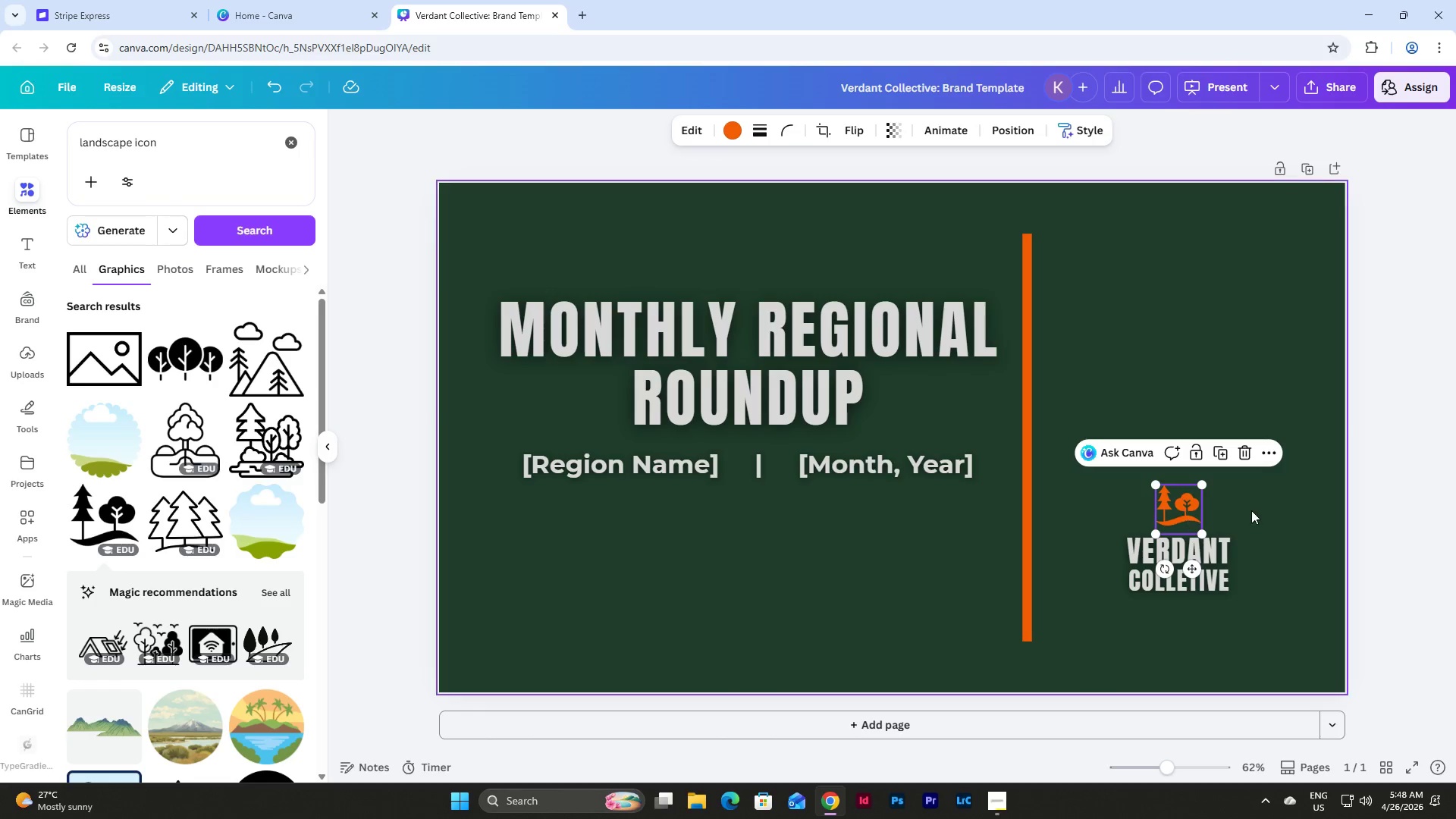 
left_click([1251, 510])
 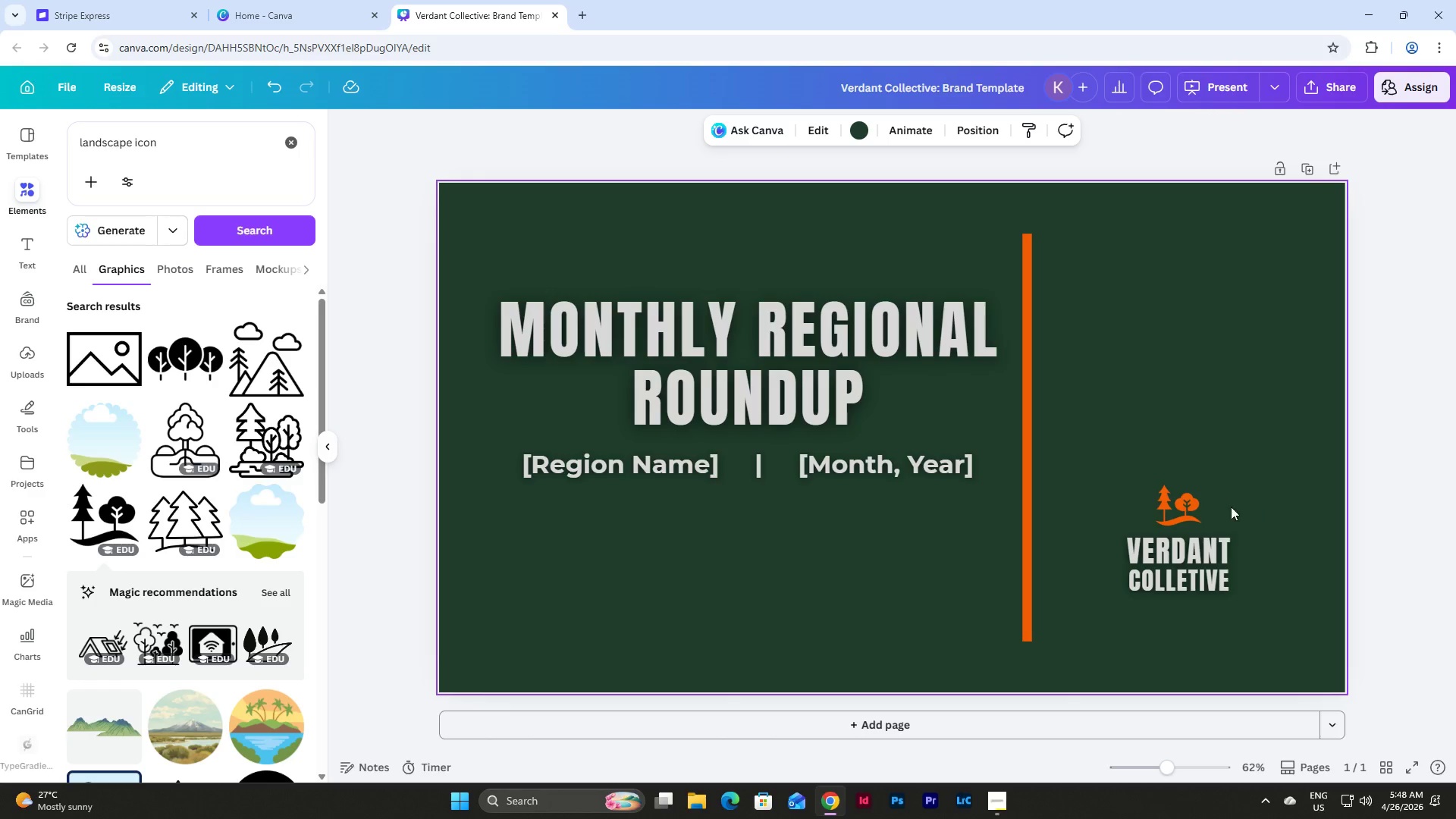 
left_click([1172, 497])
 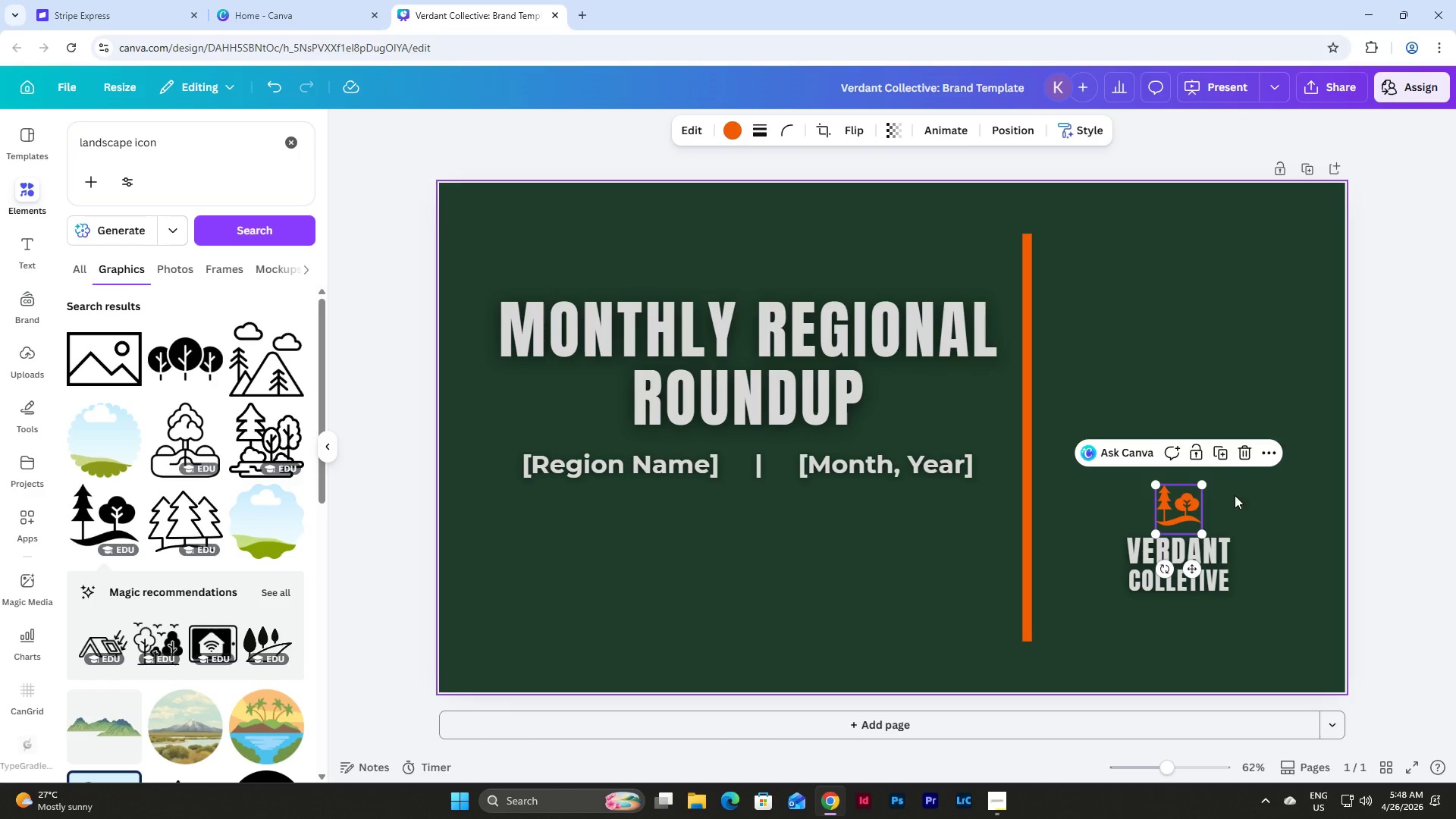 
left_click([1238, 504])
 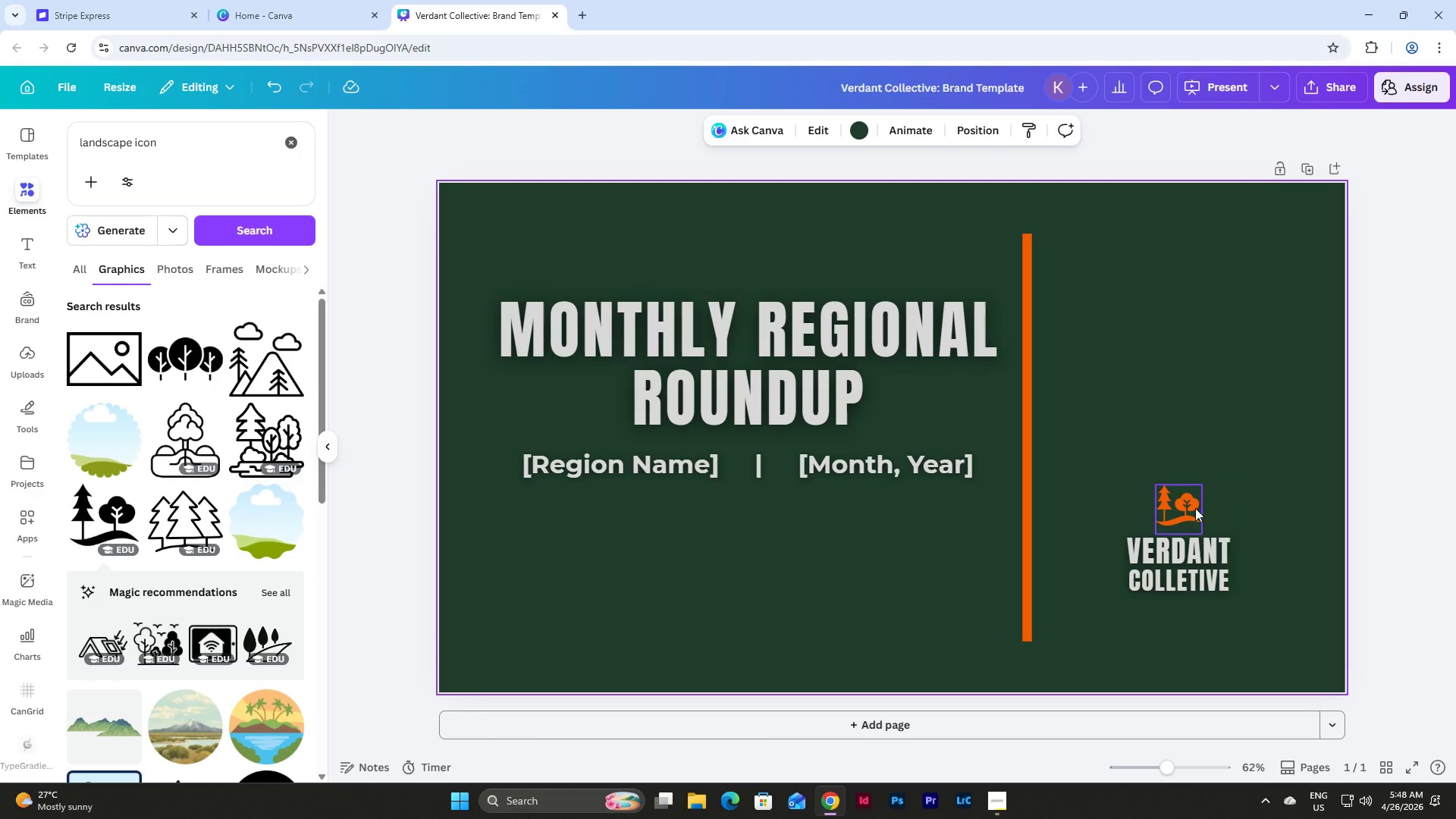 
left_click_drag(start_coordinate=[1193, 508], to_coordinate=[1197, 508])
 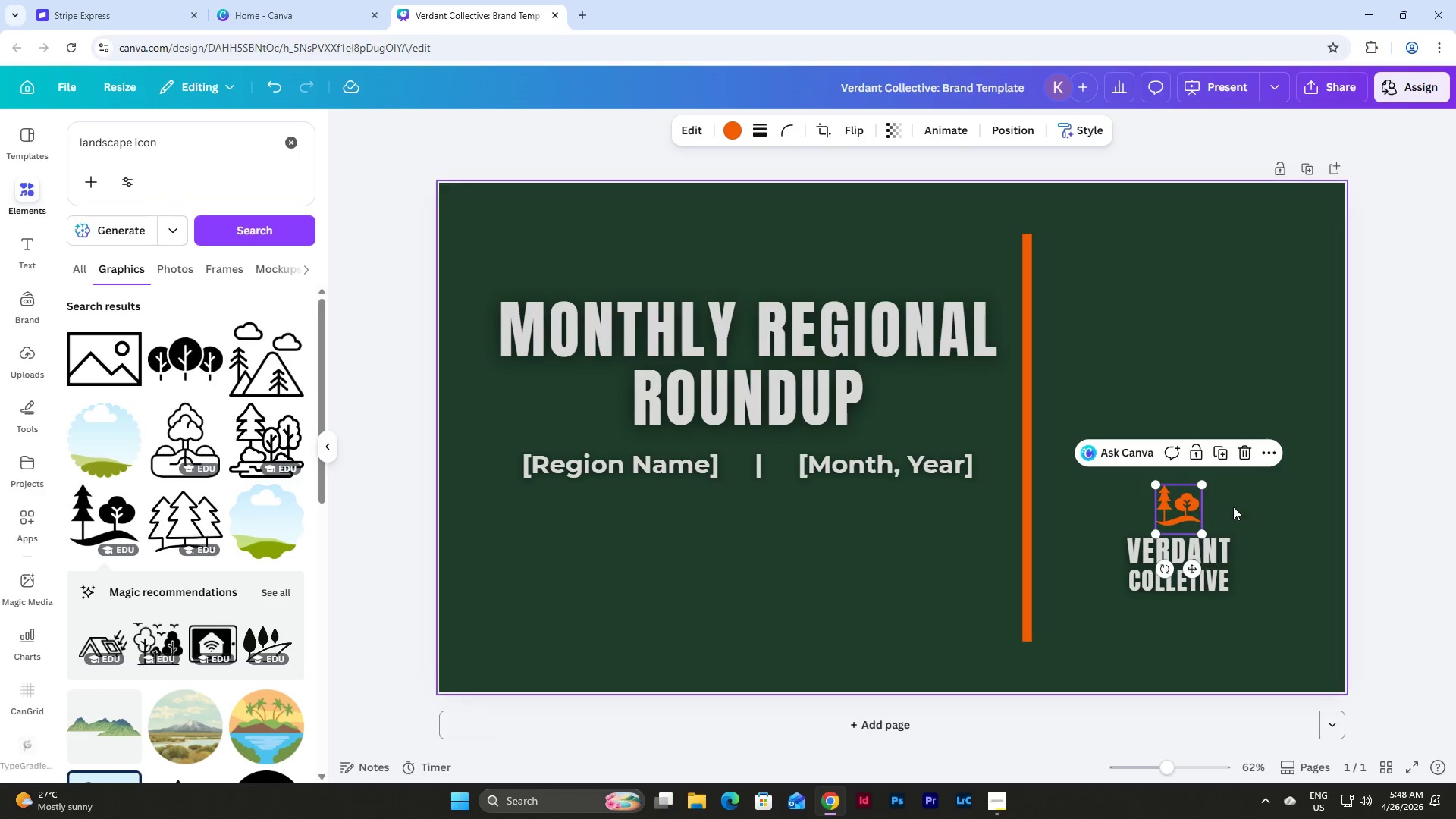 
left_click([1233, 507])
 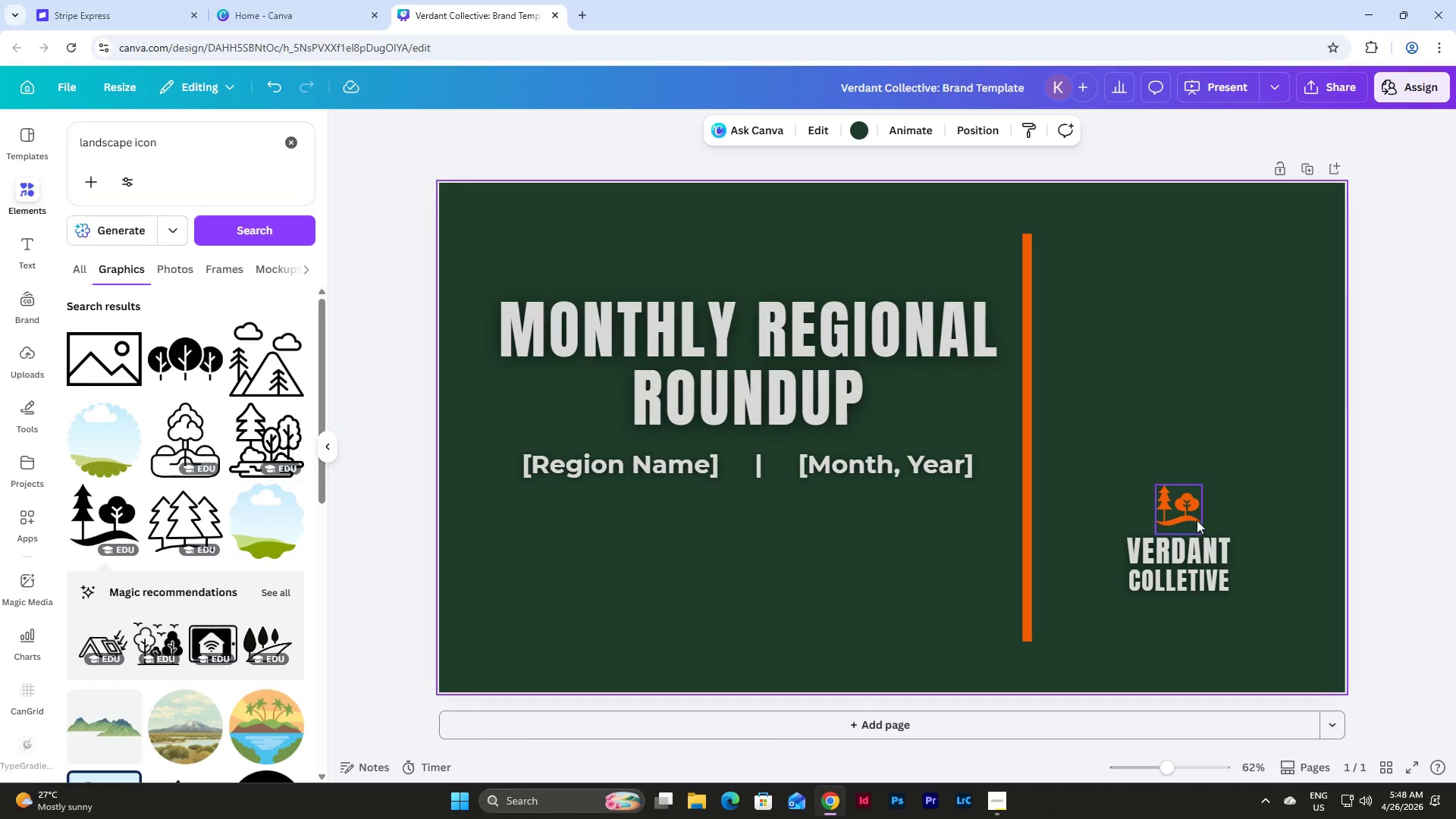 
left_click([1181, 516])
 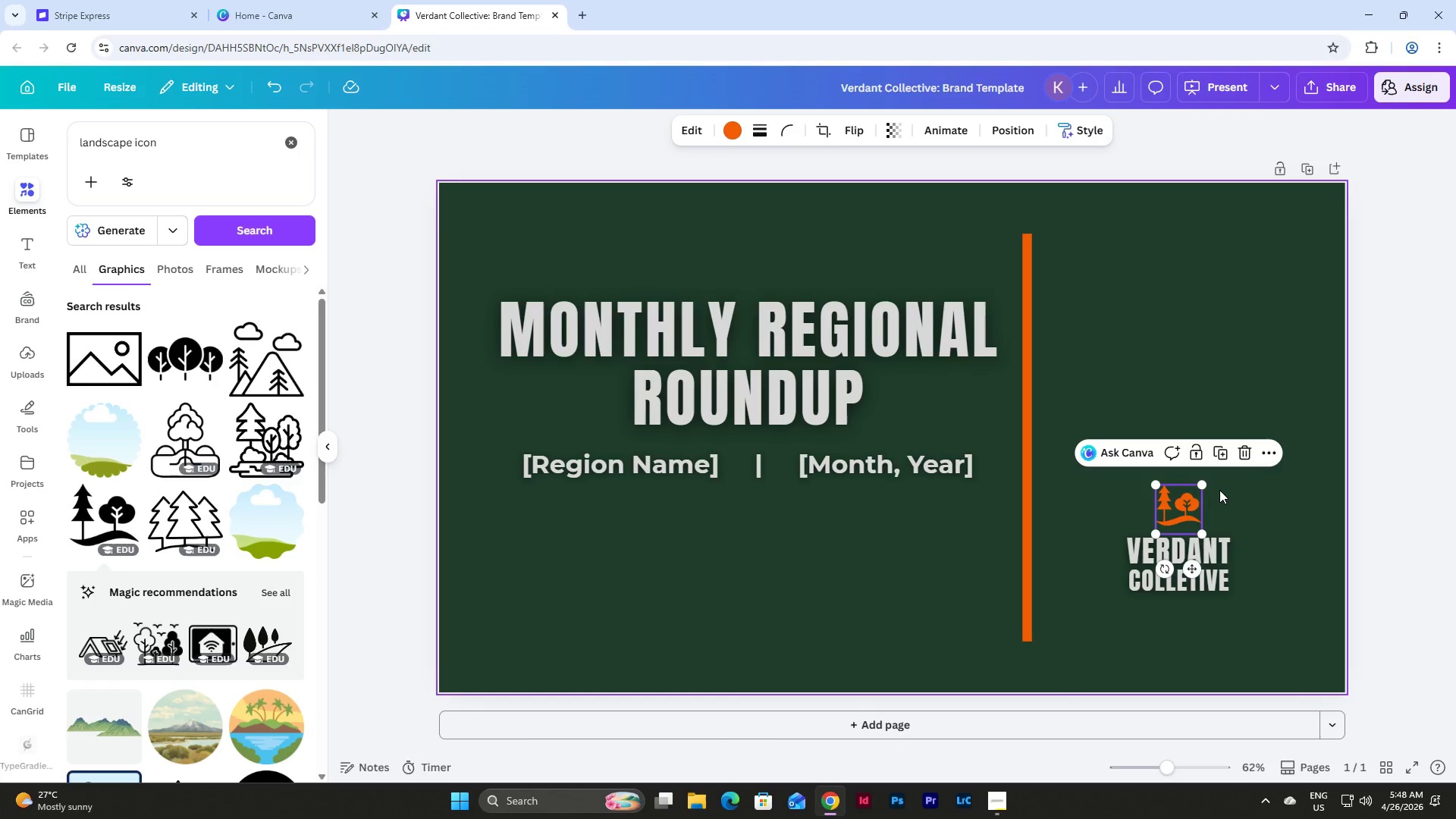 
key(Shift+ArrowDown)
 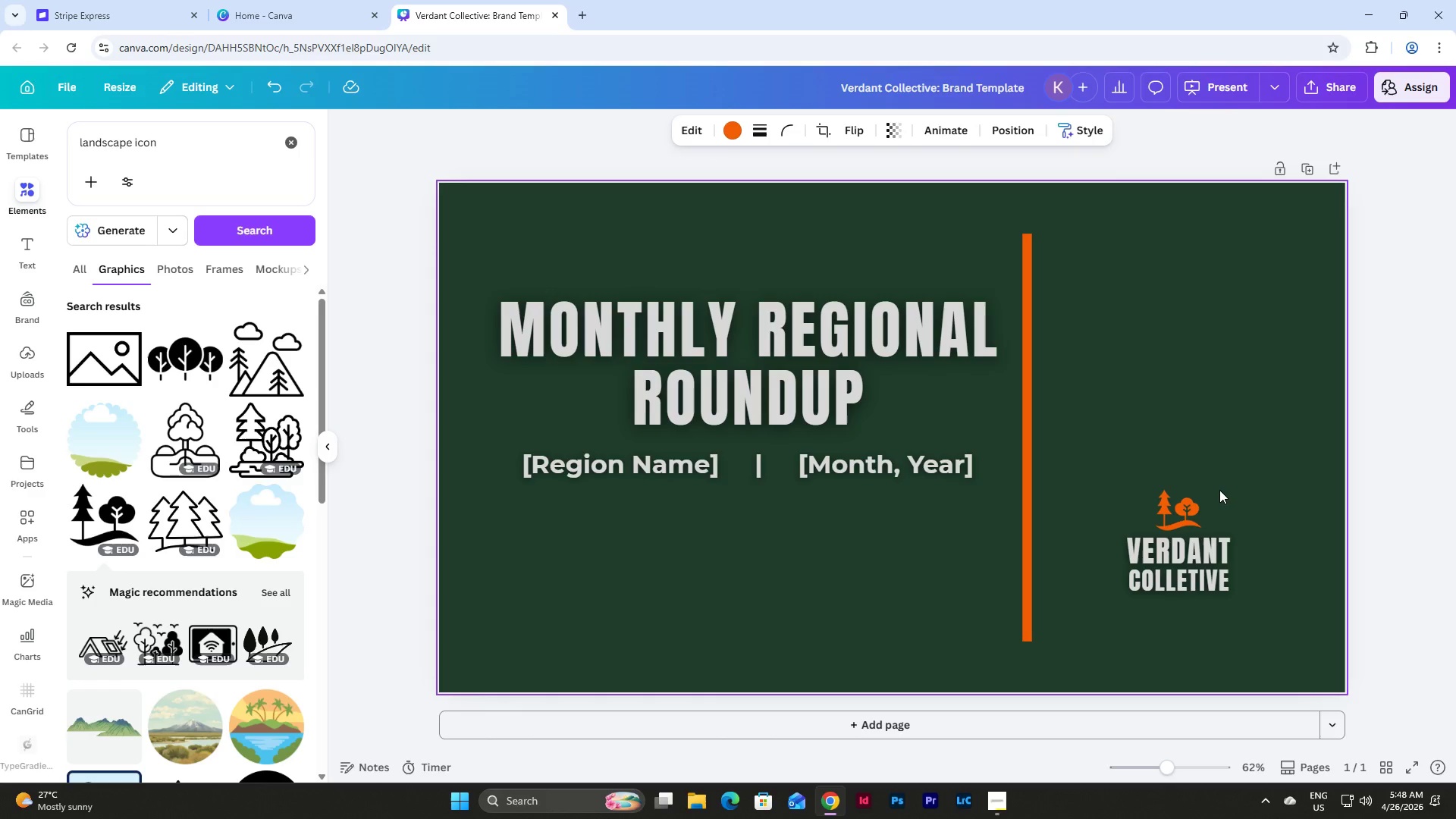 
key(Shift+ArrowDown)
 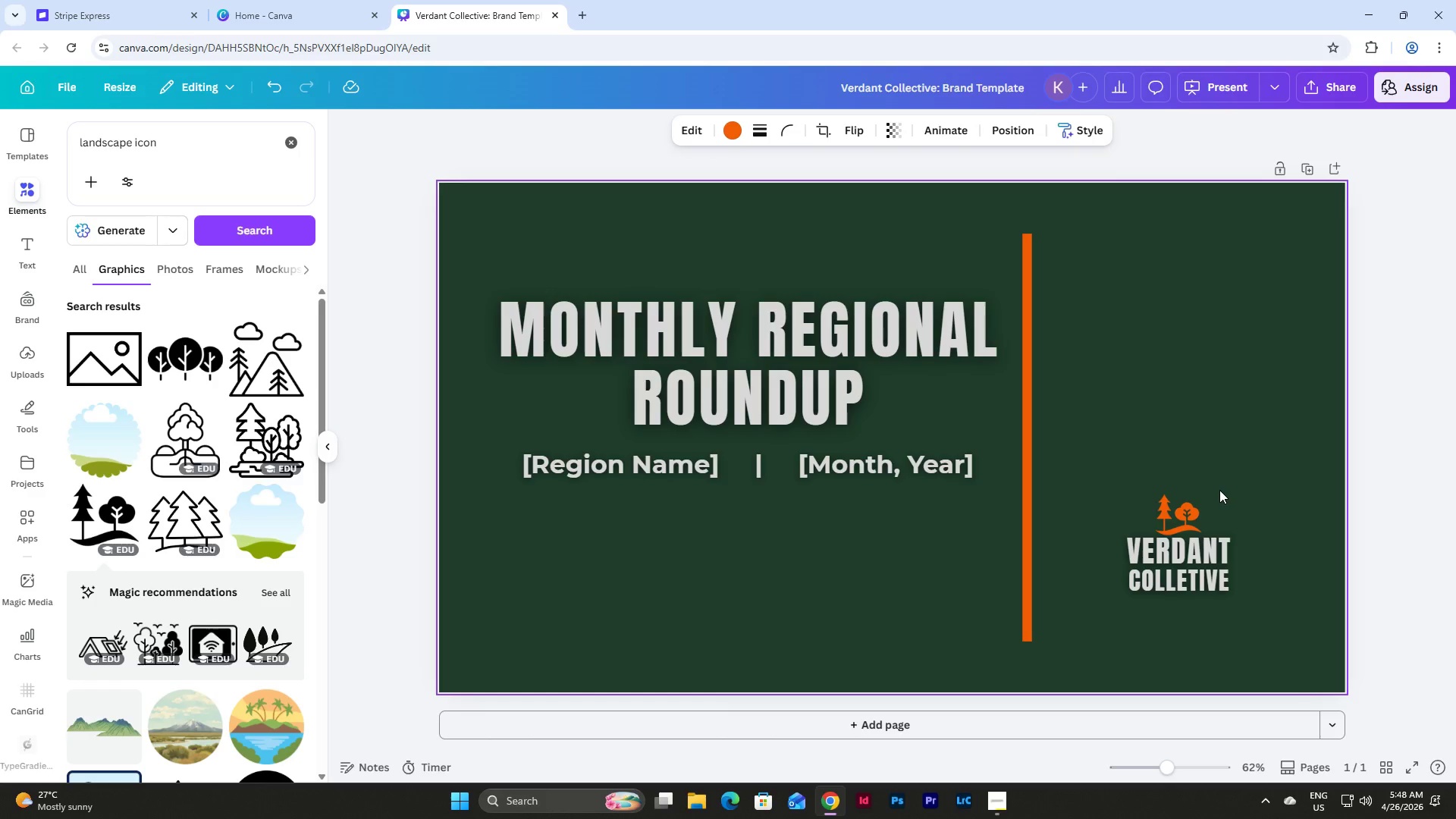 
key(Shift+ArrowUp)
 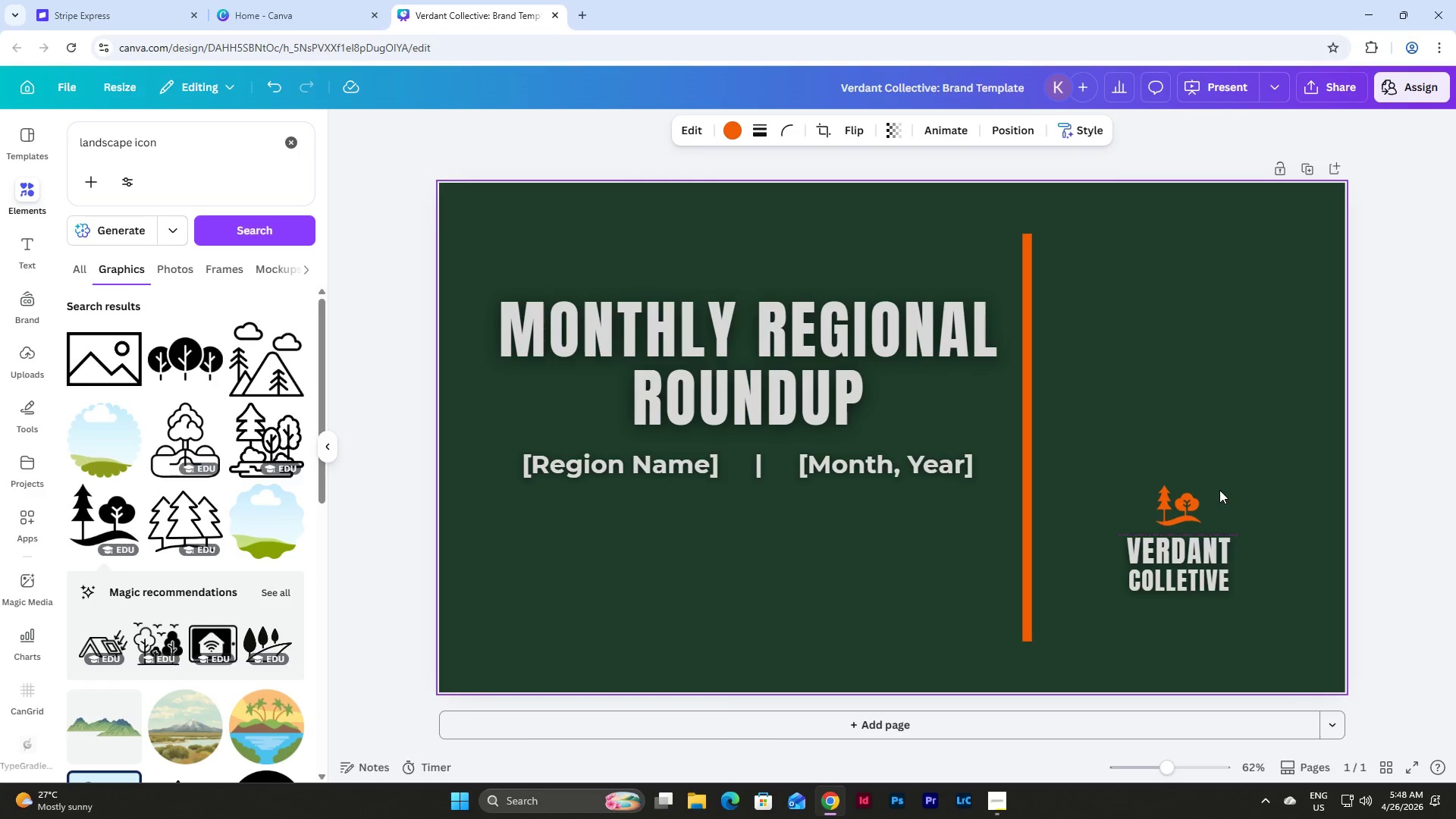 
key(Shift+ArrowUp)
 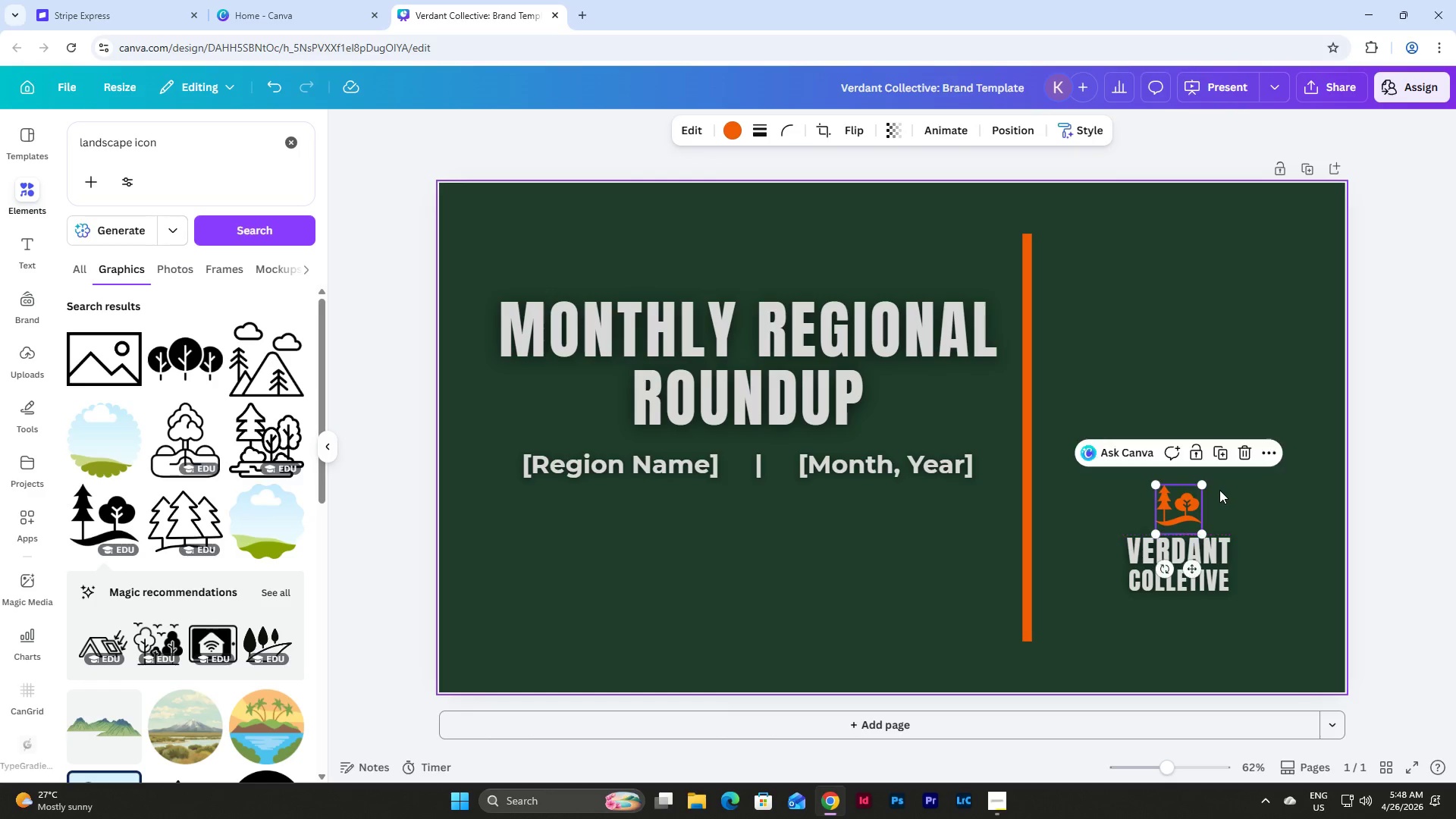 
left_click([1219, 490])
 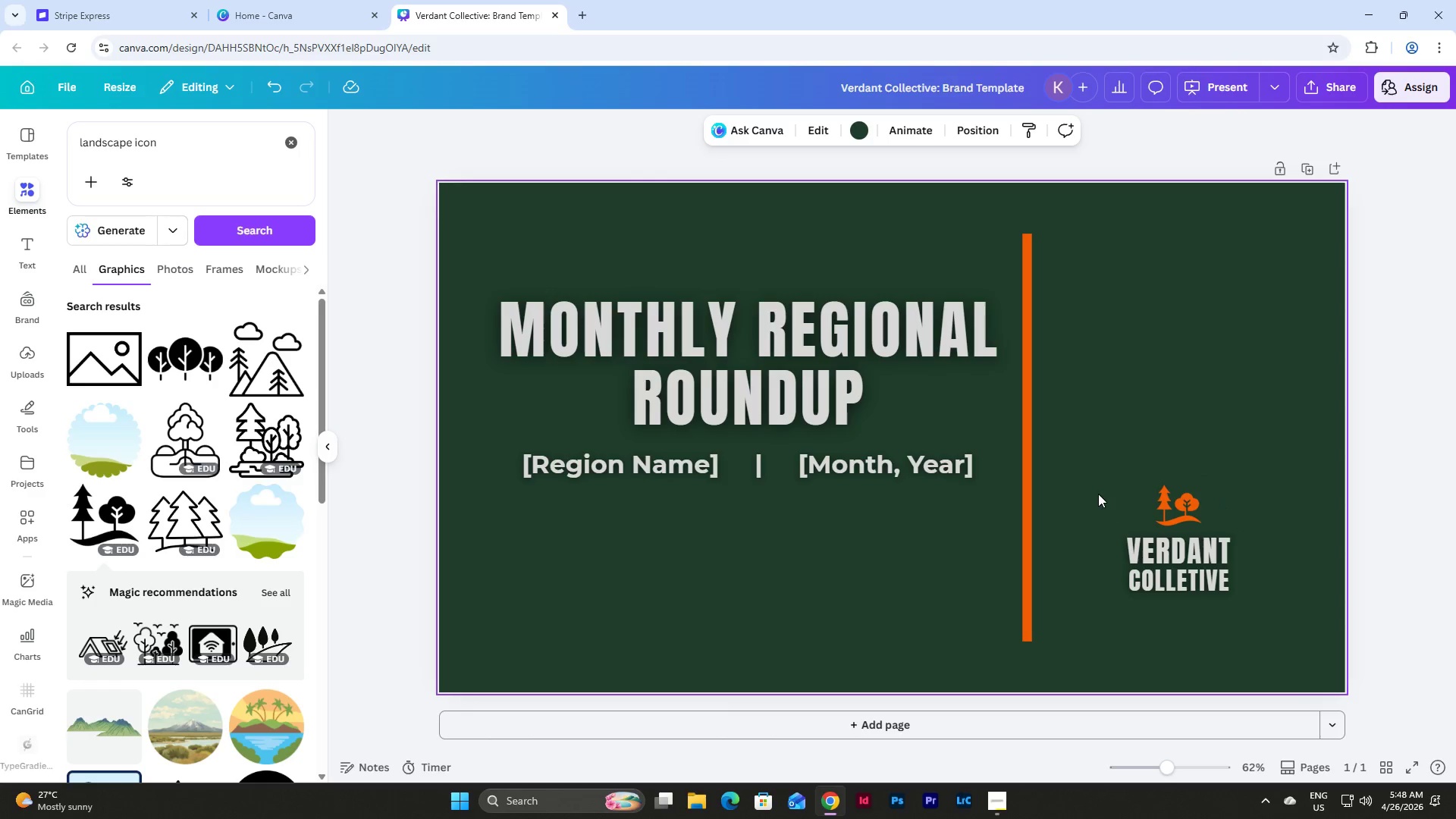 
left_click_drag(start_coordinate=[1098, 494], to_coordinate=[1334, 605])
 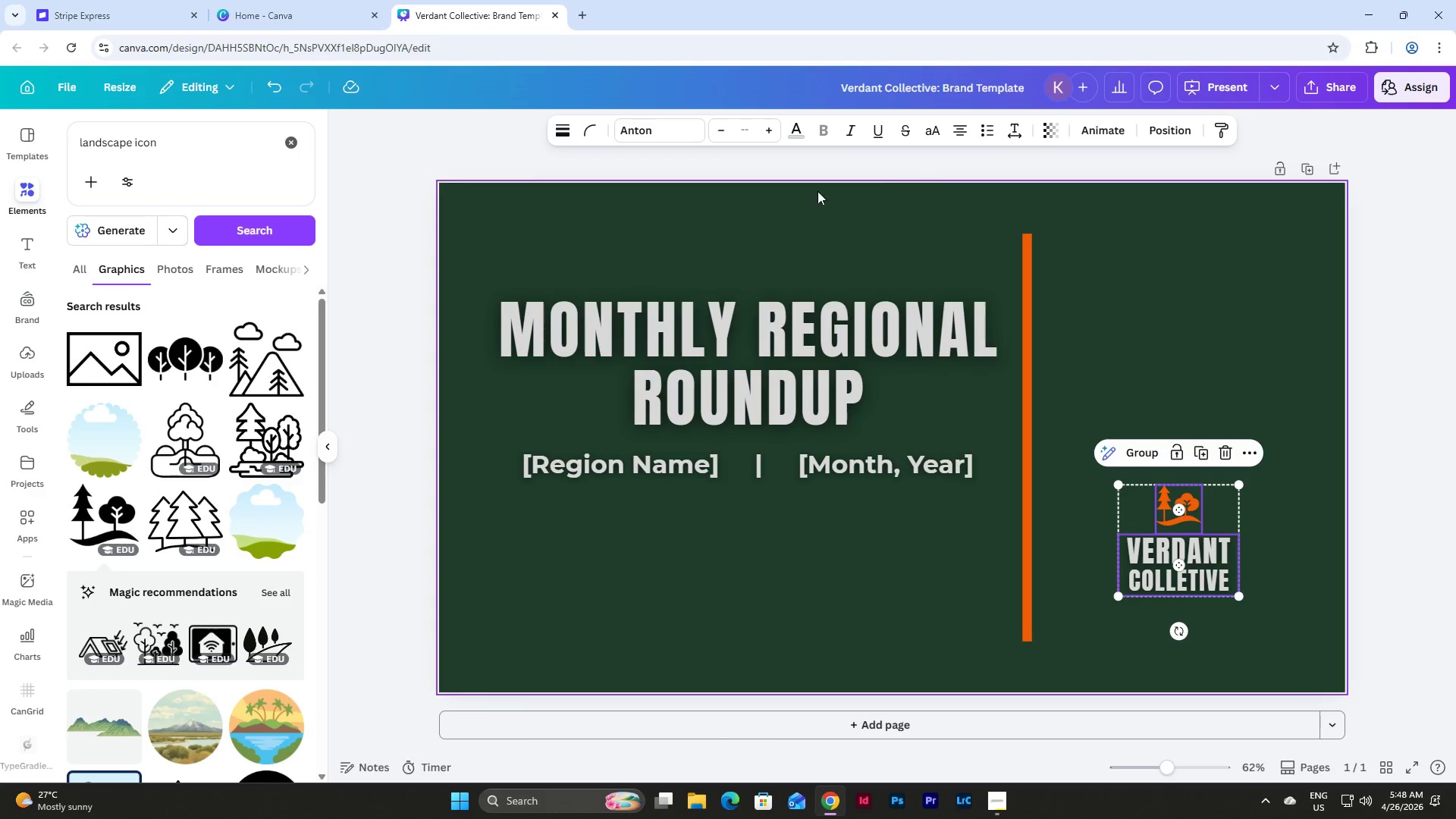 
wait(5.8)
 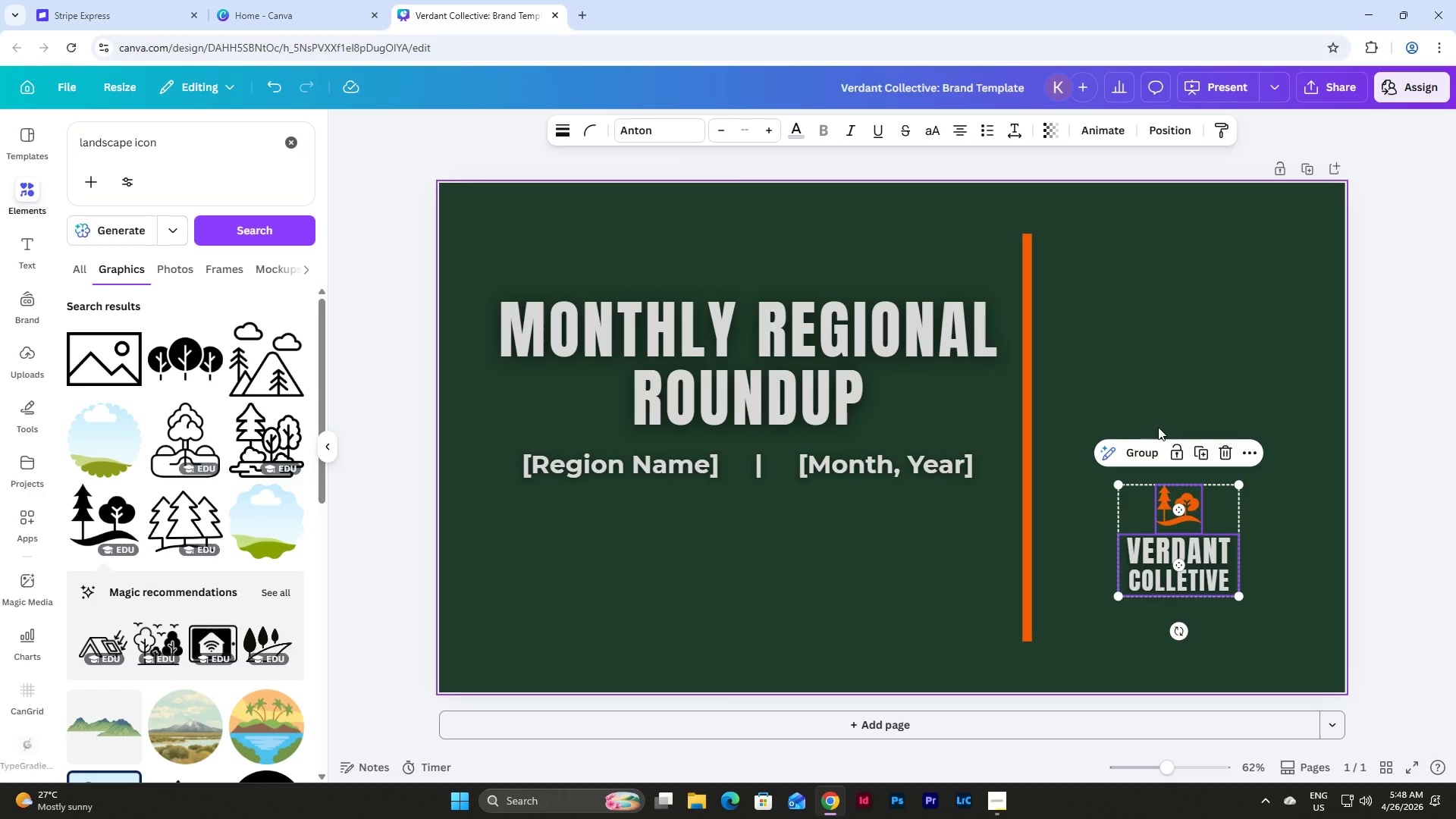 
left_click([1146, 447])
 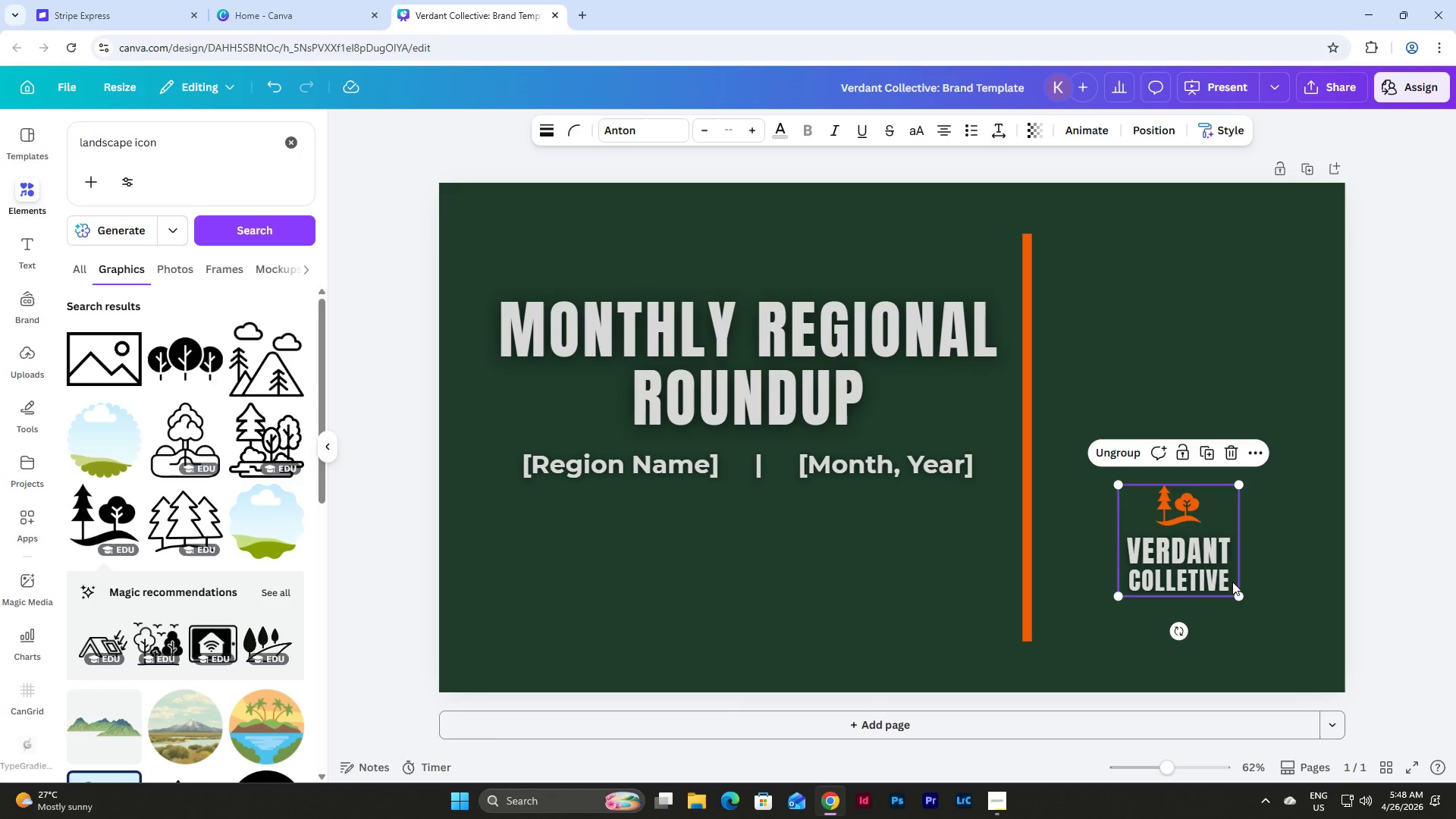 
left_click_drag(start_coordinate=[1209, 563], to_coordinate=[780, 610])
 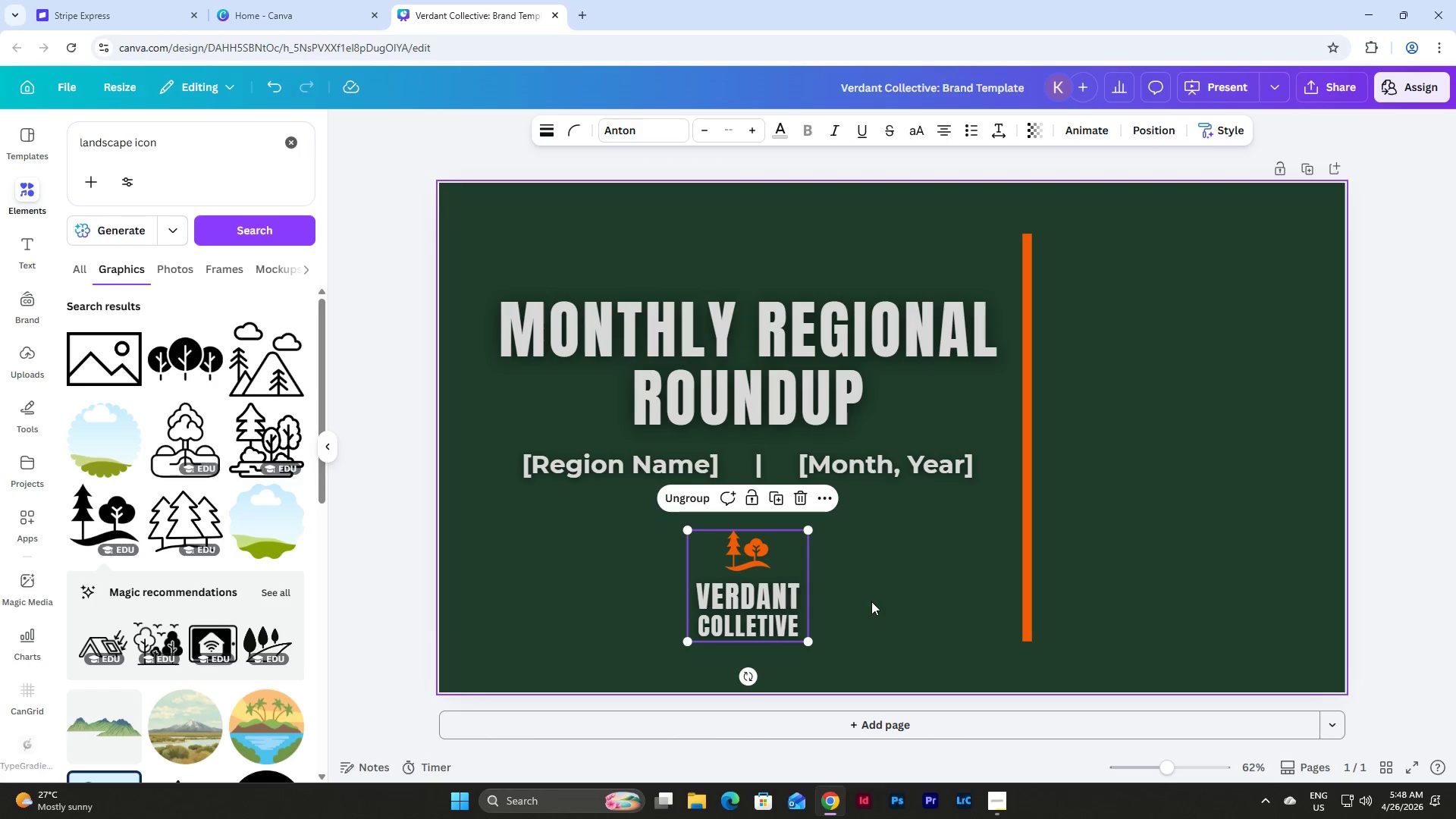 
left_click([871, 601])
 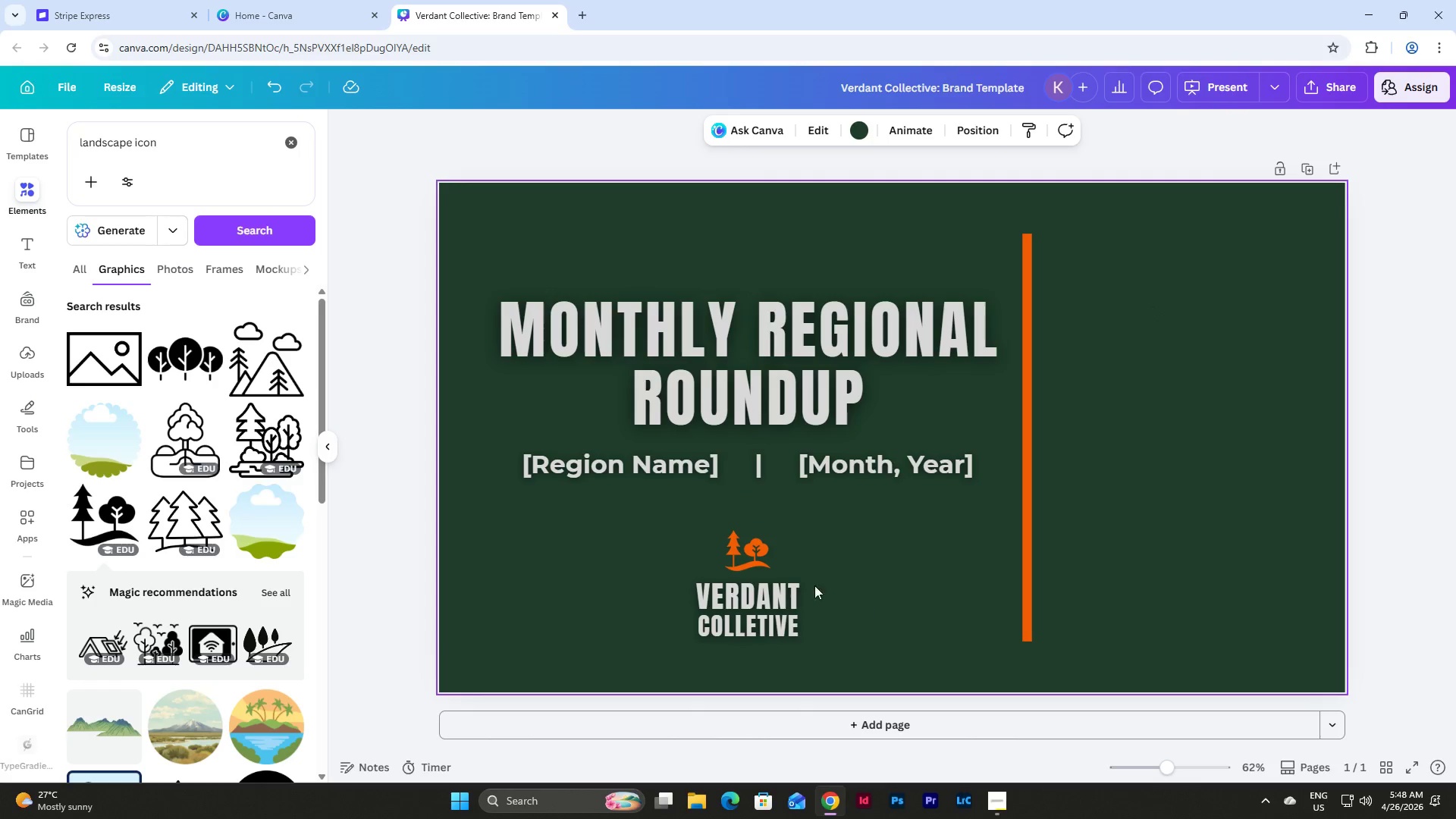 
left_click([765, 576])
 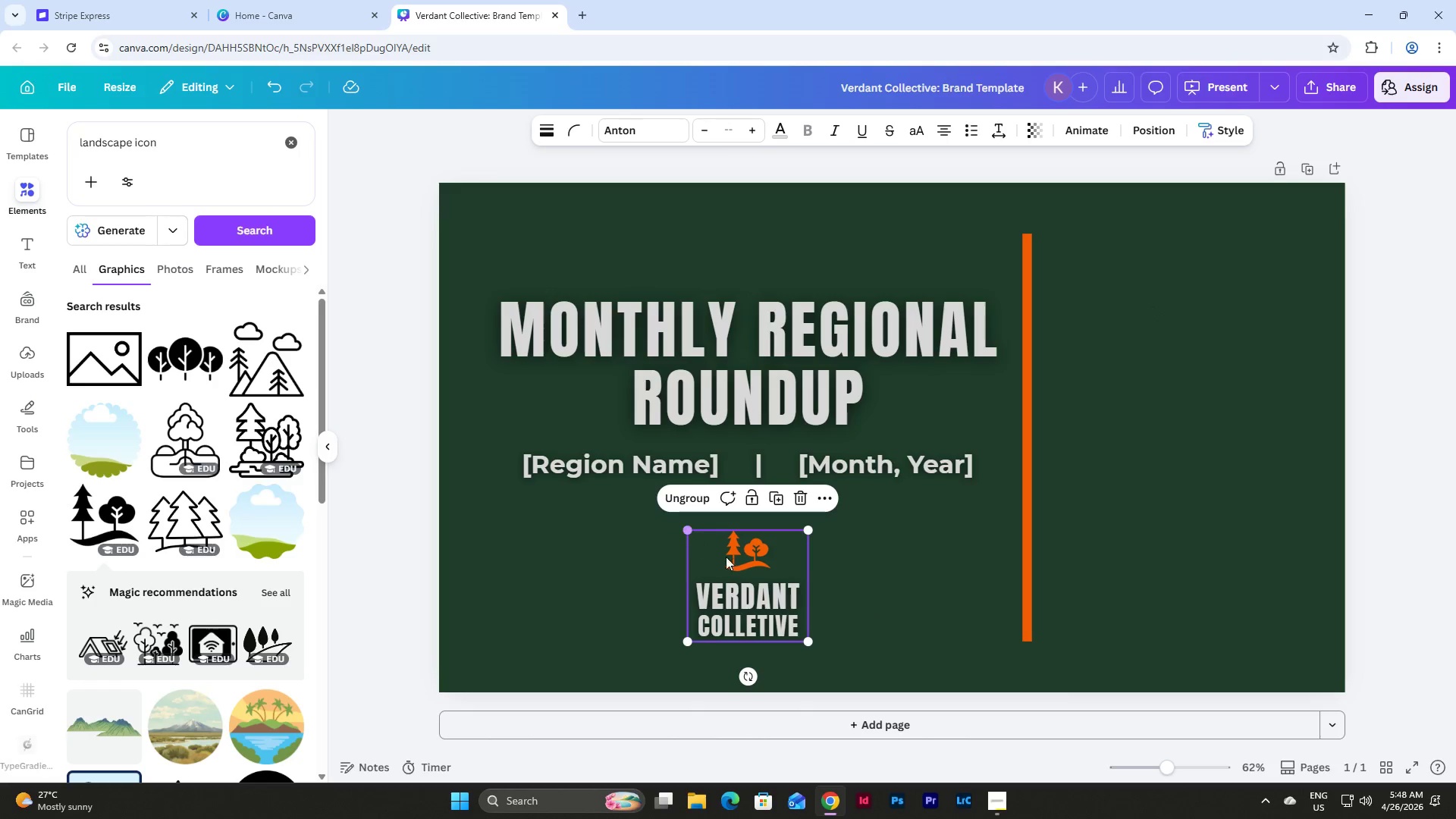 
left_click([842, 584])
 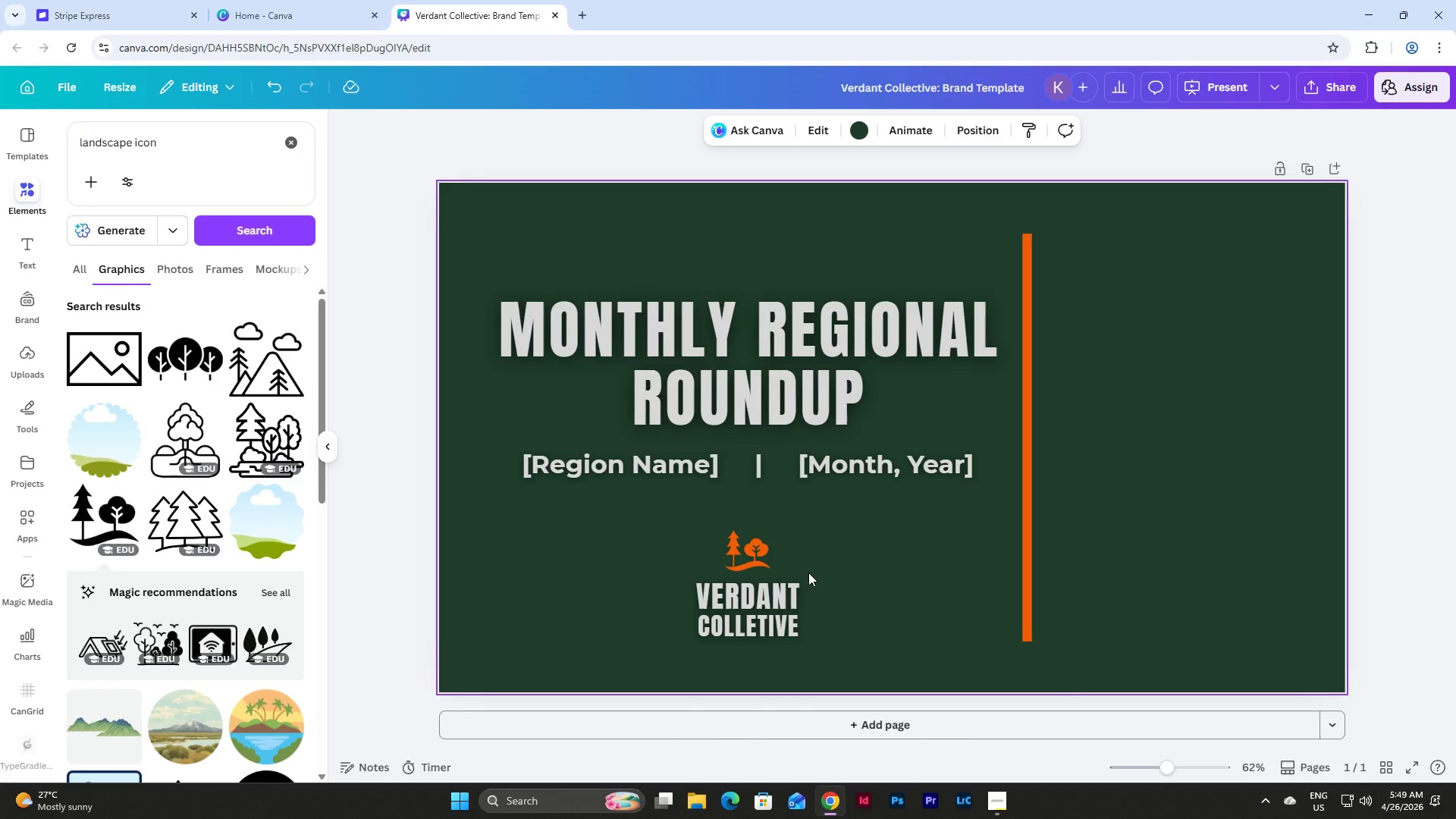 
key(Control+Z)
 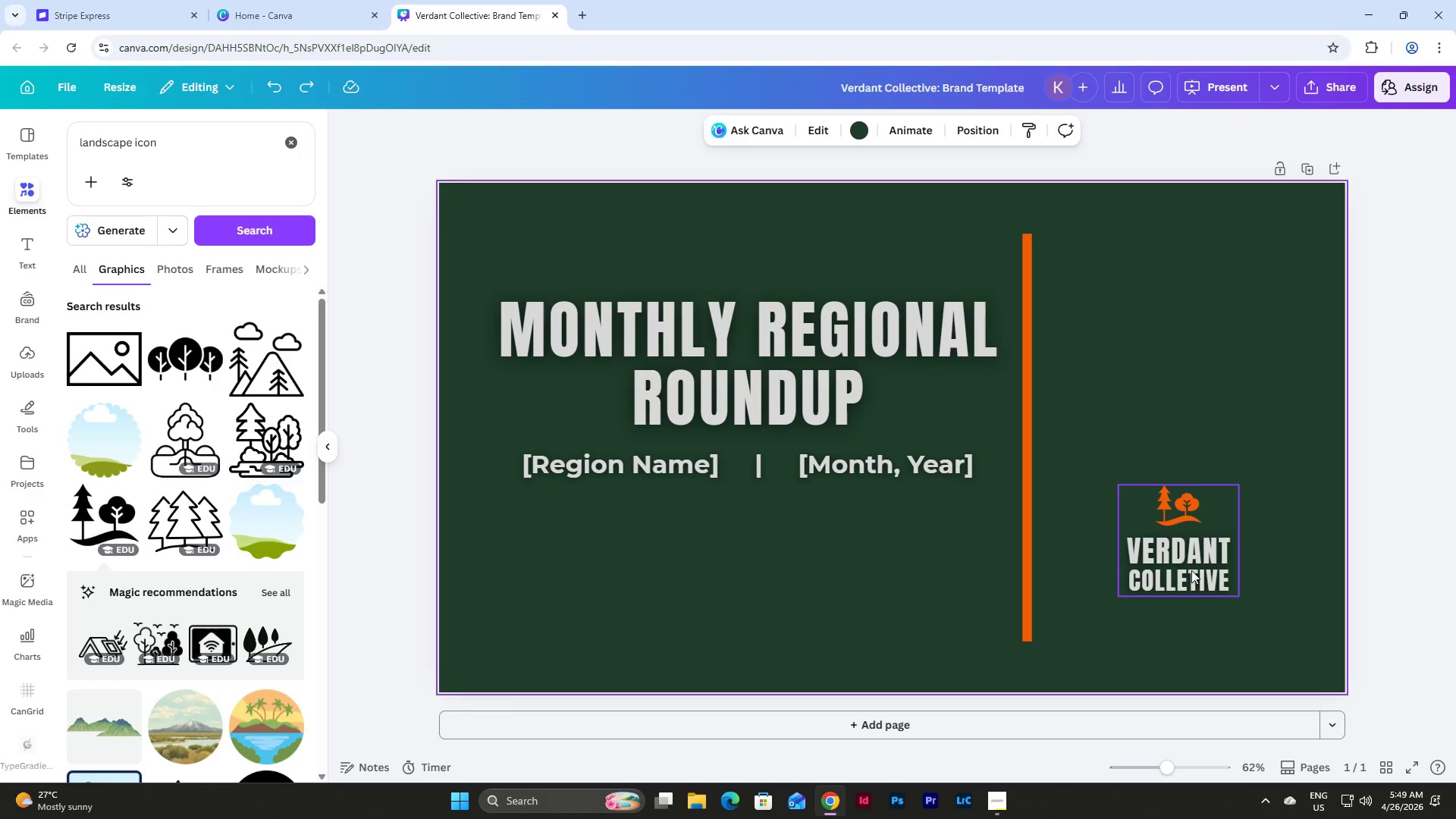 
left_click([1191, 559])
 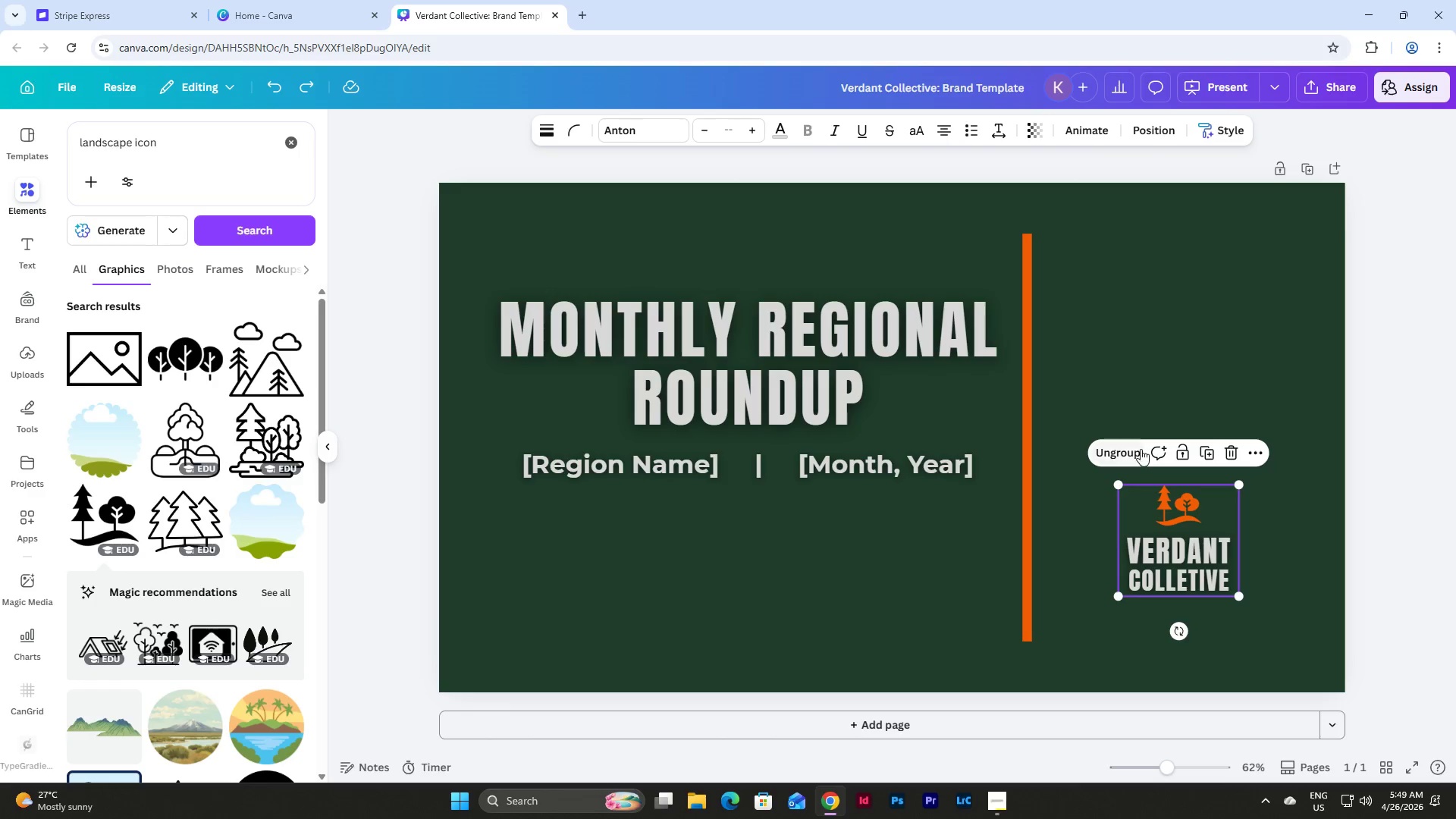 
left_click([1129, 456])
 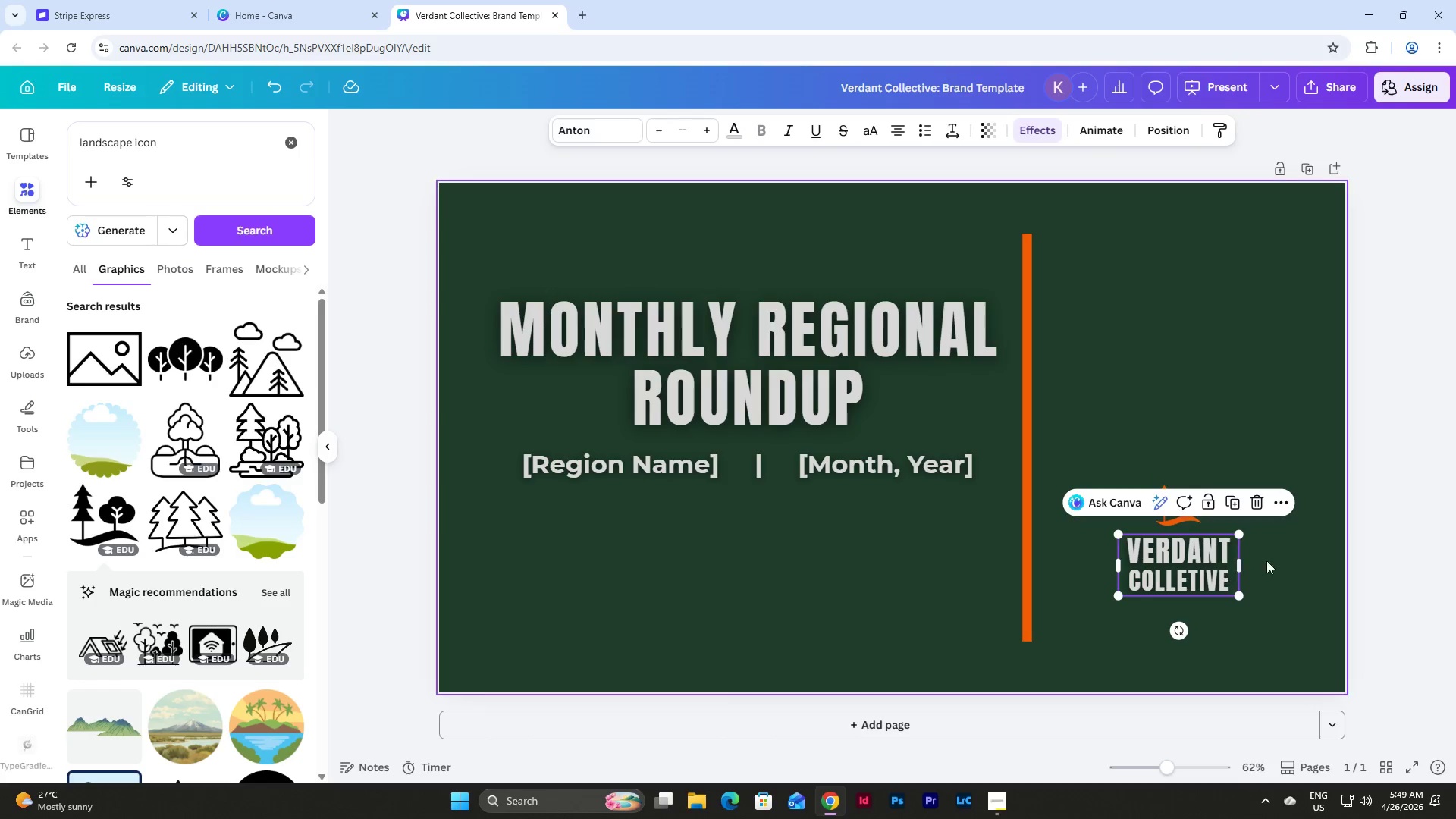 
double_click([1301, 554])
 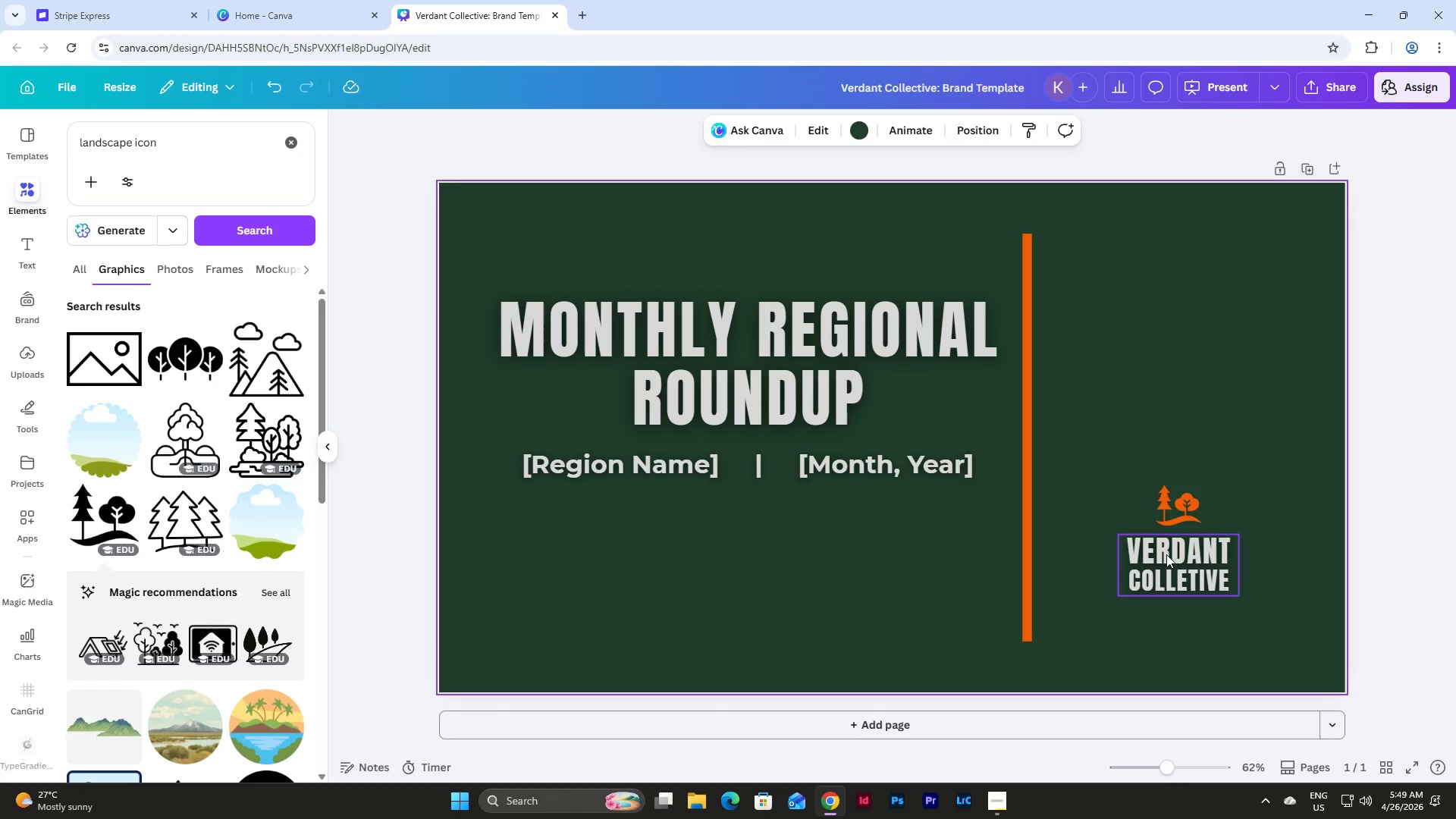 
triple_click([1166, 554])
 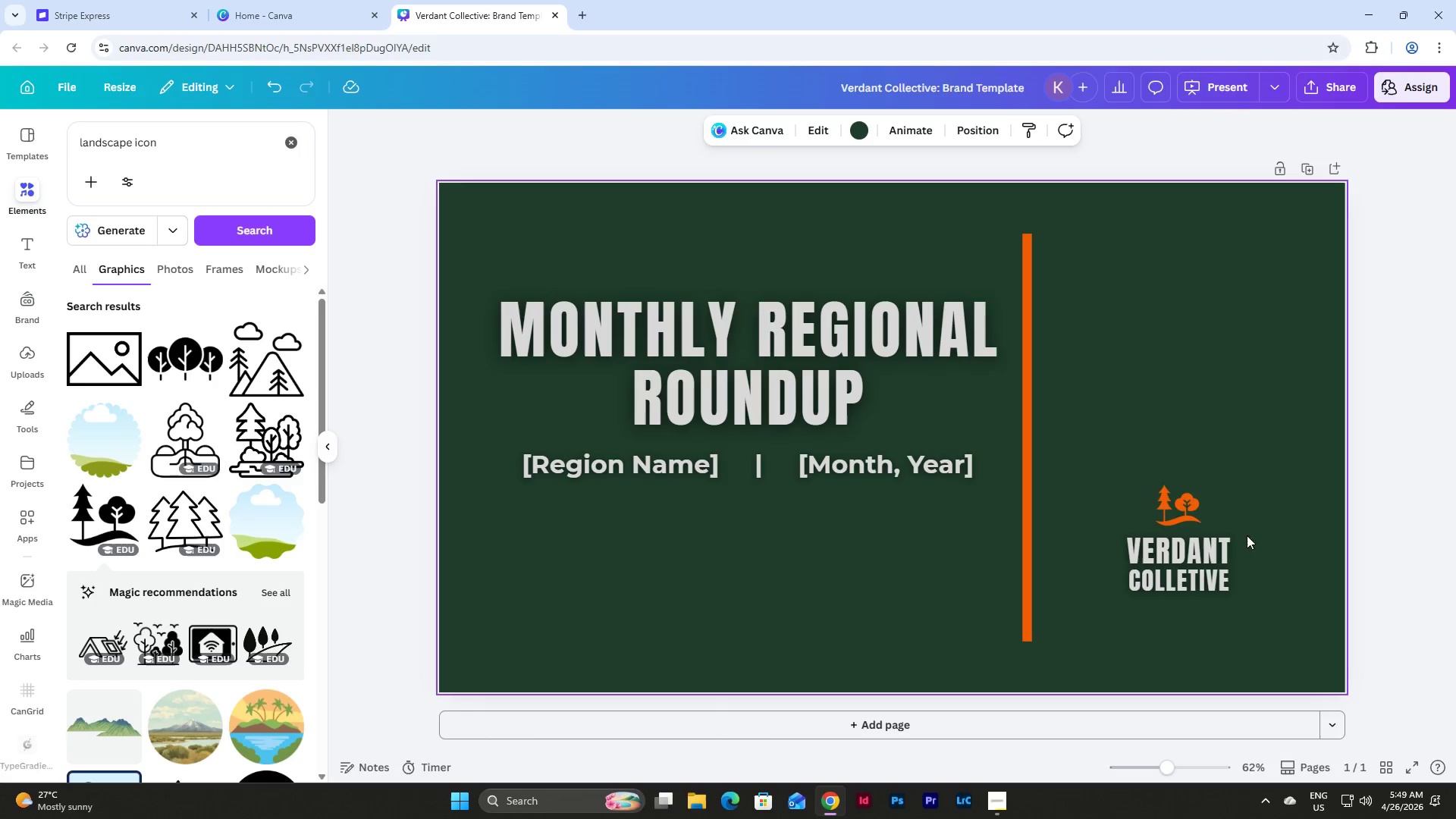 
double_click([1168, 491])
 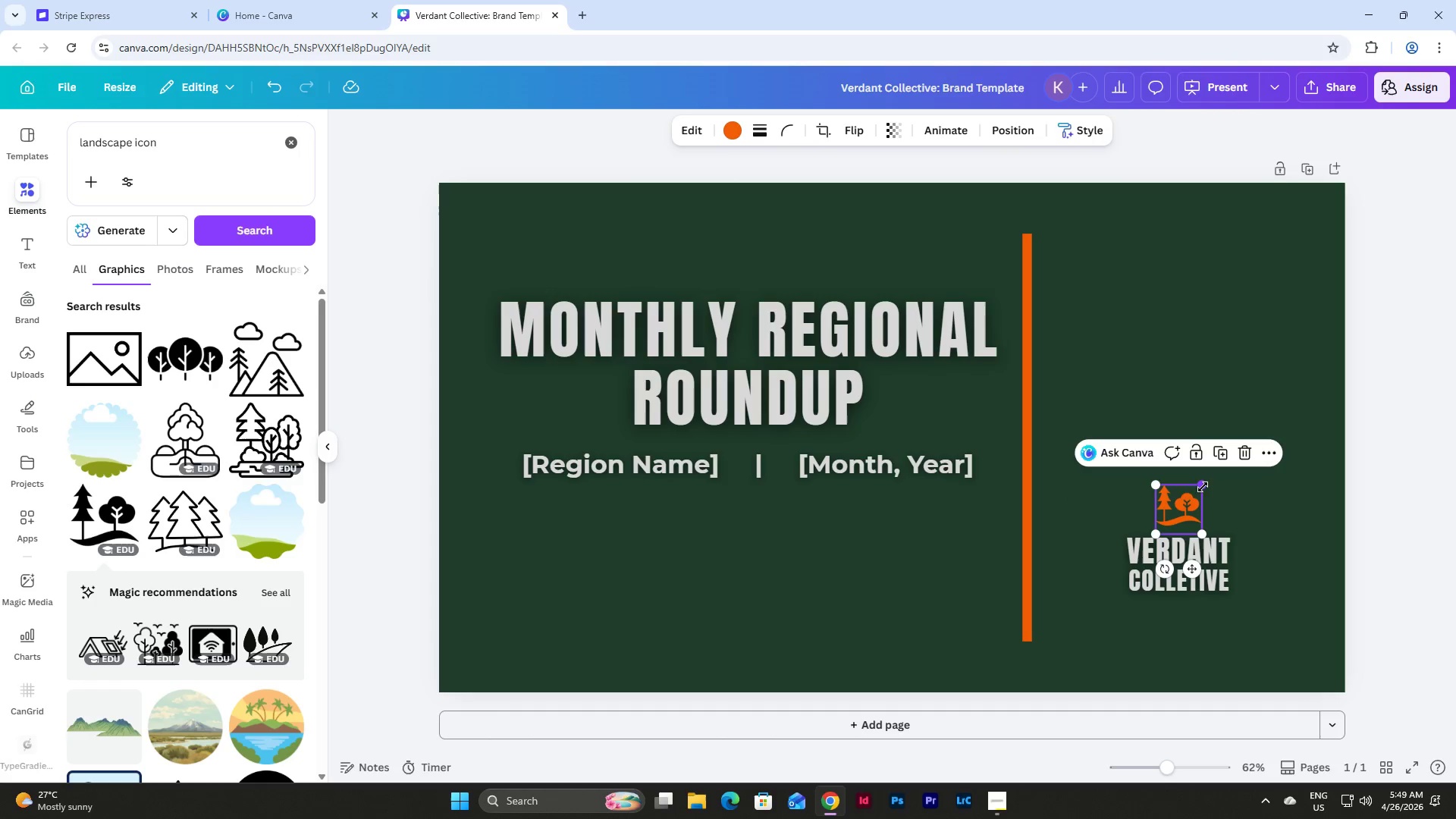 
left_click_drag(start_coordinate=[1203, 485], to_coordinate=[1269, 475])
 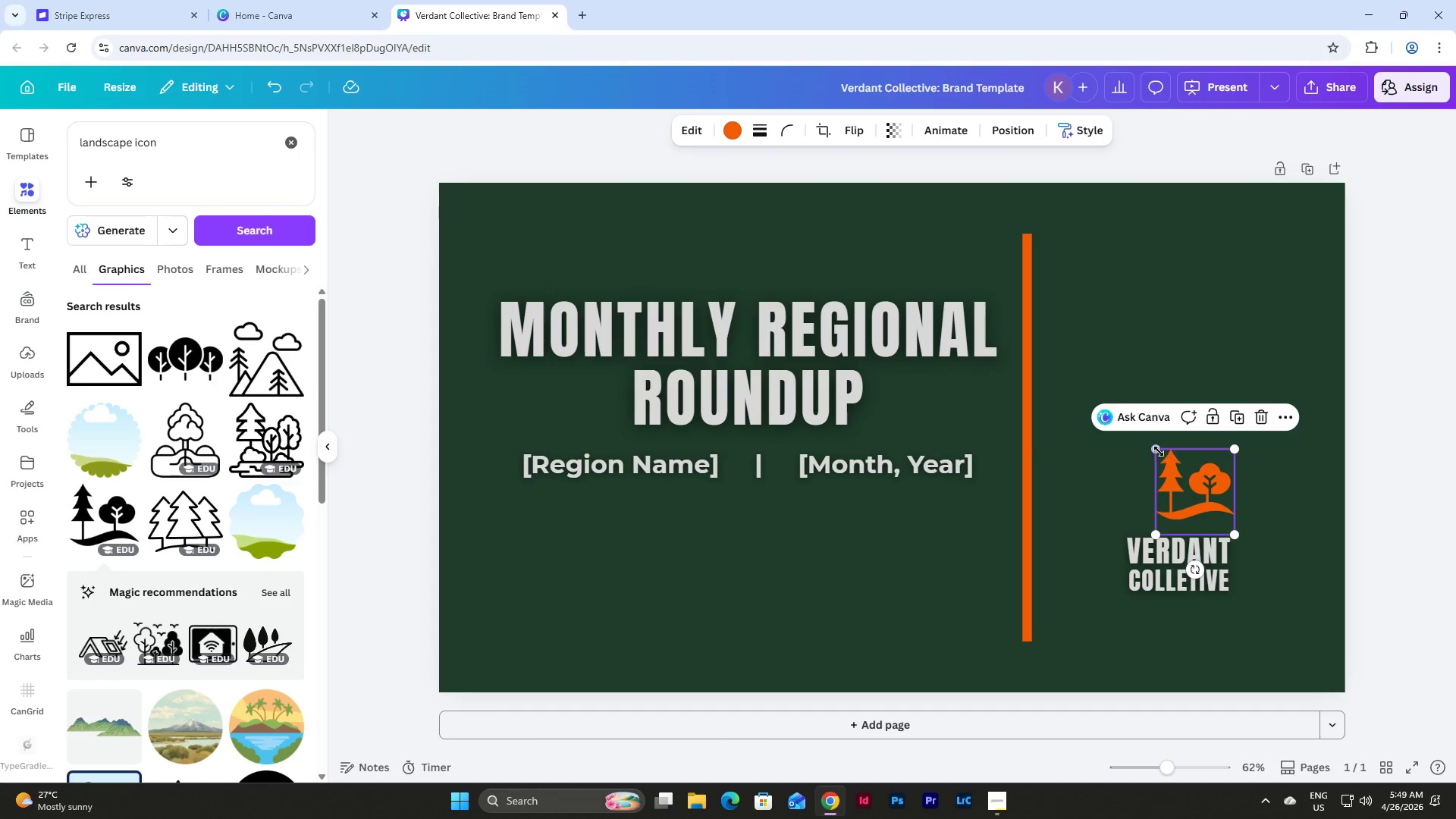 
left_click_drag(start_coordinate=[1159, 451], to_coordinate=[1144, 482])
 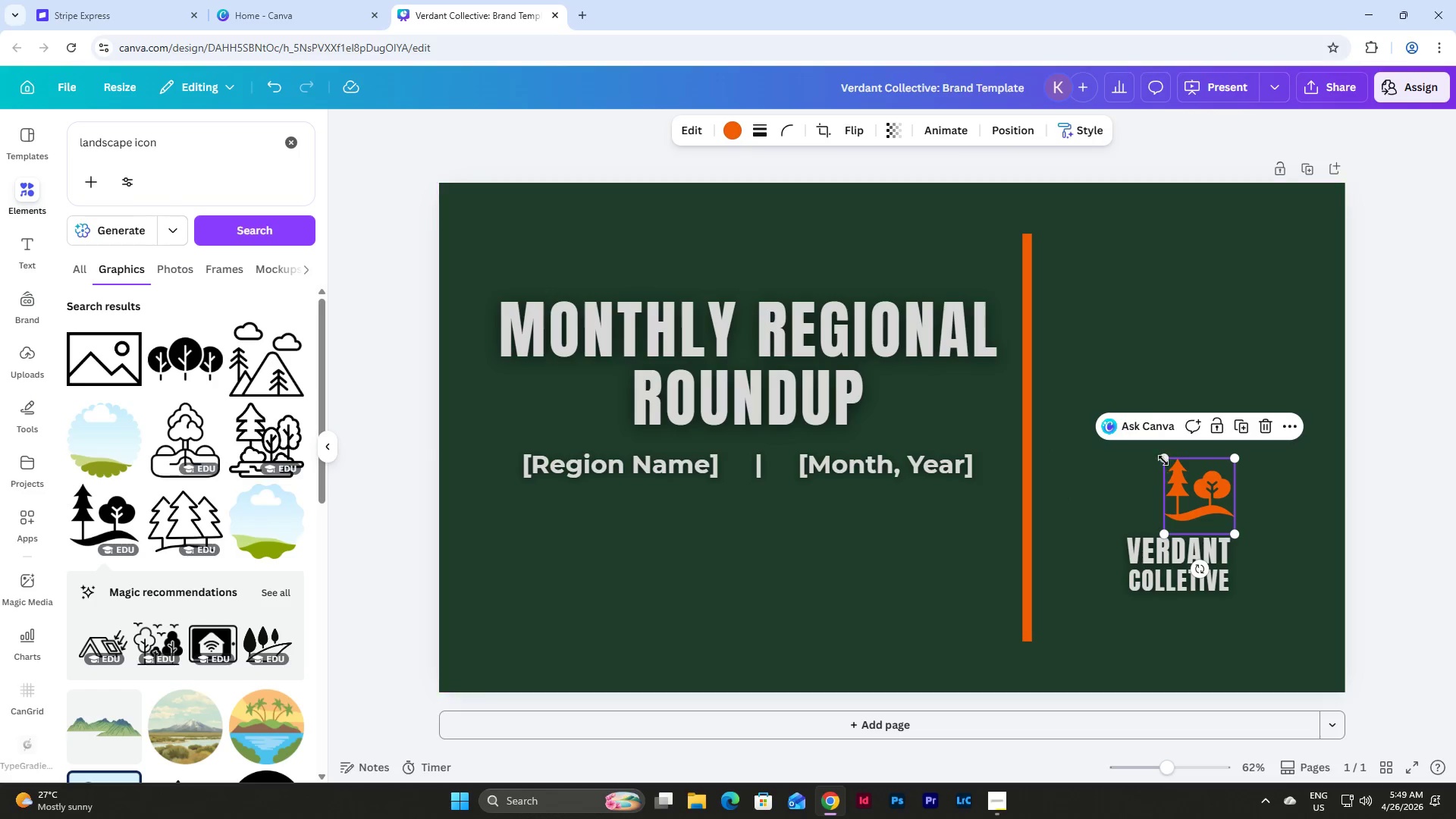 
left_click_drag(start_coordinate=[1164, 454], to_coordinate=[1169, 461])
 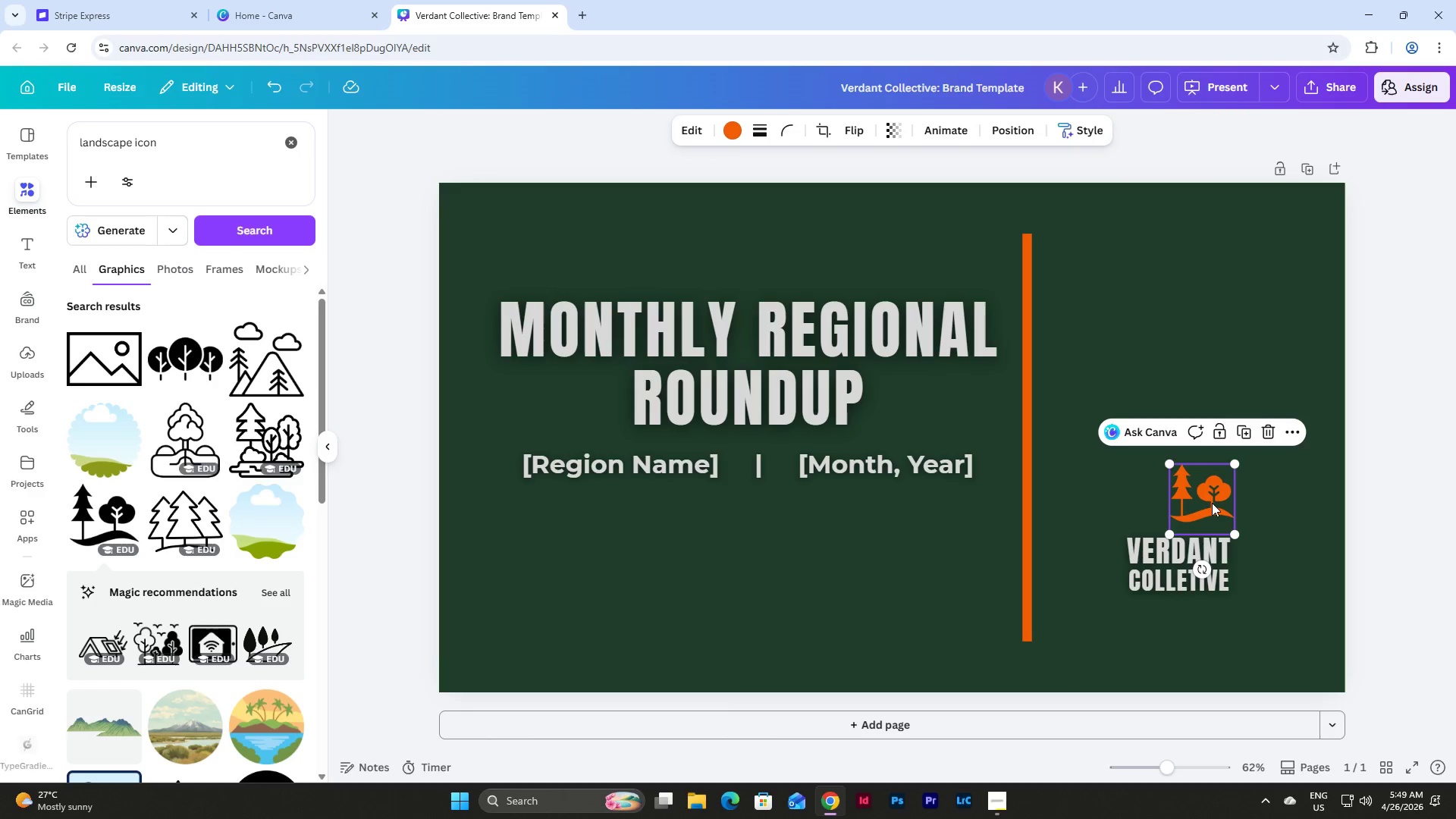 
left_click_drag(start_coordinate=[1212, 503], to_coordinate=[1190, 500])
 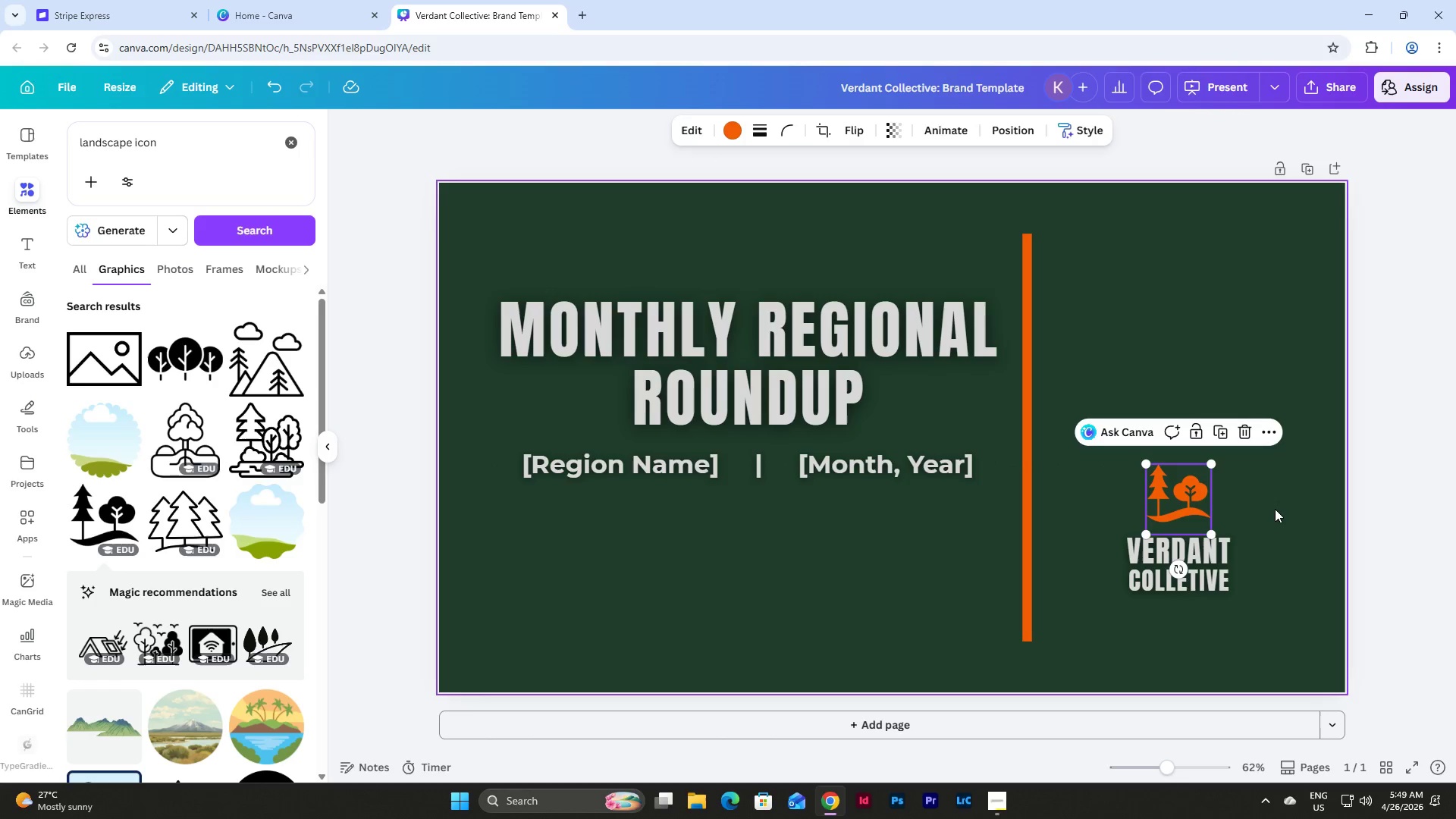 
left_click([1275, 509])
 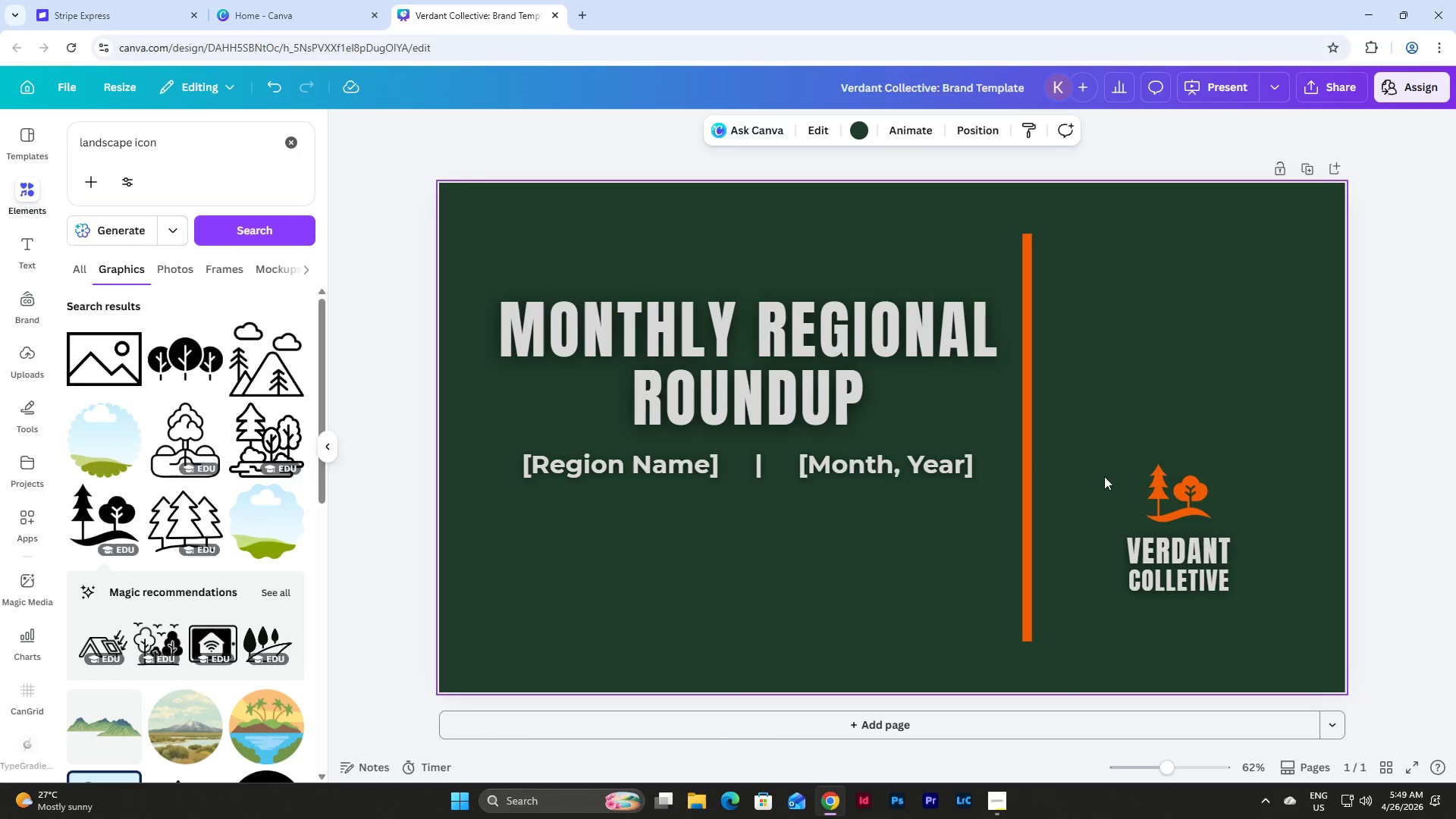 
left_click_drag(start_coordinate=[1102, 473], to_coordinate=[1279, 619])
 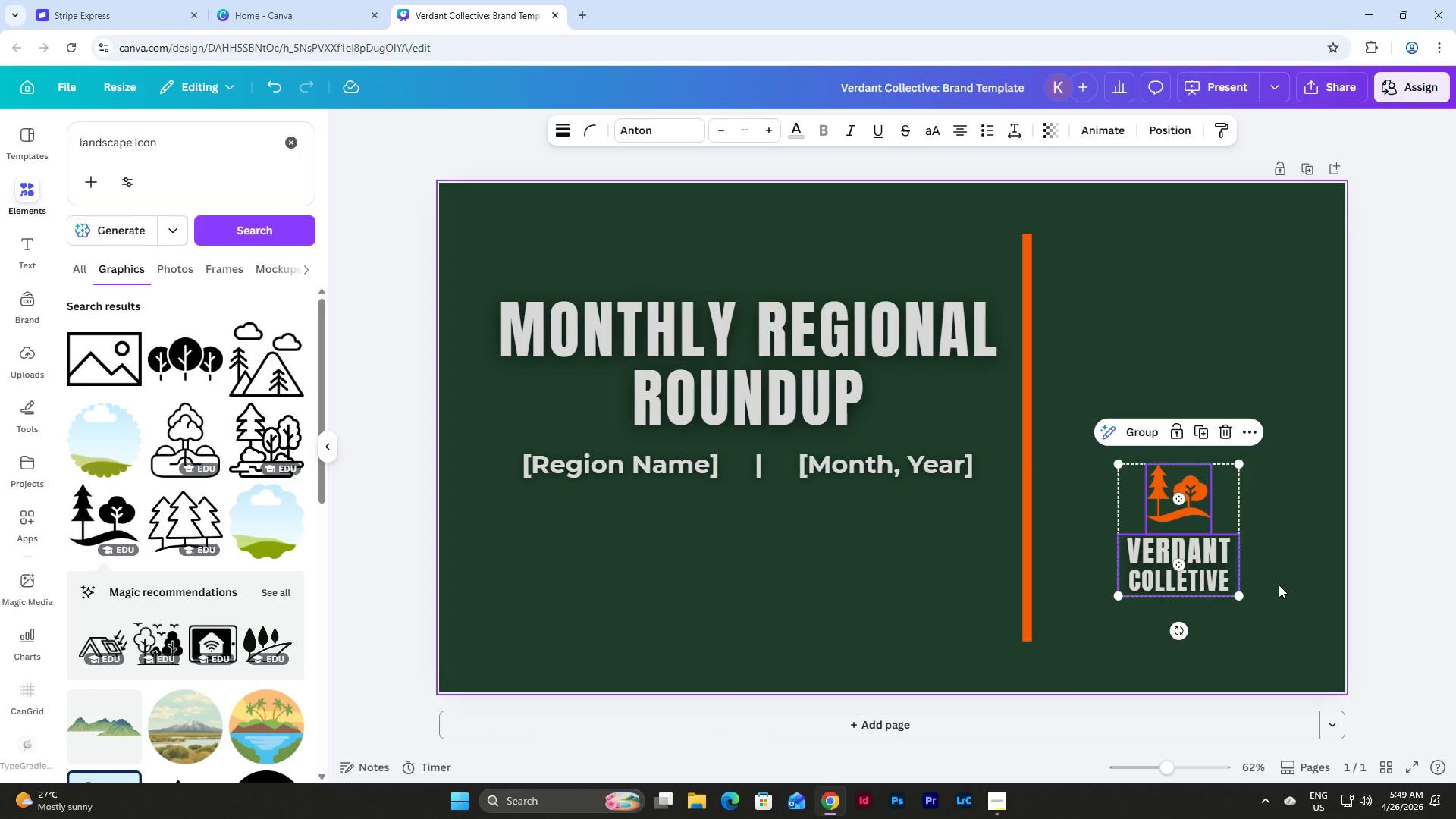 
left_click([1279, 585])
 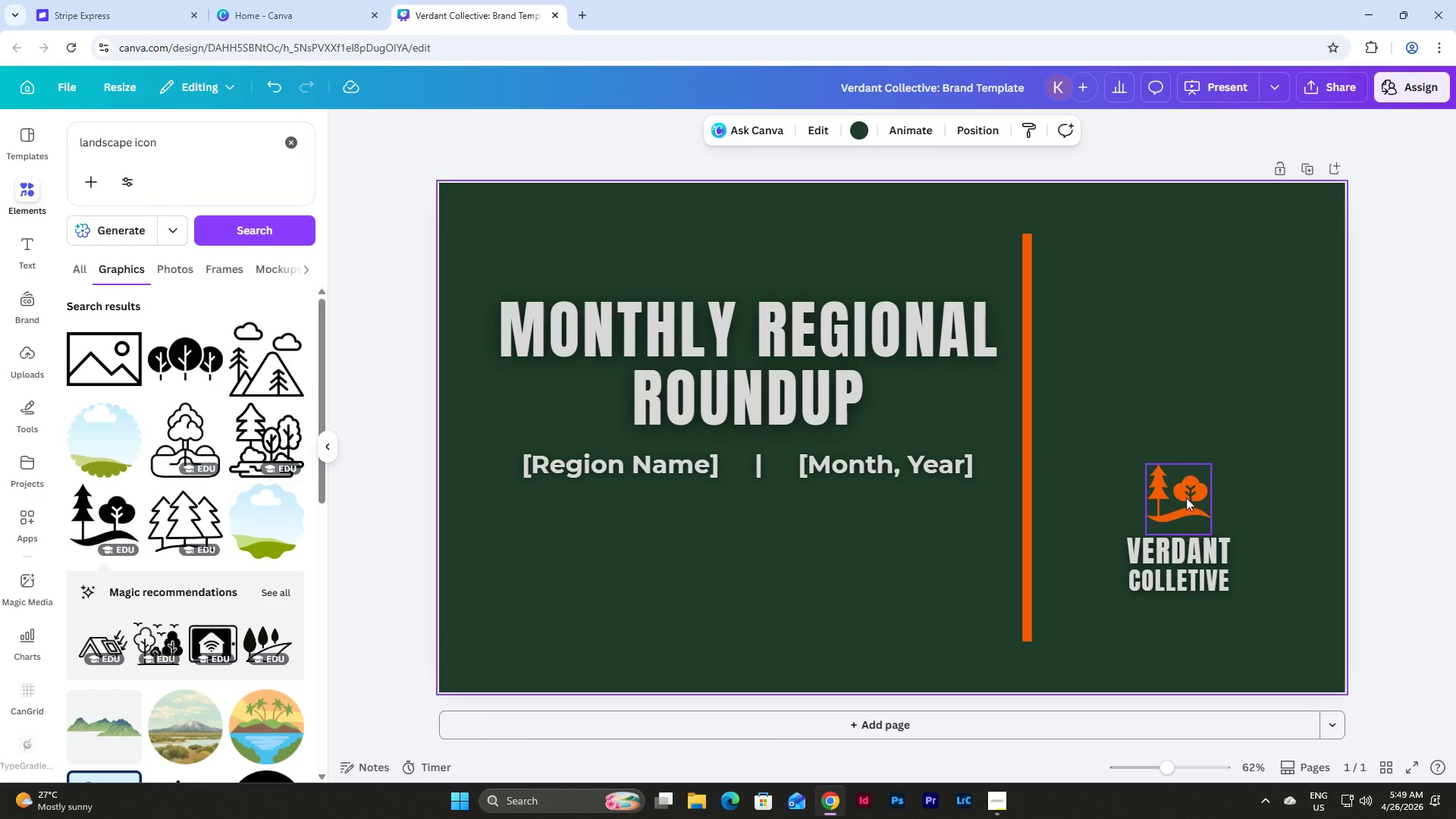 
left_click_drag(start_coordinate=[1185, 497], to_coordinate=[1096, 563])
 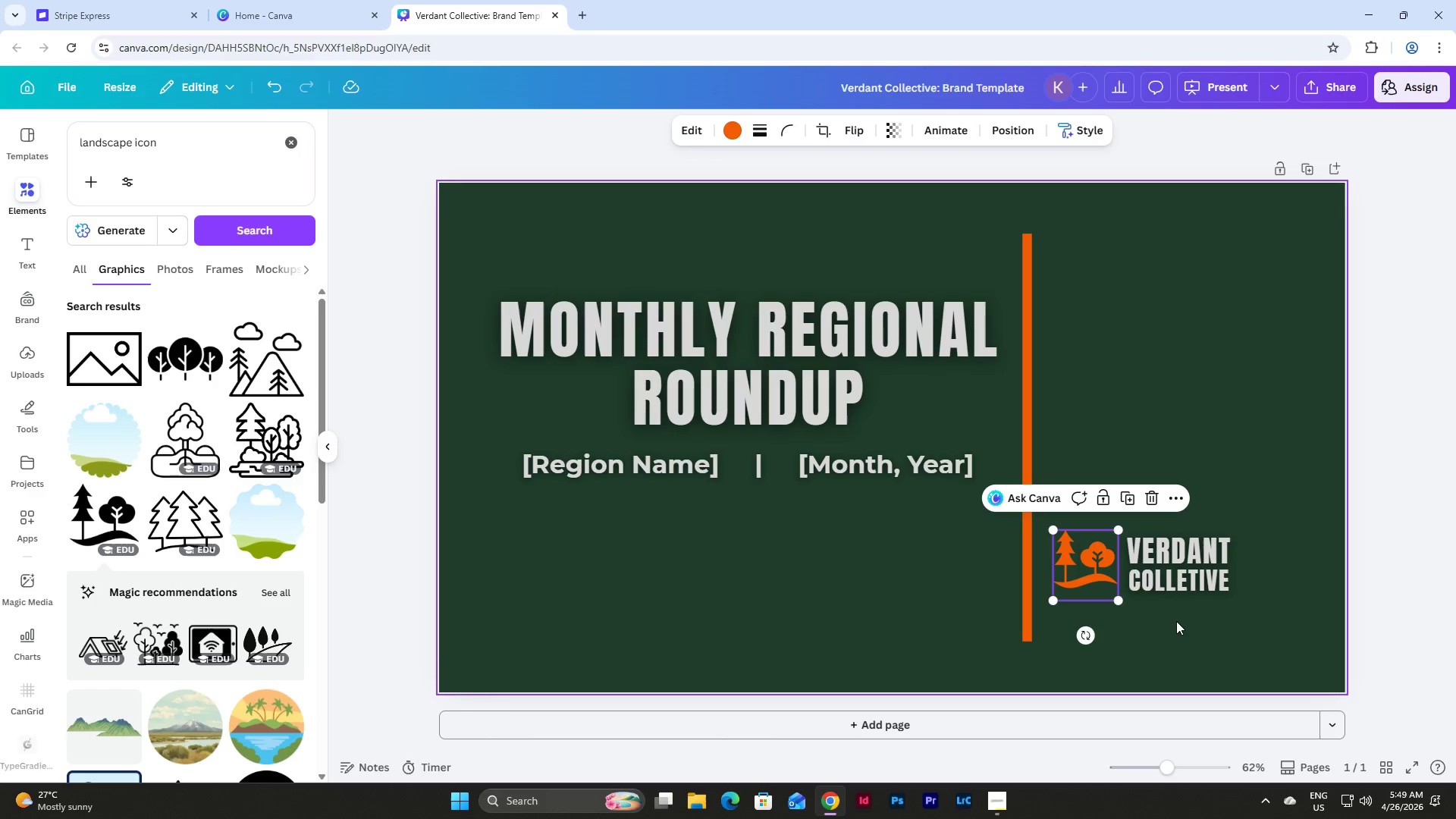 
left_click([1176, 621])
 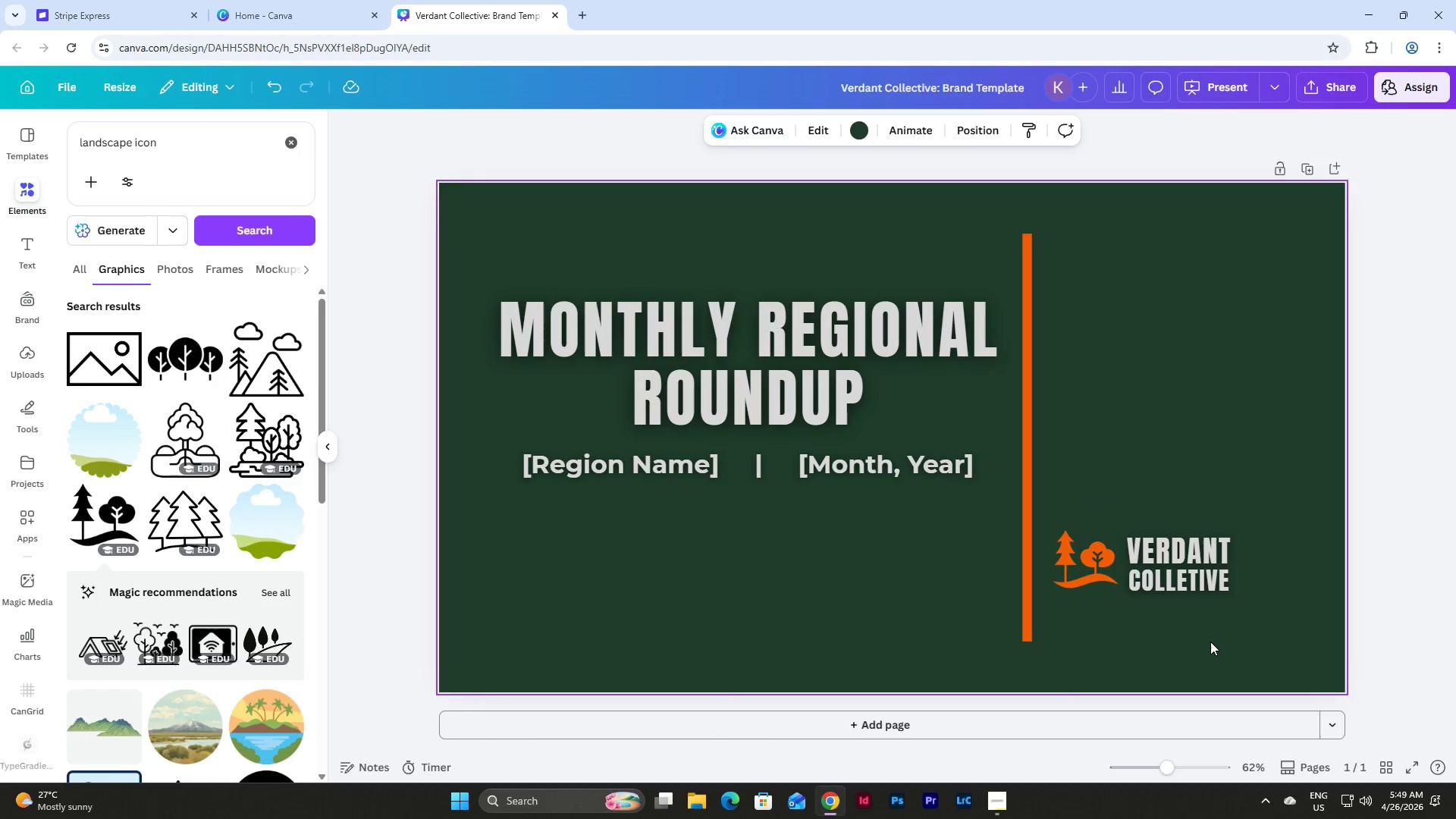 
left_click_drag(start_coordinate=[1218, 643], to_coordinate=[1072, 494])
 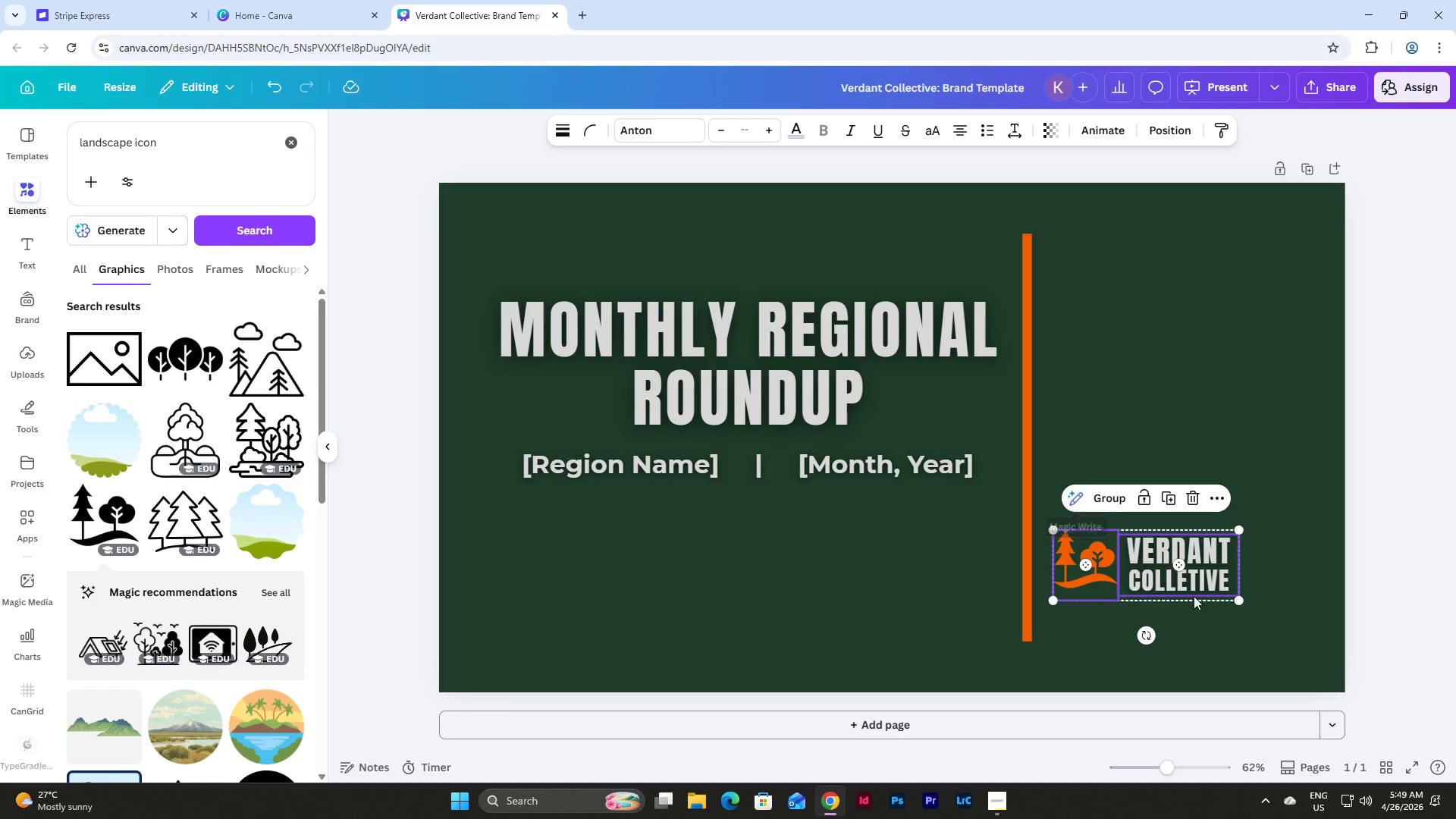 
left_click([1210, 635])
 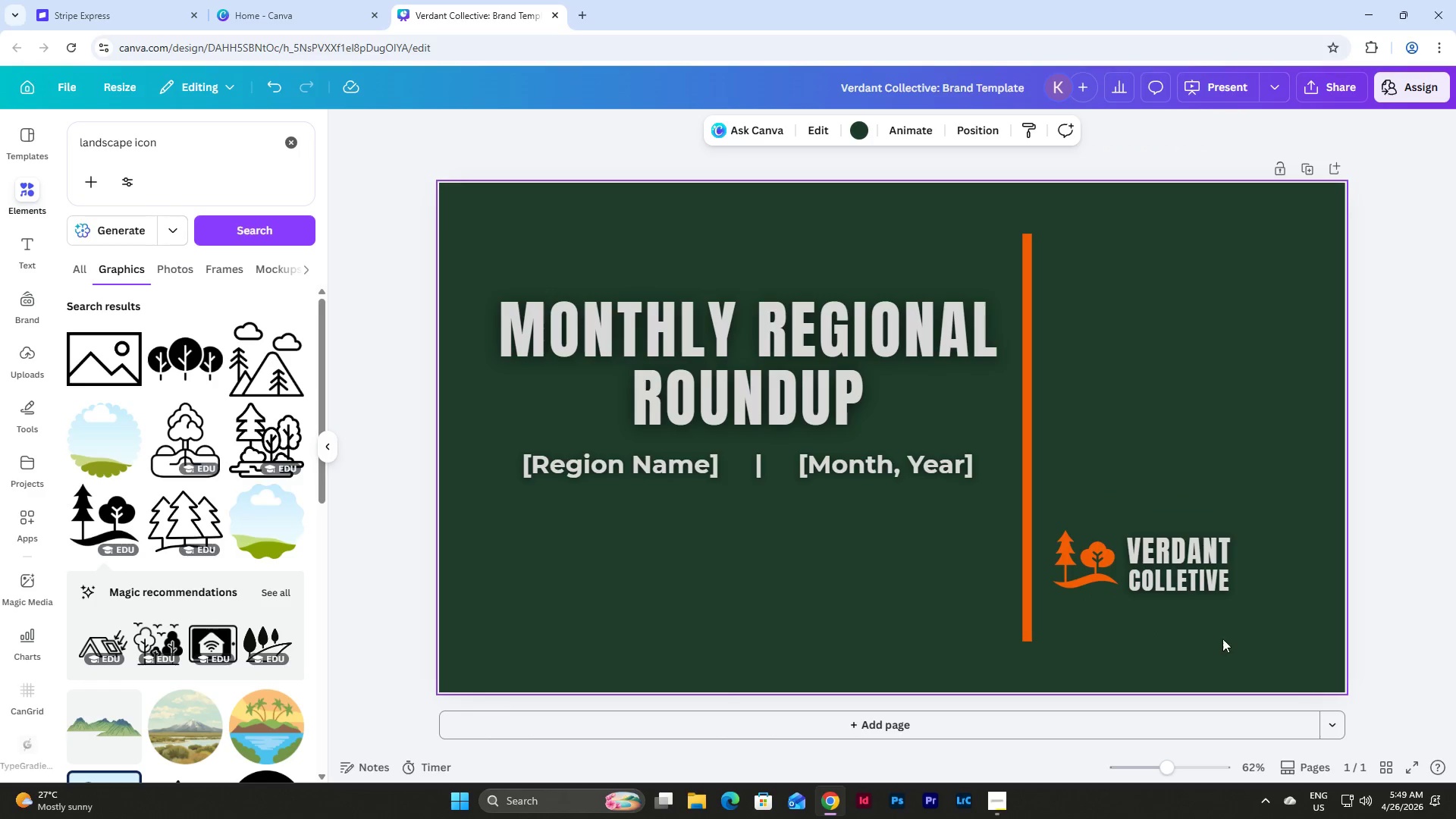 
left_click_drag(start_coordinate=[1226, 639], to_coordinate=[1085, 495])
 